 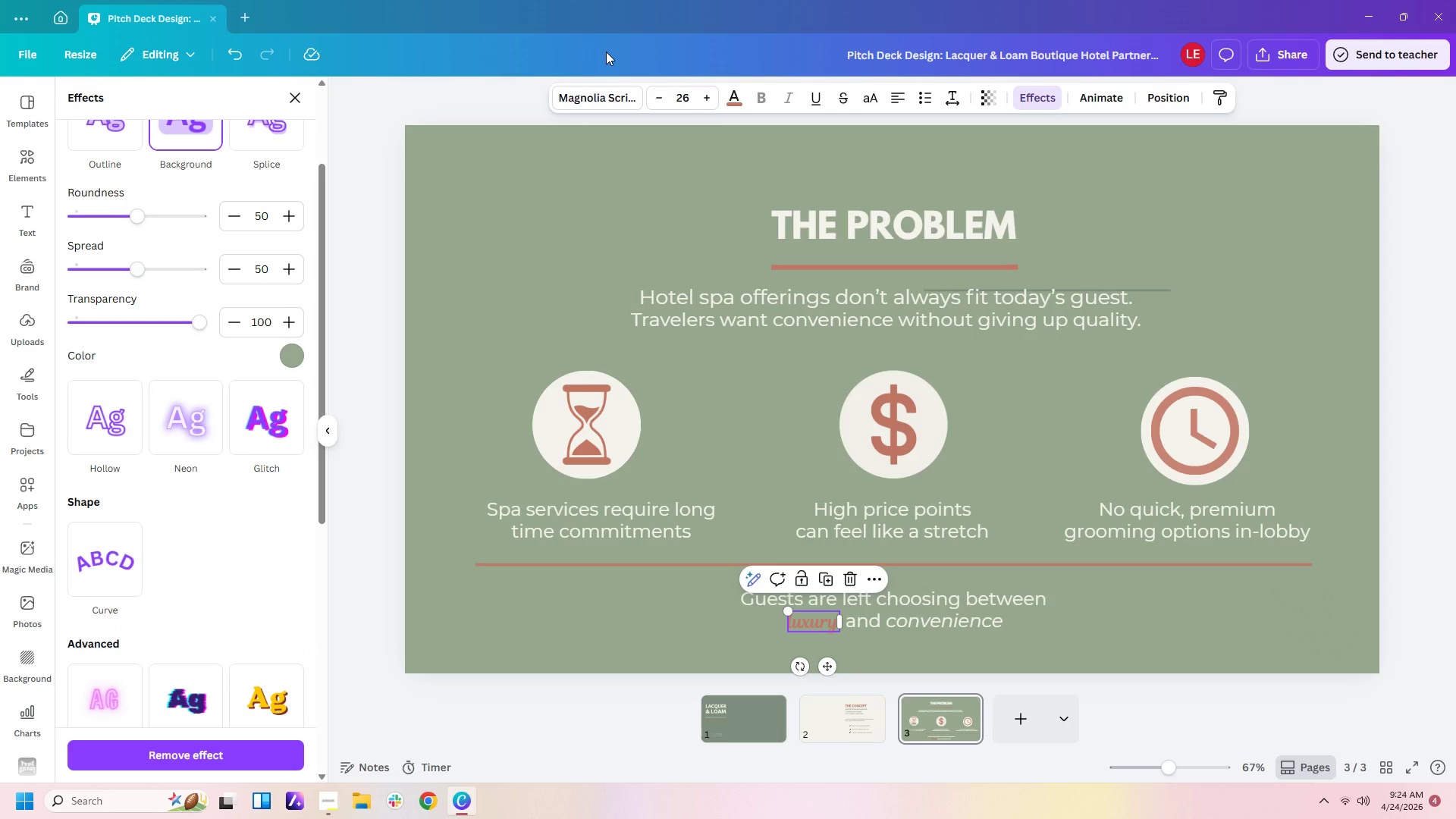 
left_click([1129, 290])
 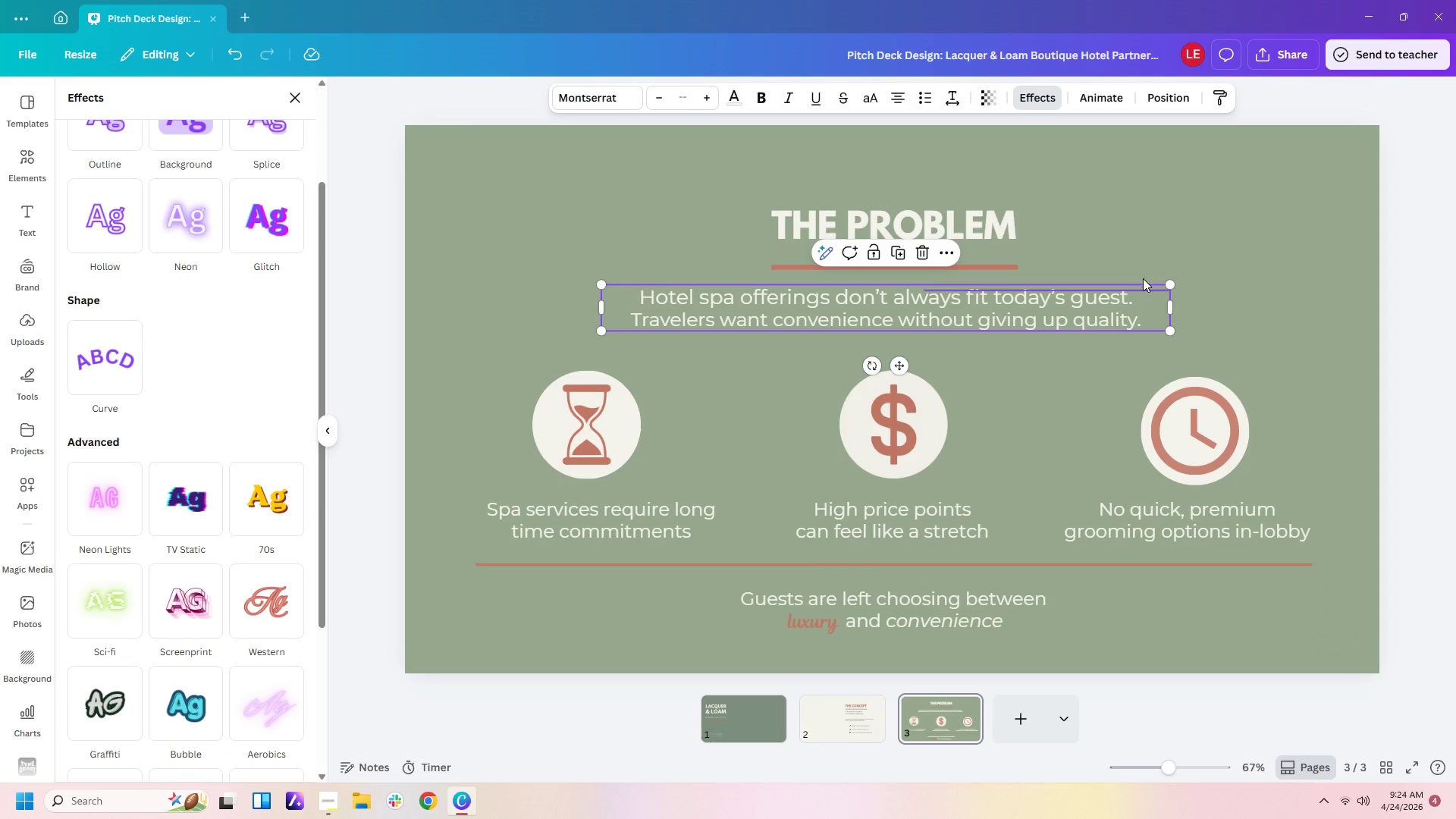 
left_click([1150, 267])
 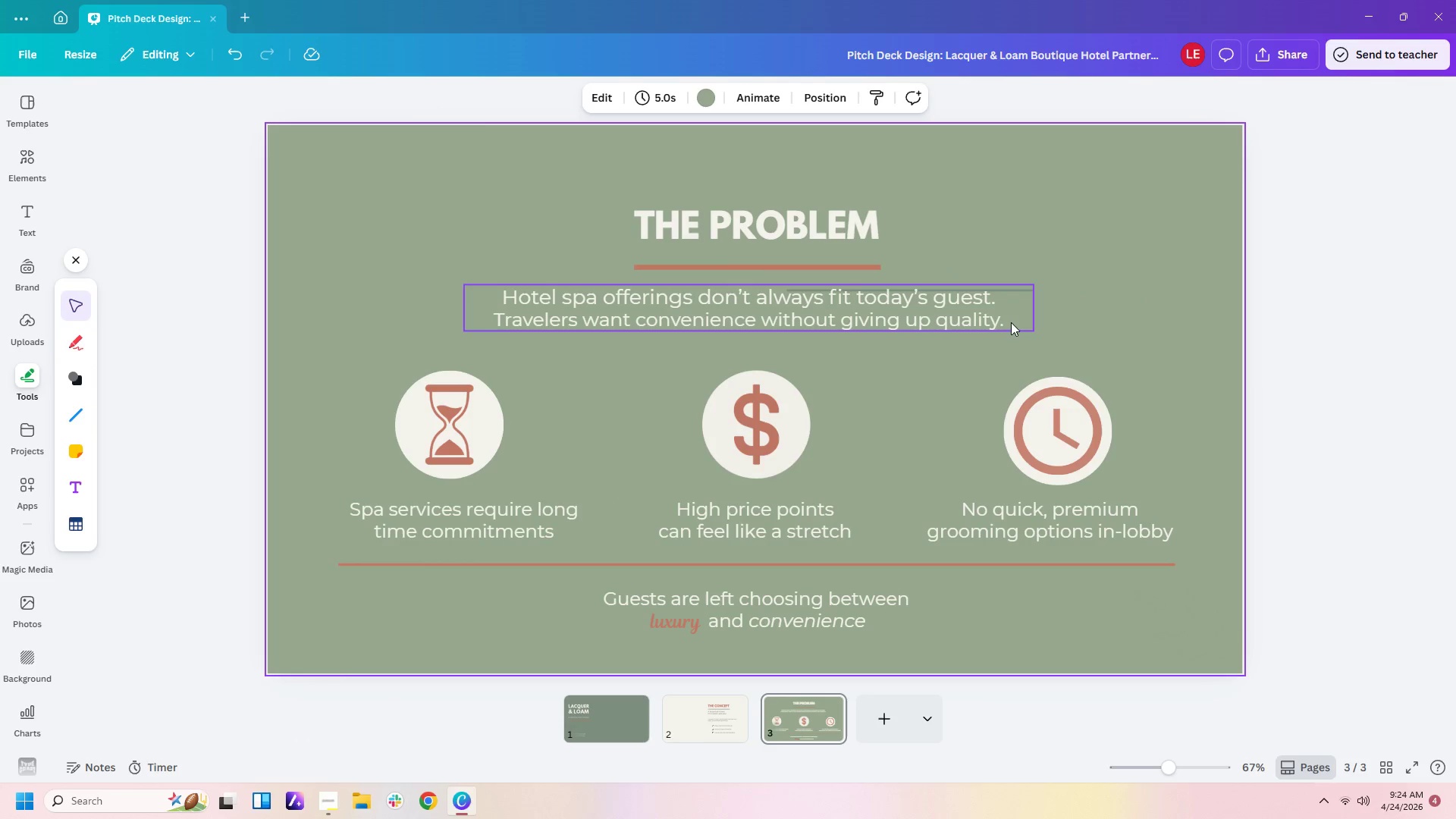 
left_click_drag(start_coordinate=[1003, 320], to_coordinate=[1000, 337])
 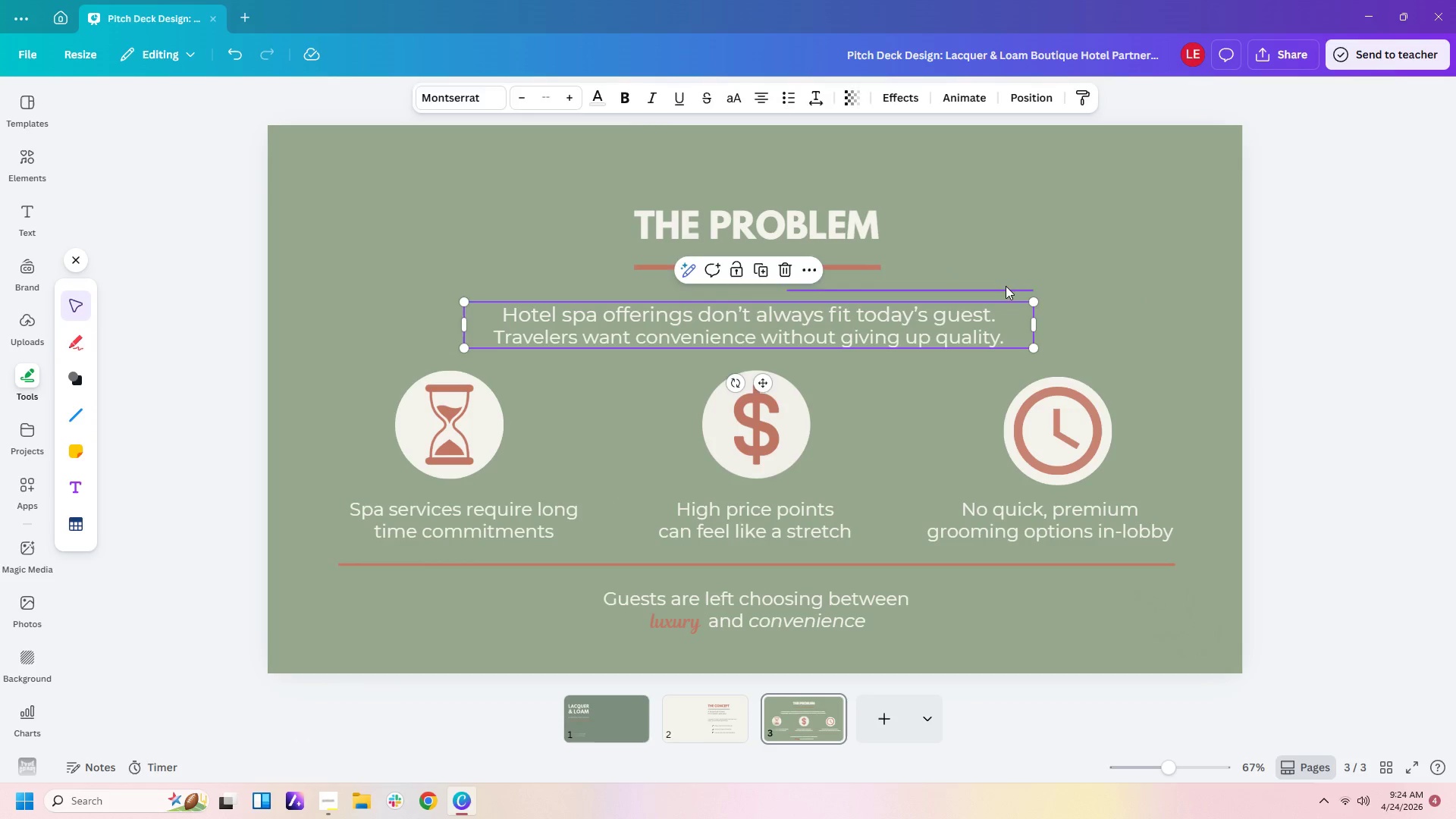 
left_click([1006, 287])
 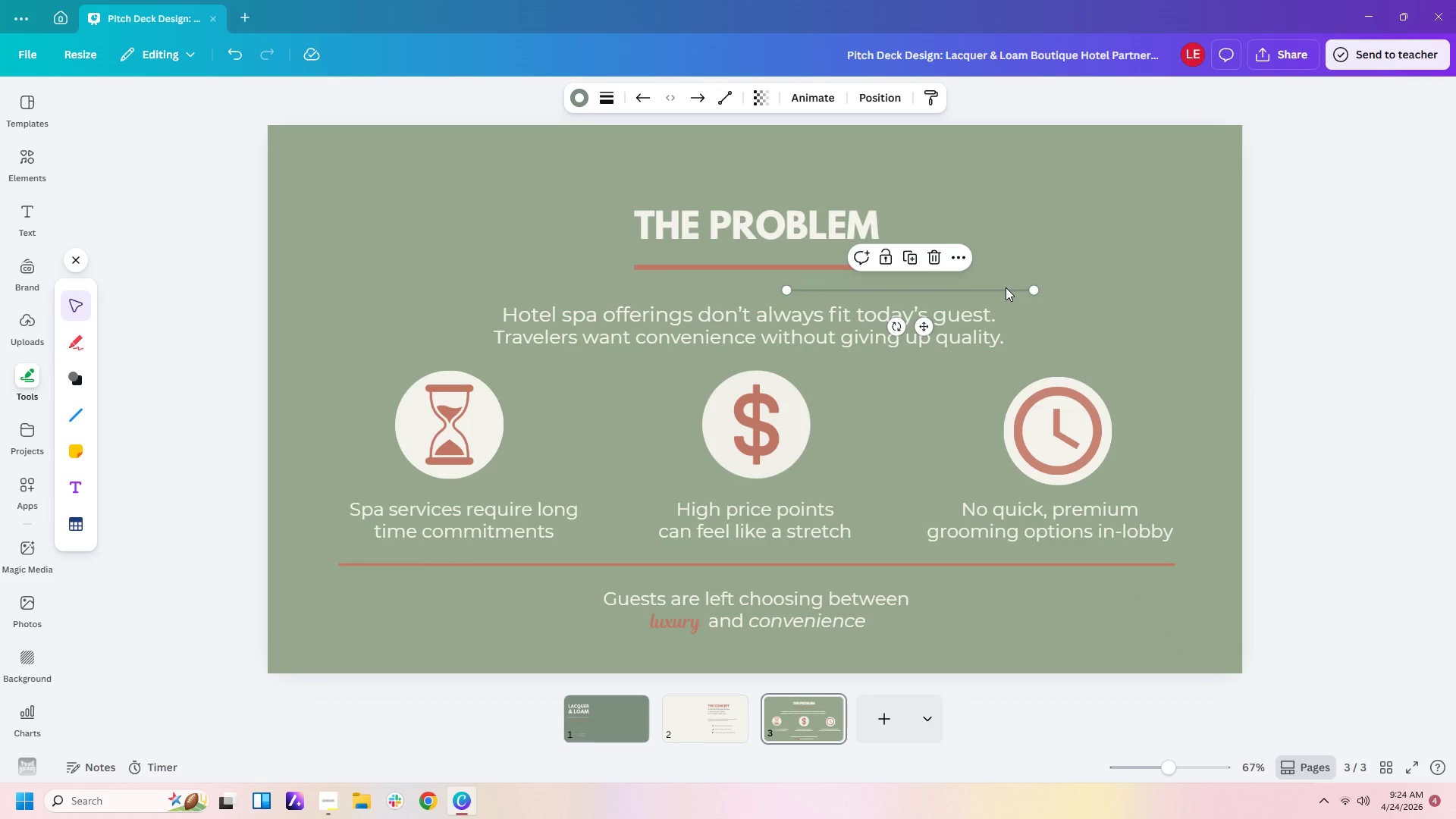 
key(Delete)
 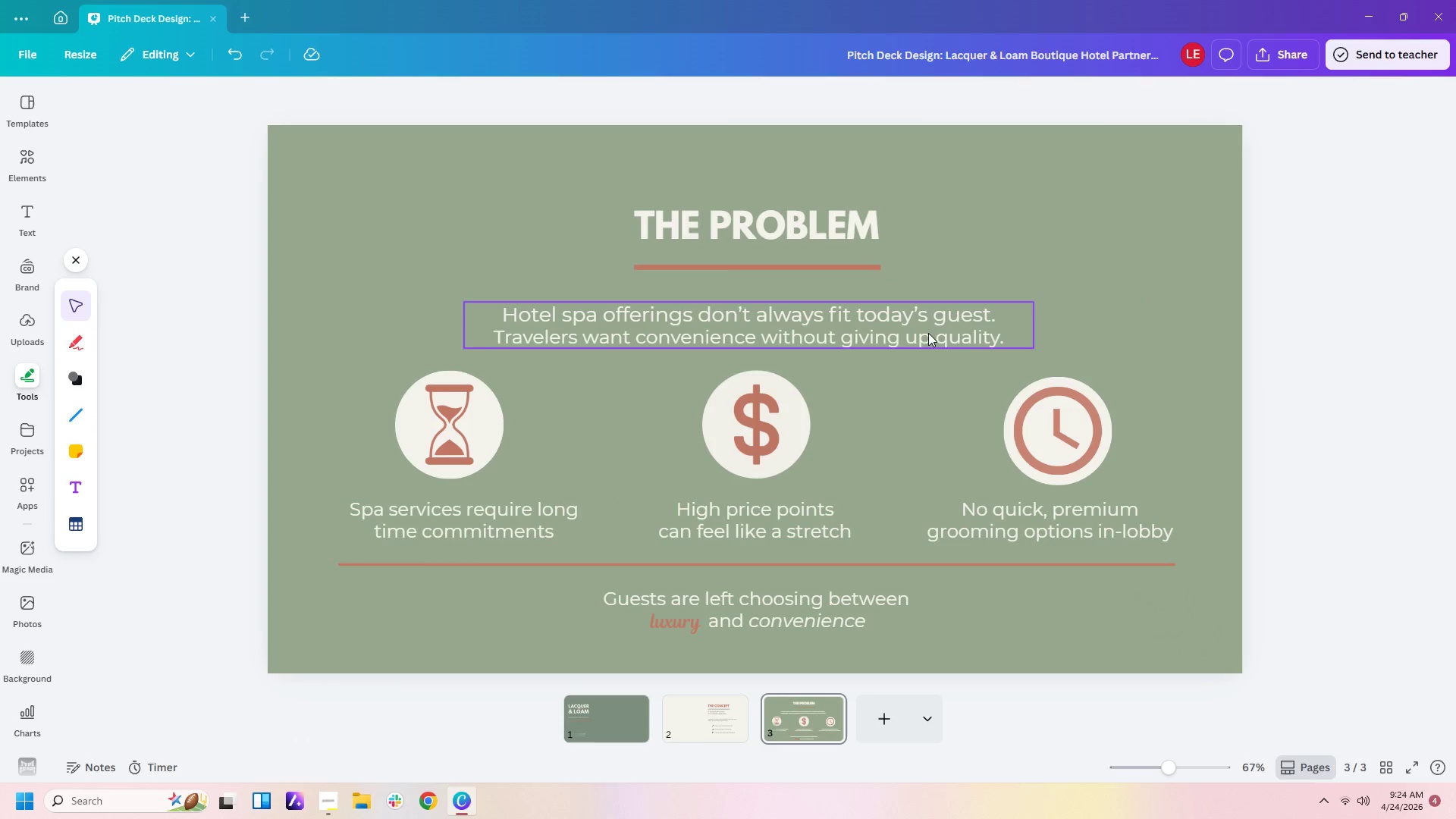 
left_click_drag(start_coordinate=[929, 331], to_coordinate=[940, 312])
 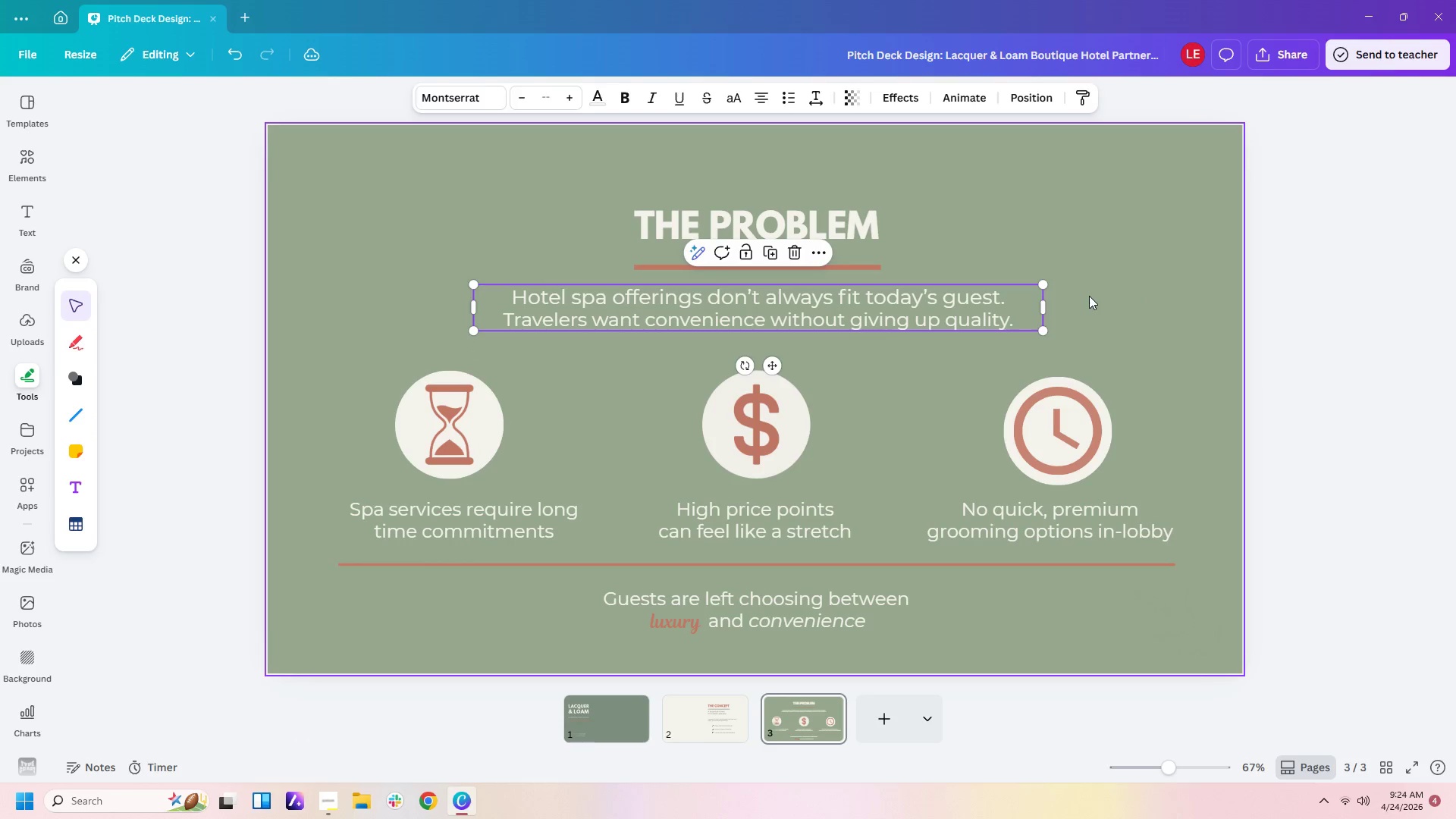 
left_click([1089, 296])
 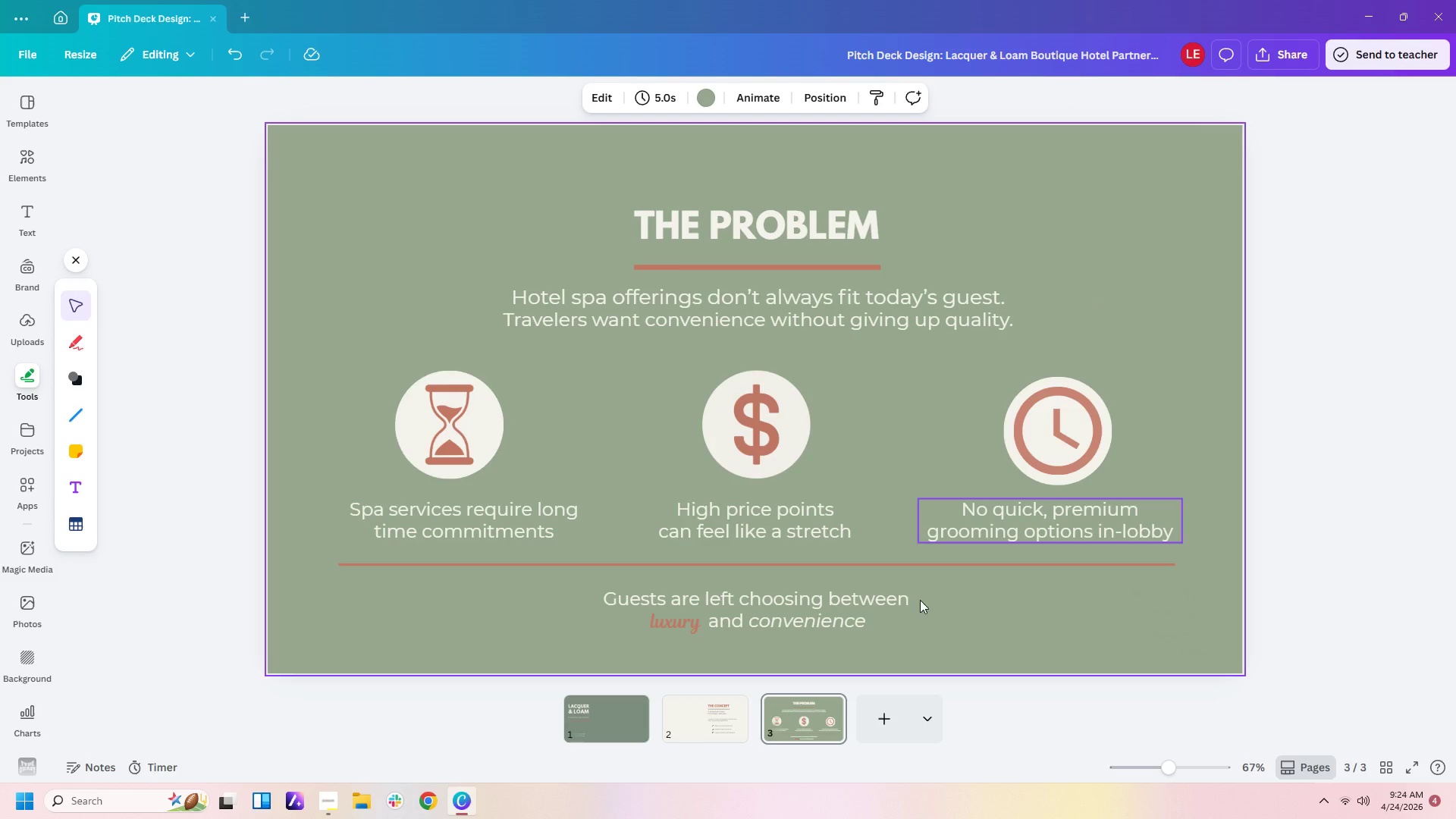 
left_click([627, 727])
 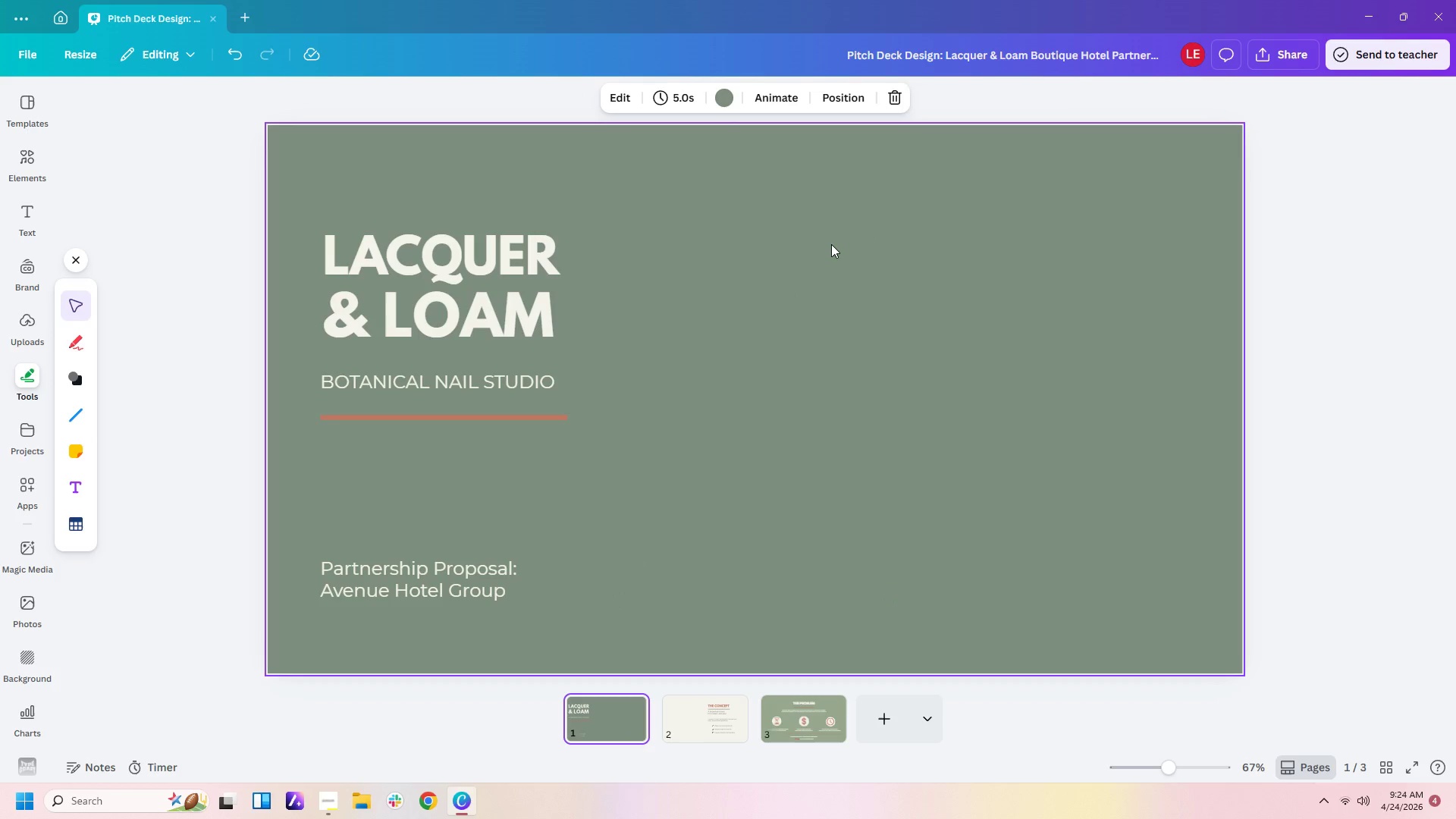 
left_click([831, 244])
 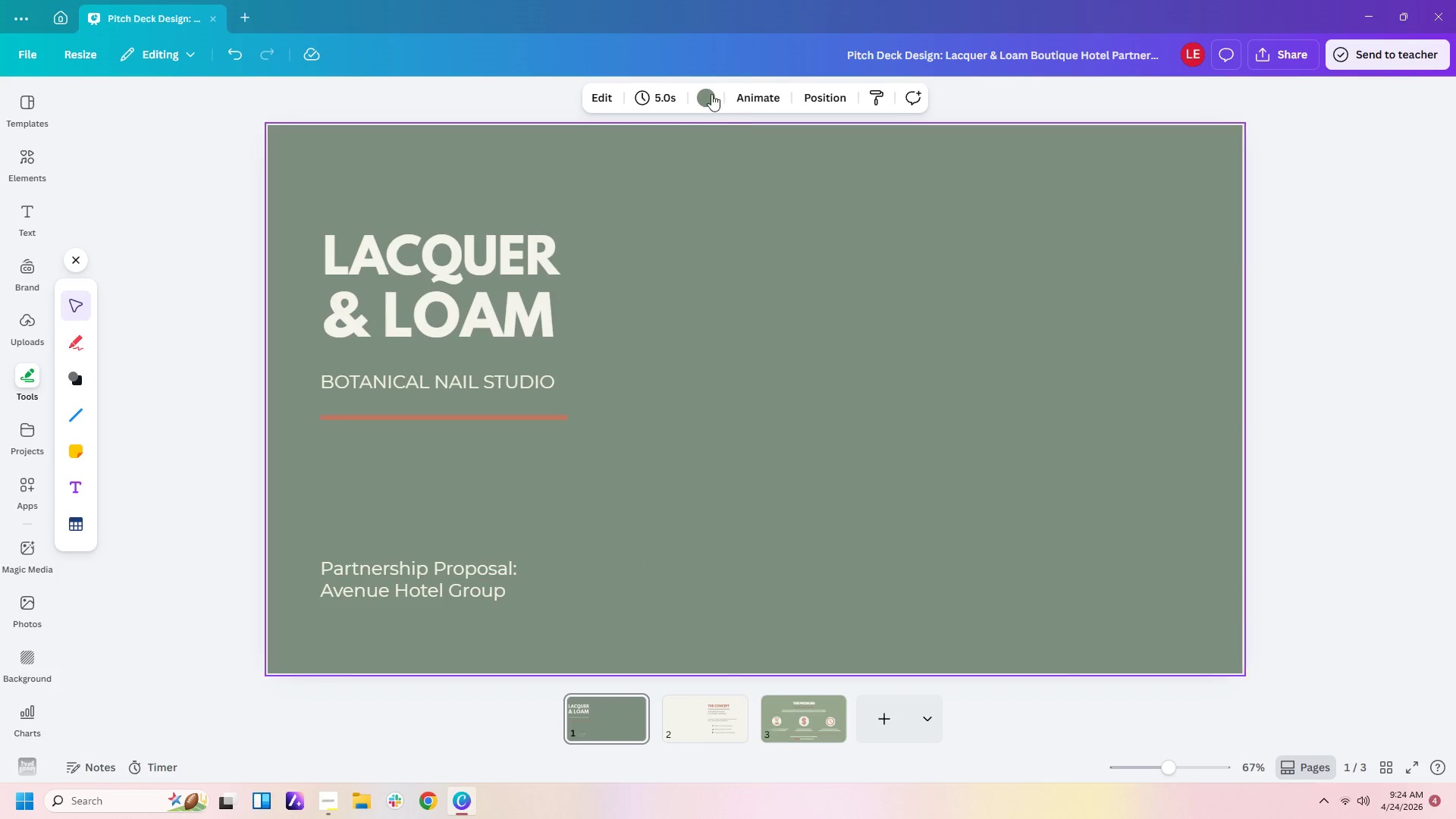 
left_click([707, 90])
 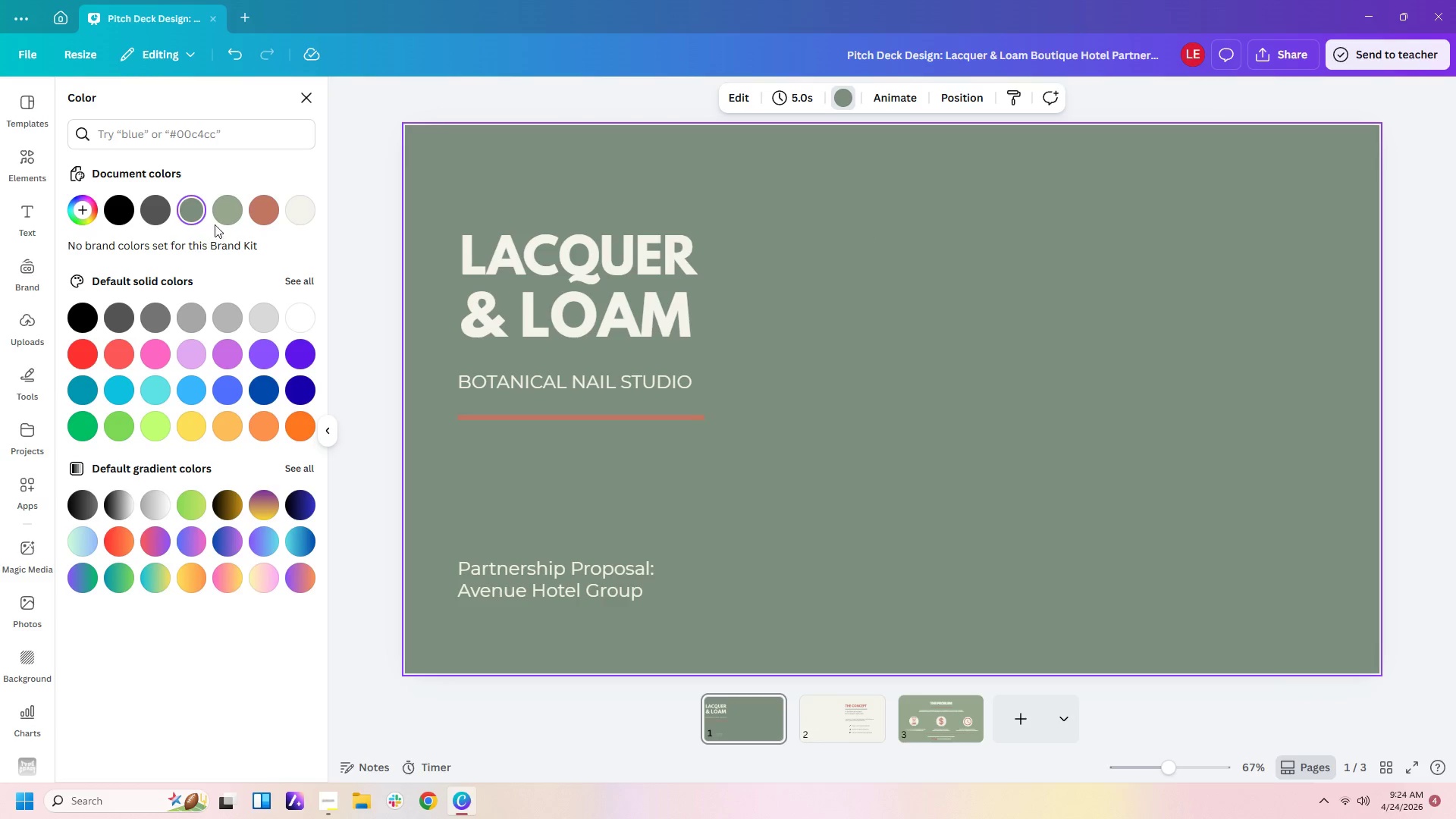 
left_click([231, 214])
 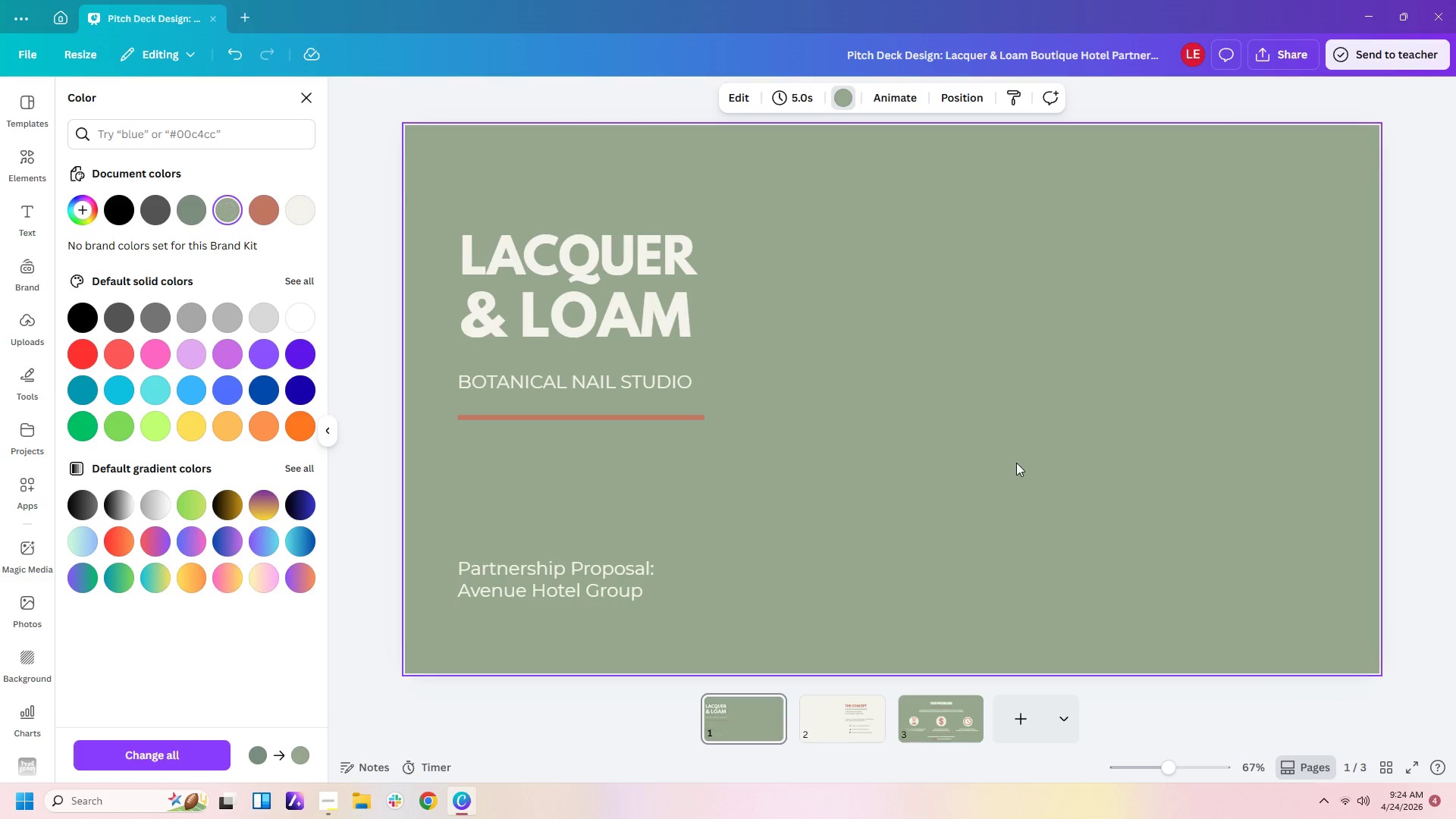 
left_click([1016, 463])
 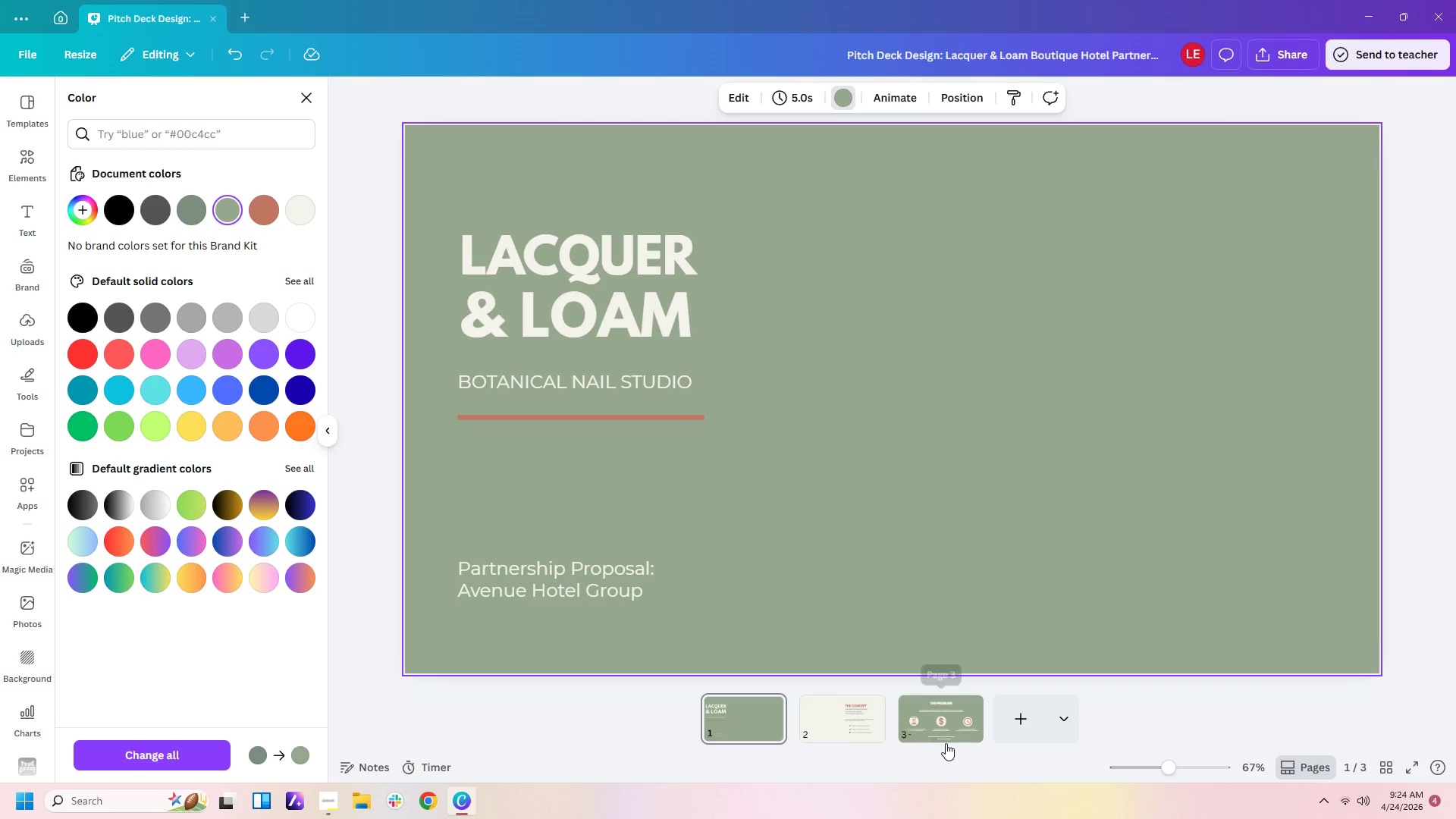 
double_click([744, 717])
 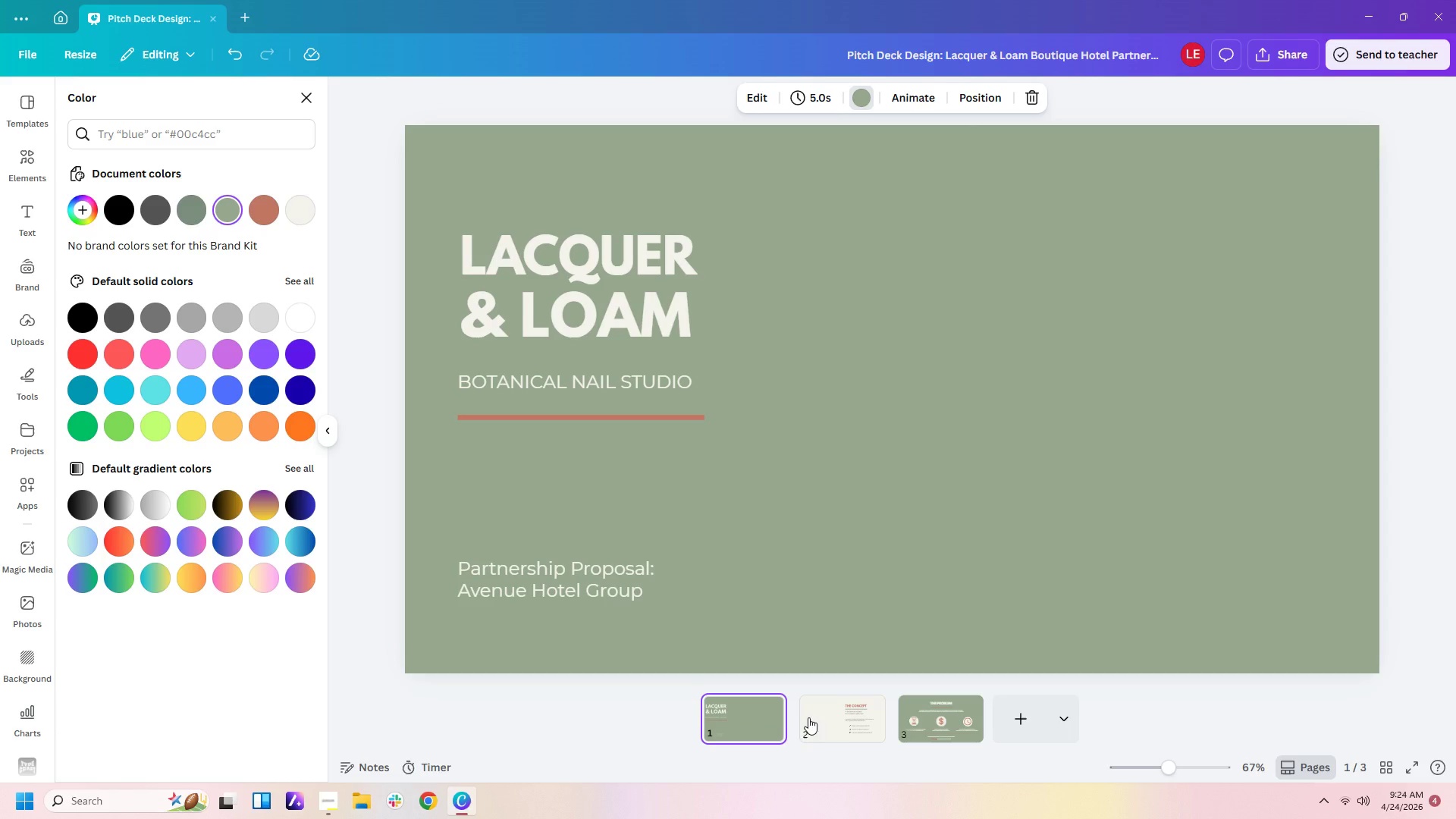 
left_click([817, 717])
 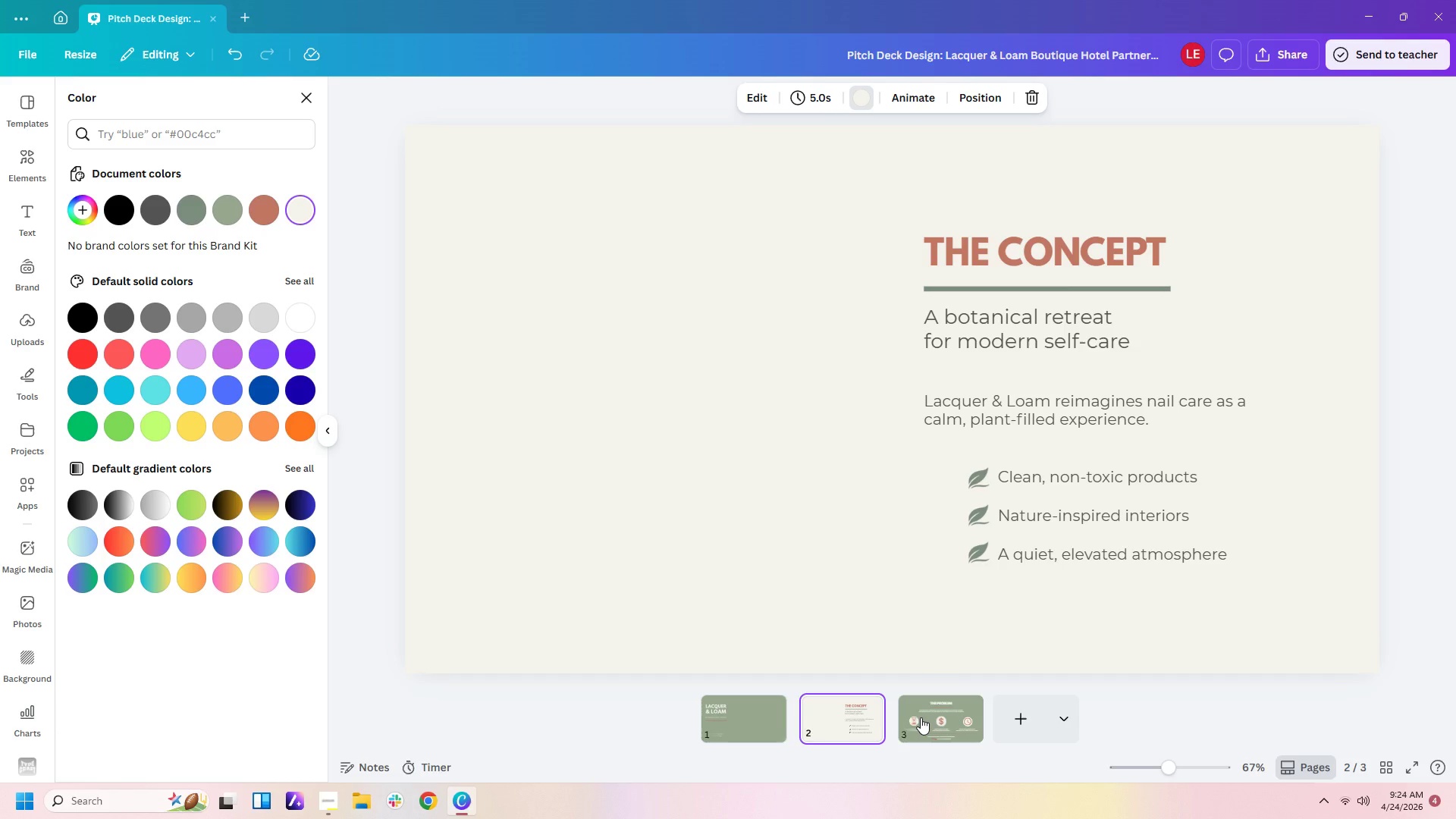 
left_click([921, 717])
 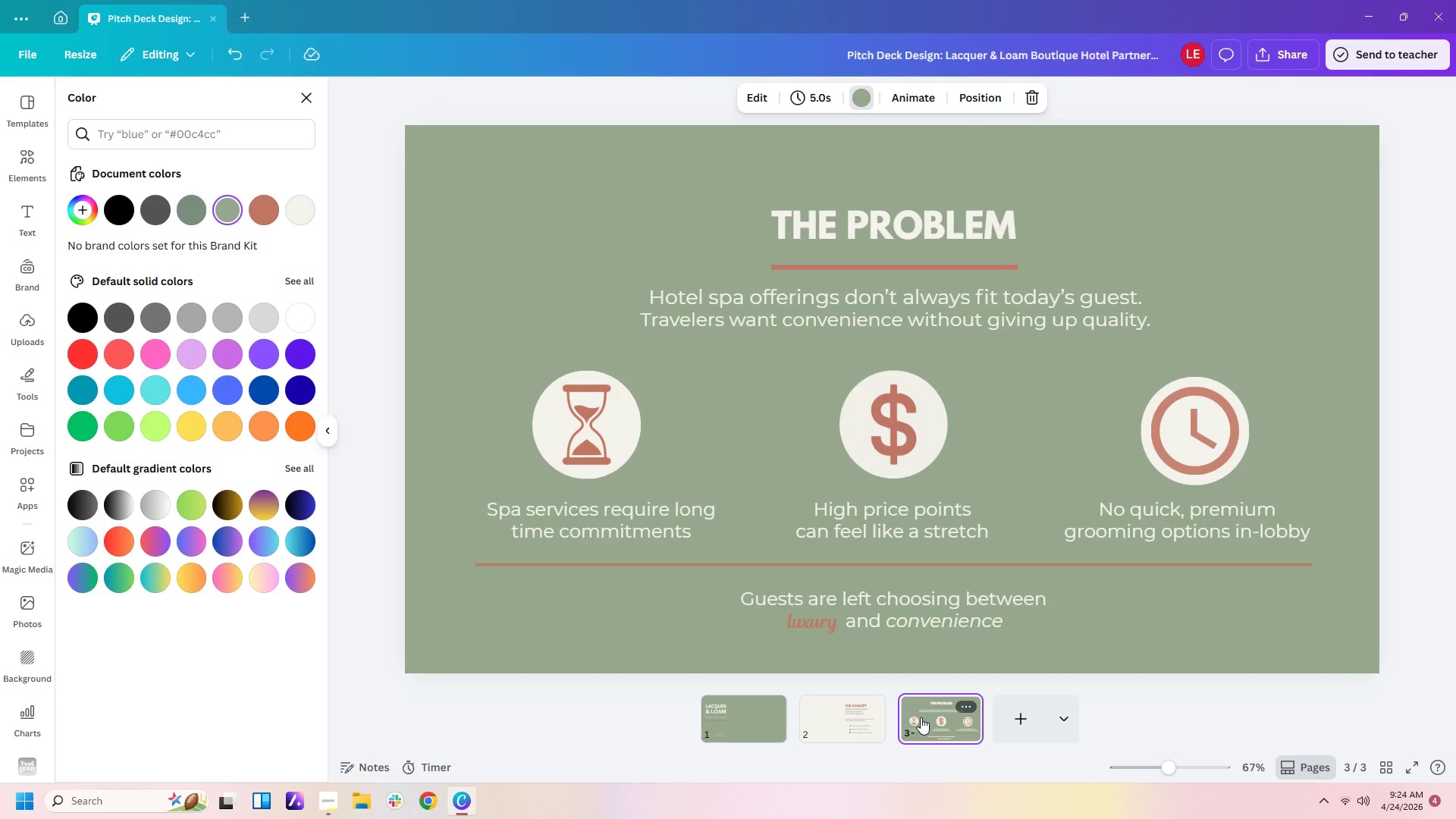 
wait(5.25)
 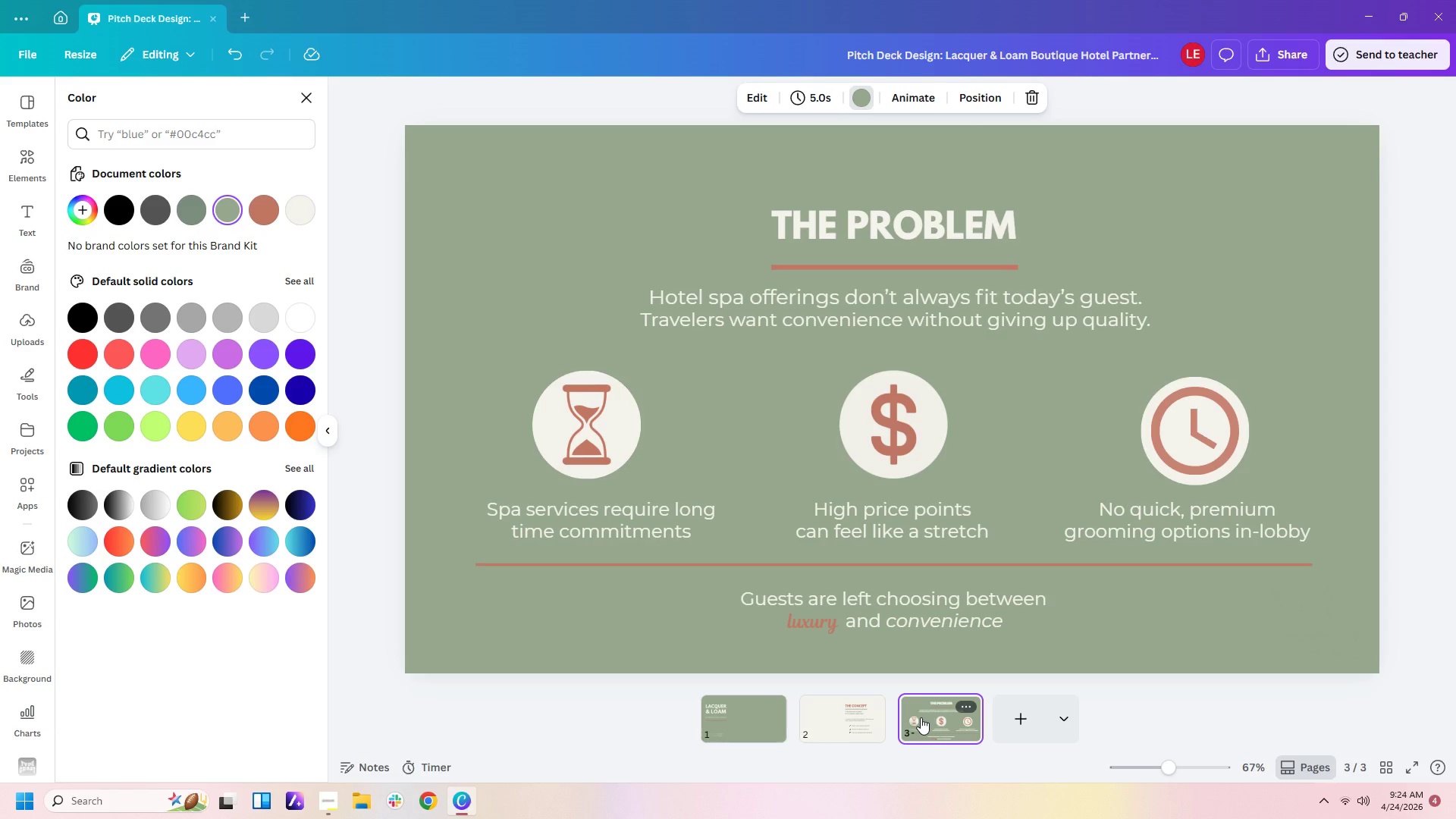 
left_click([996, 625])
 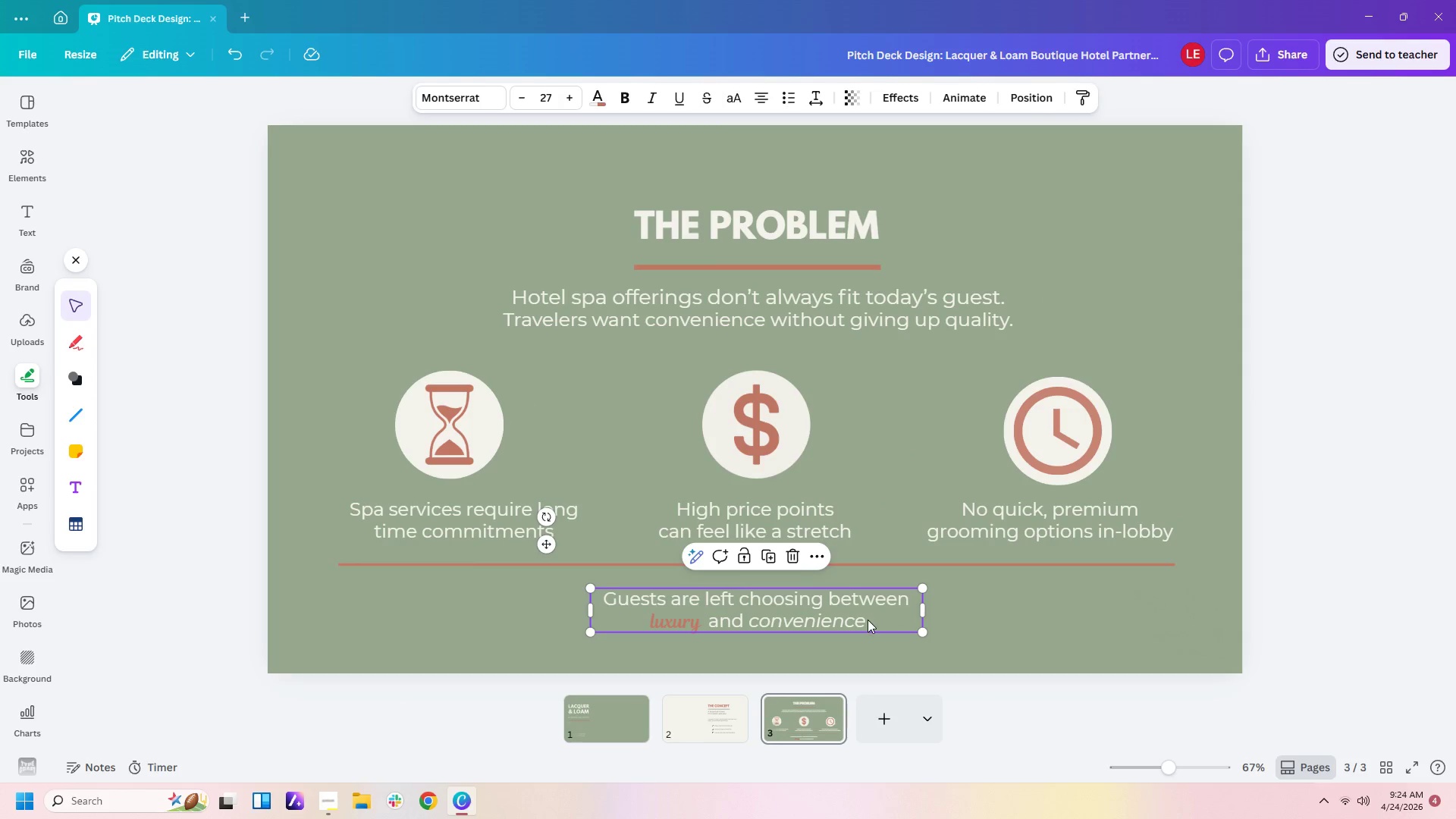 
double_click([861, 623])
 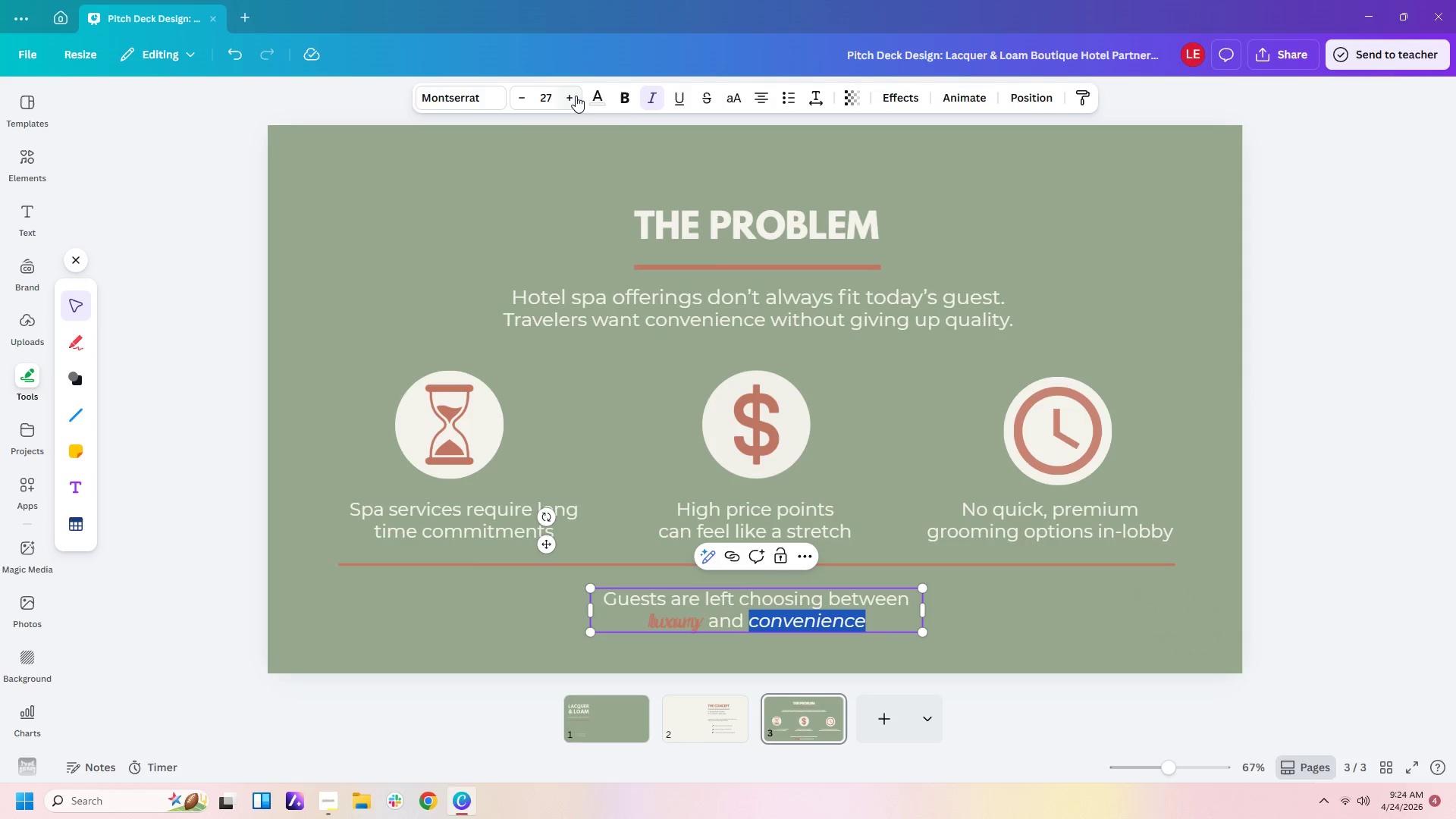 
left_click([600, 96])
 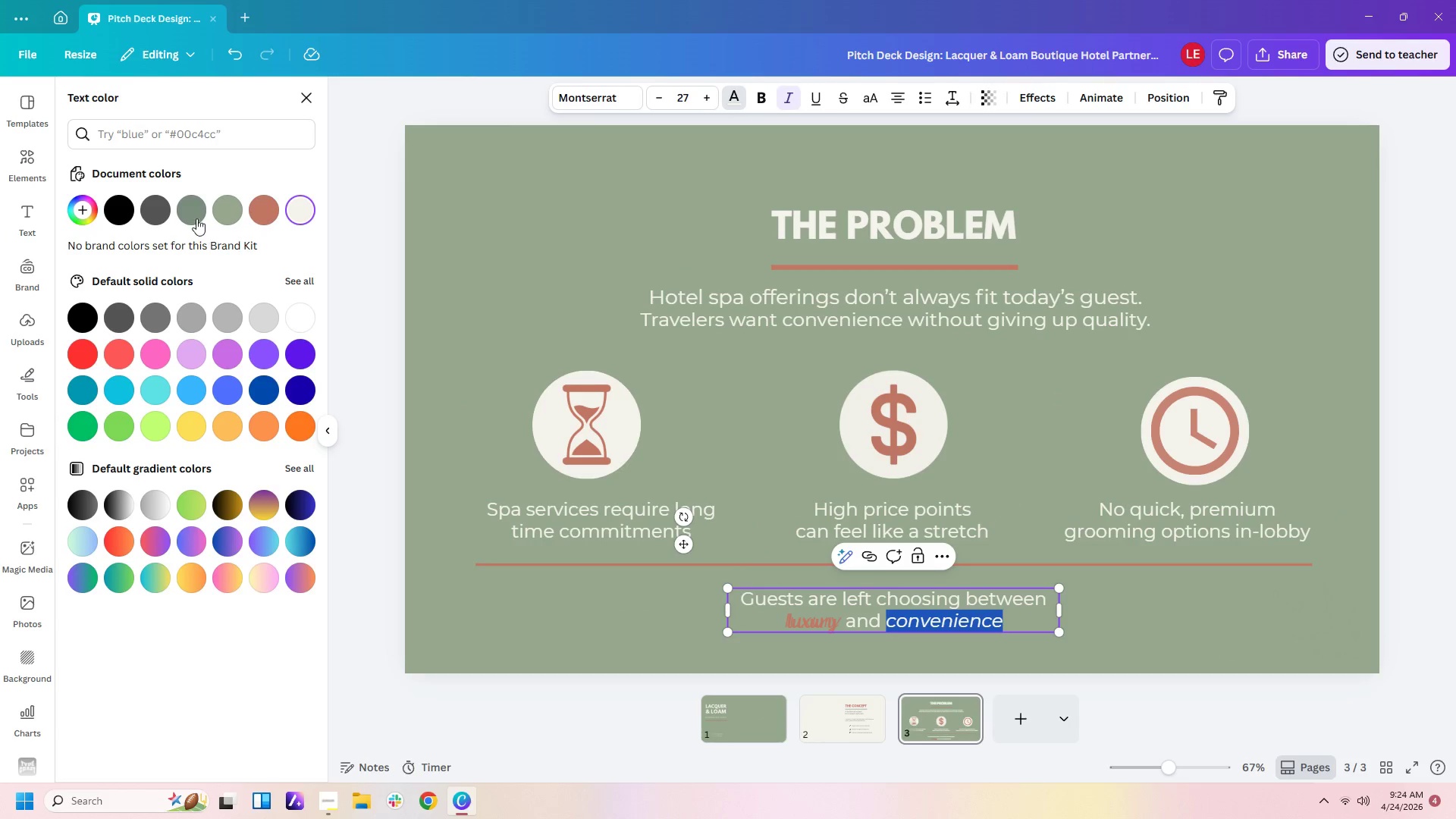 
left_click([190, 208])
 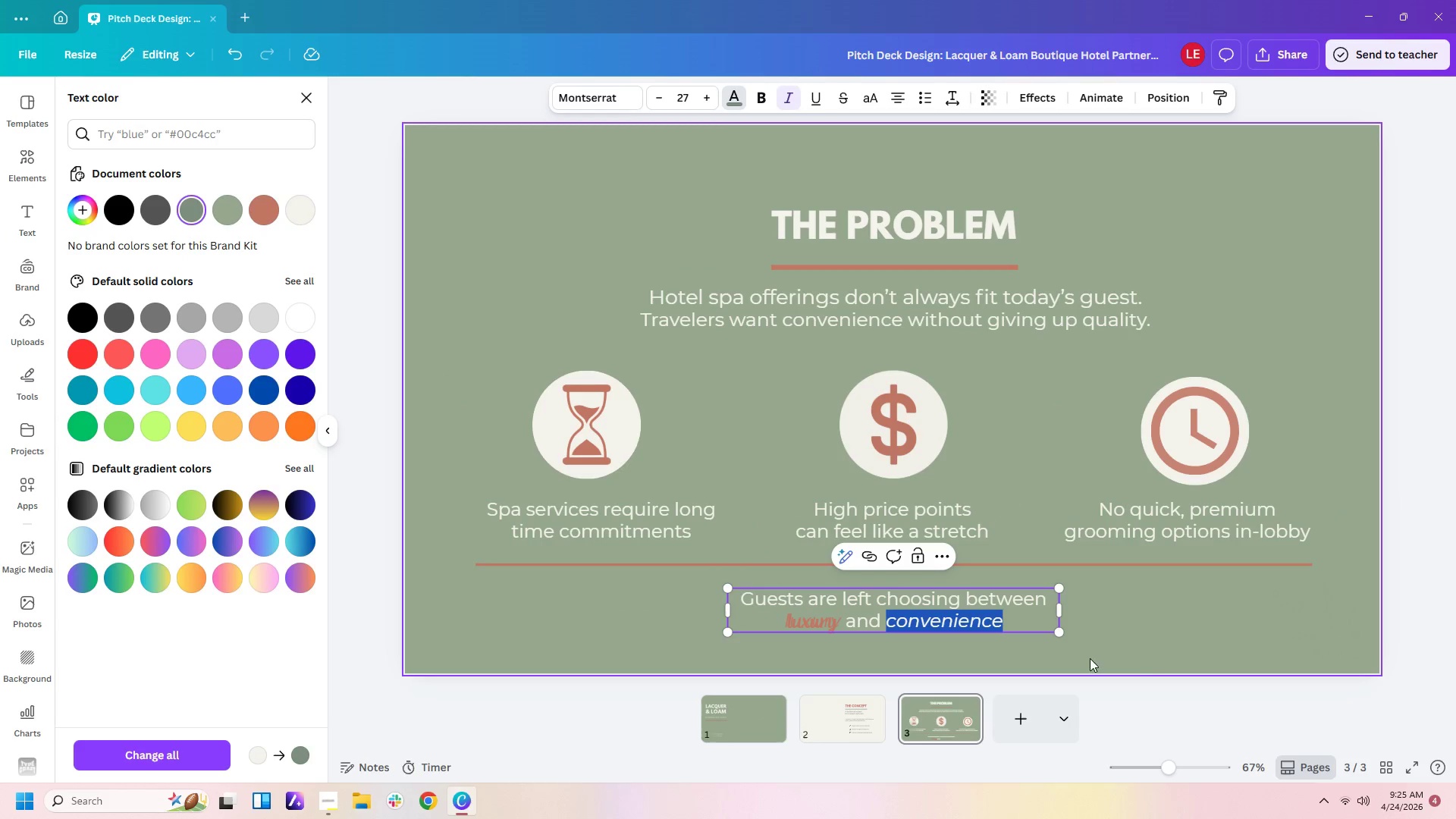 
left_click([1174, 660])
 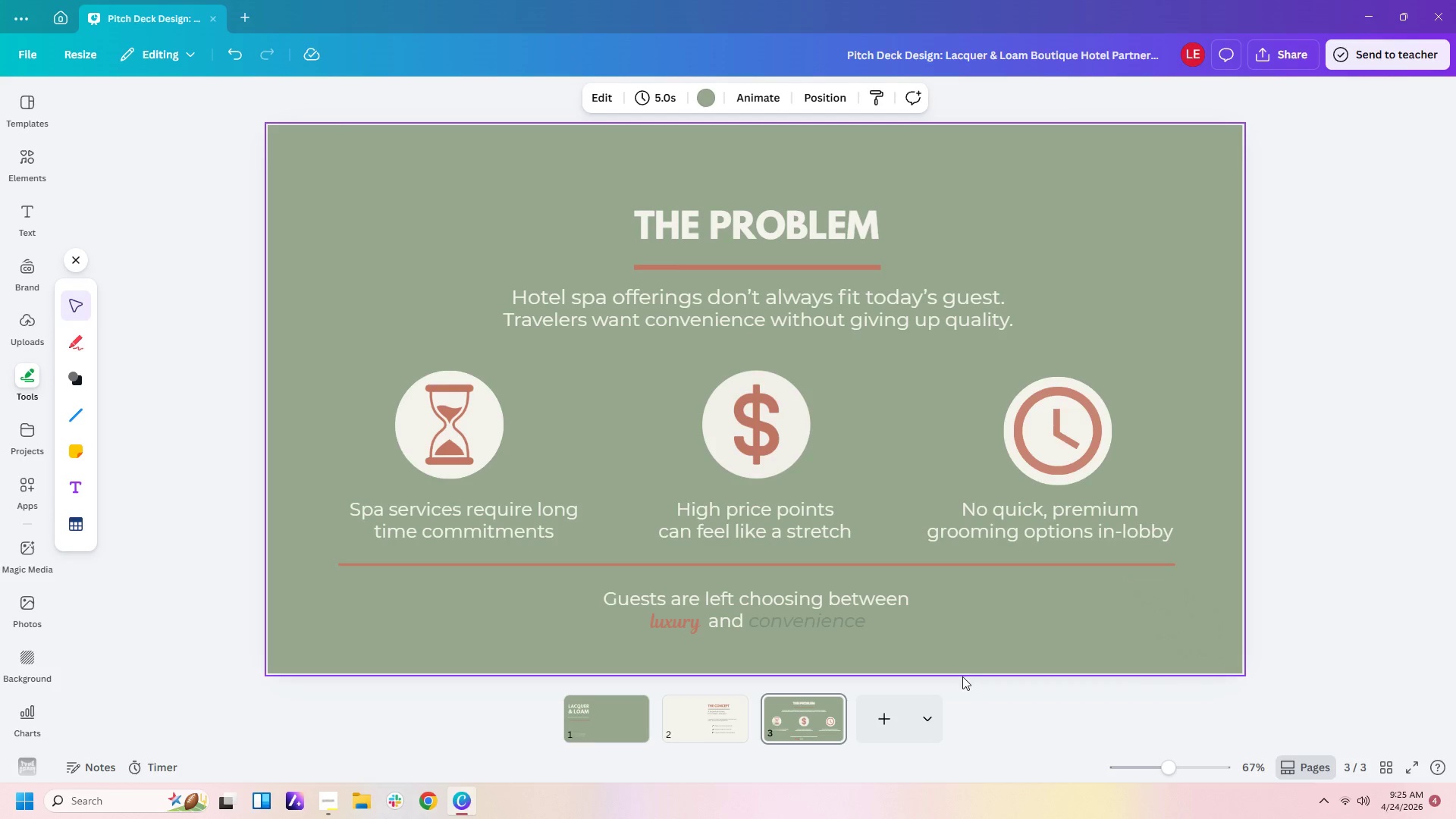 
left_click([1003, 709])
 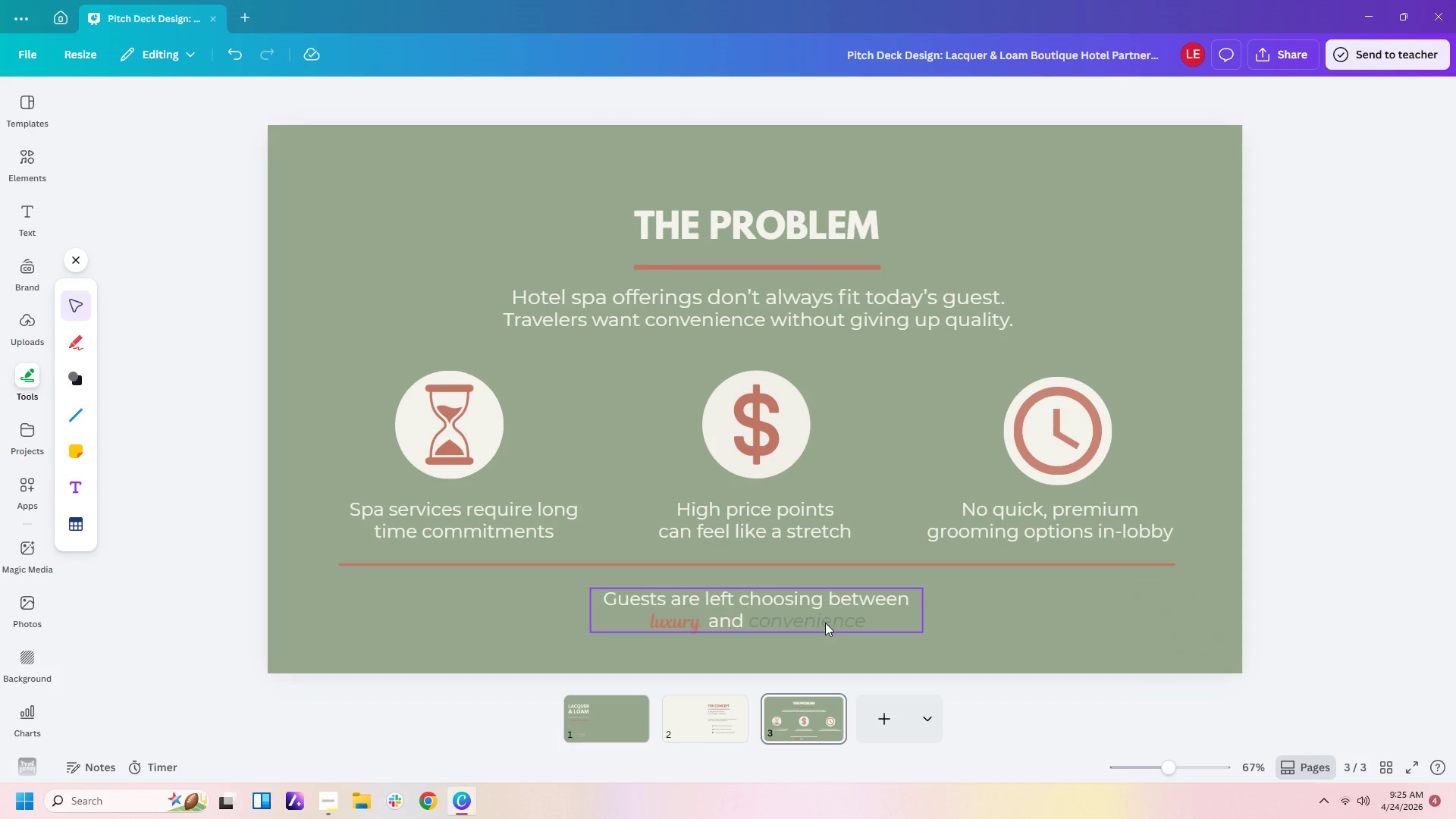 
left_click([825, 623])
 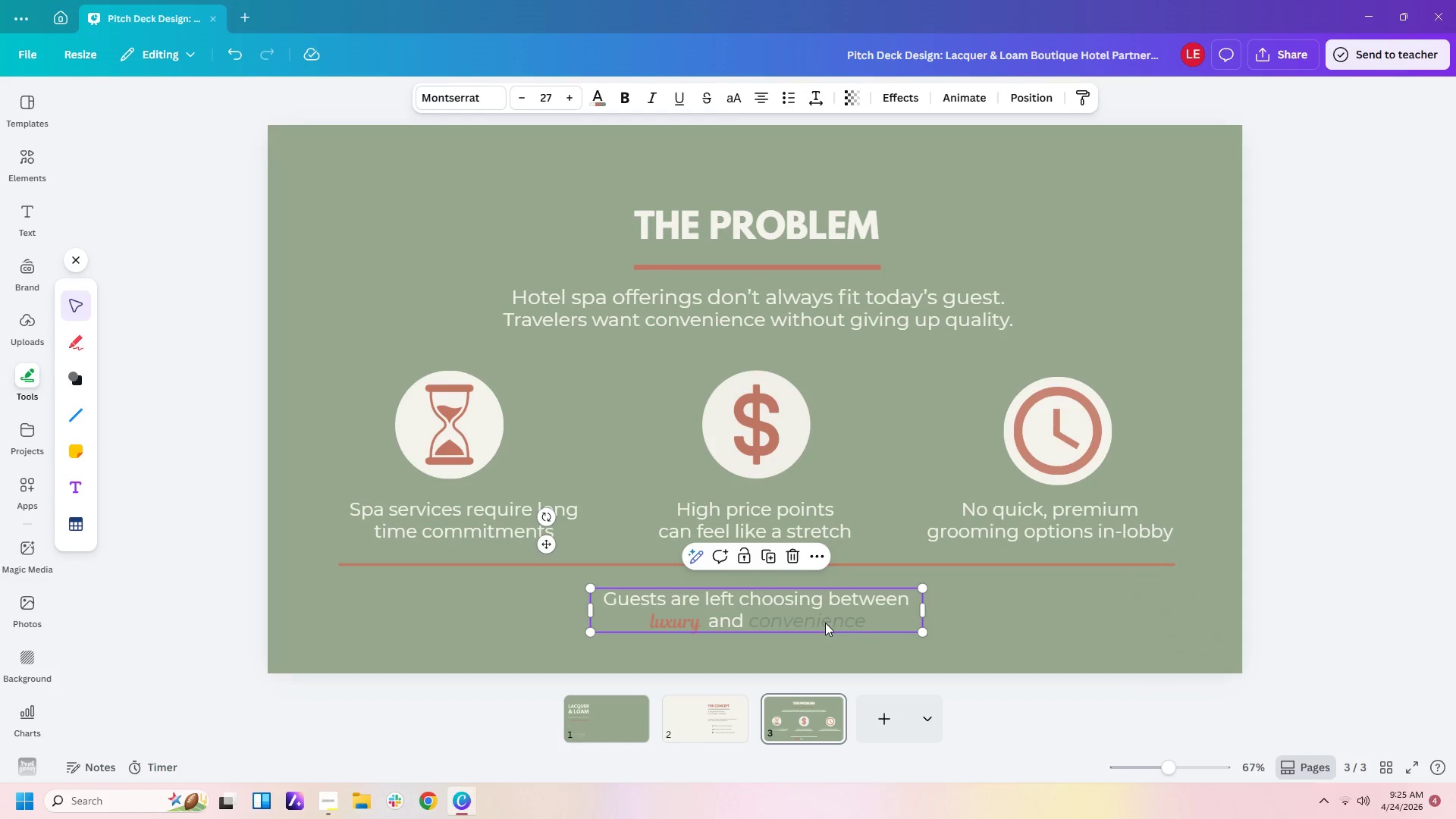 
double_click([825, 623])
 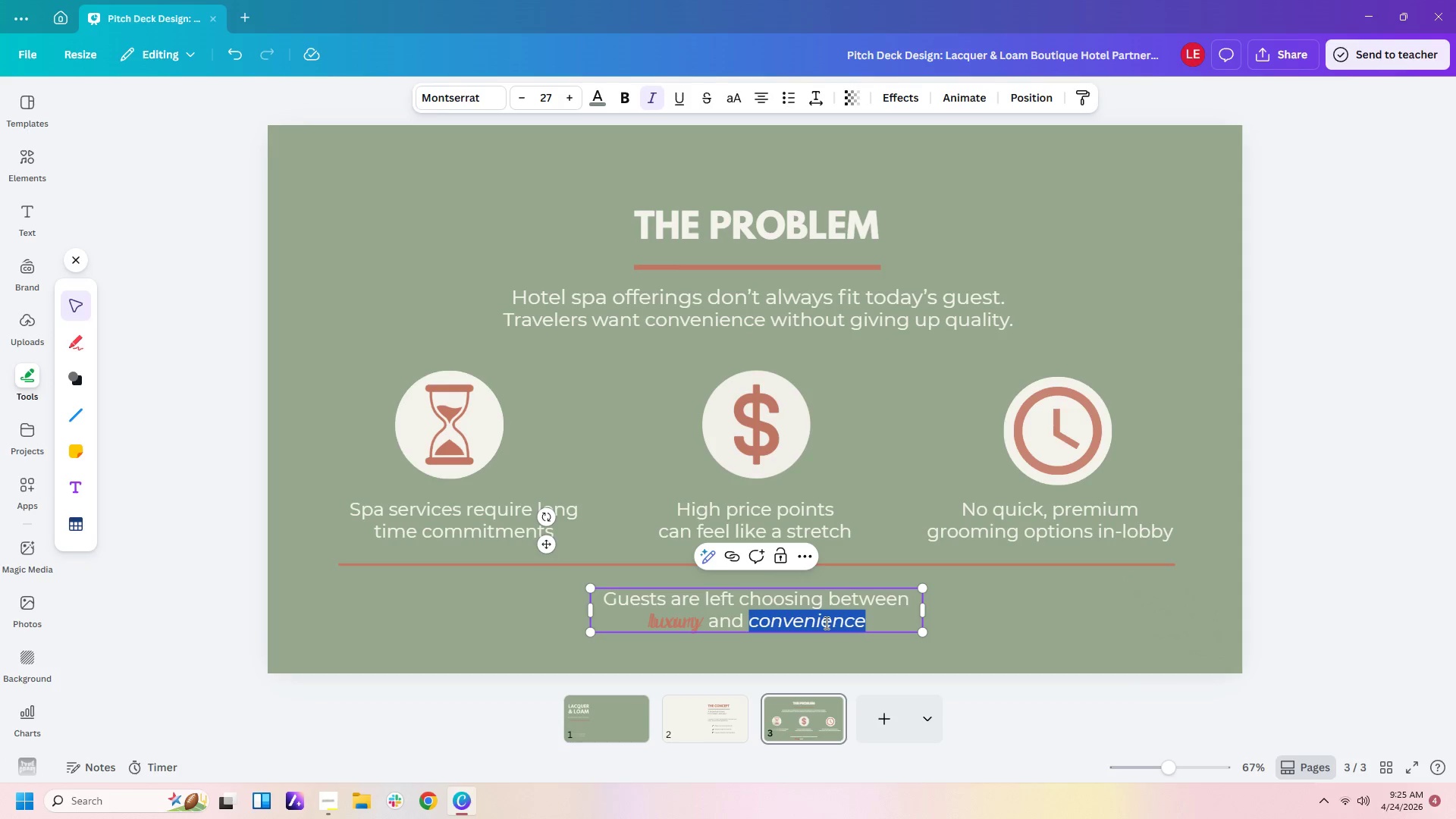 
left_click([968, 647])
 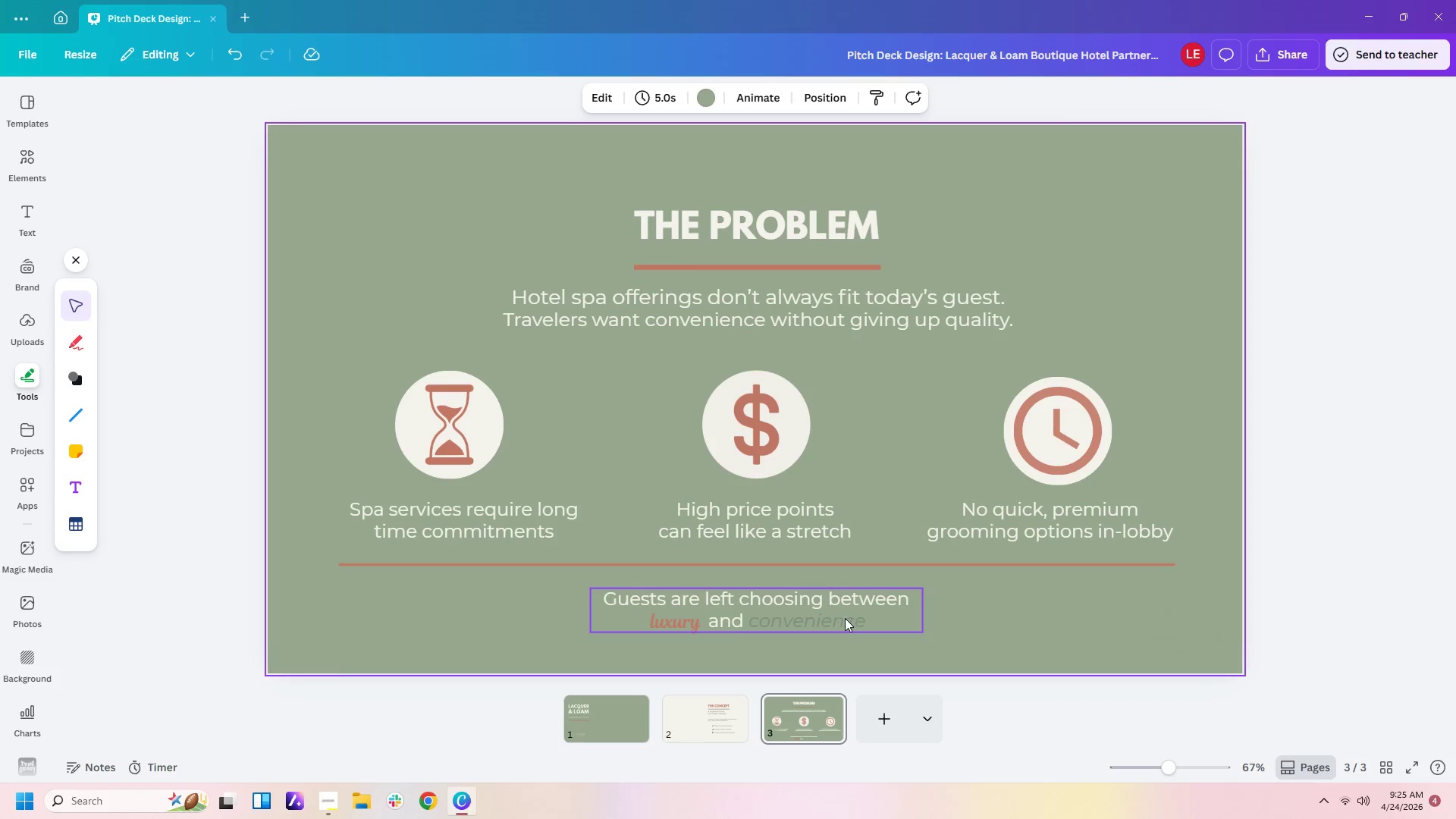 
wait(5.27)
 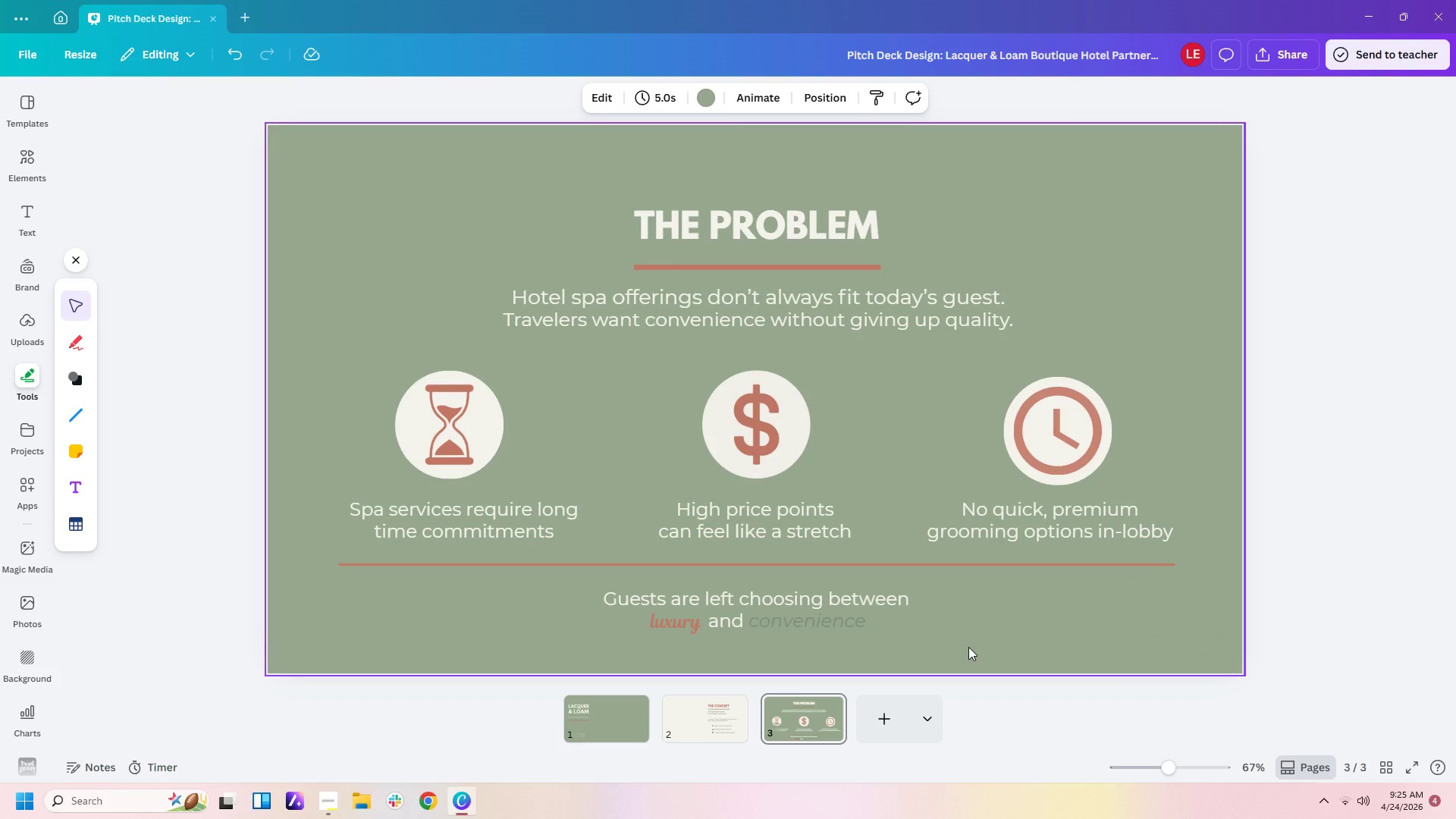 
hold_key(key=ControlLeft, duration=0.38)
scroll: coordinate [1065, 642], scroll_direction: up, amount: 1.0
 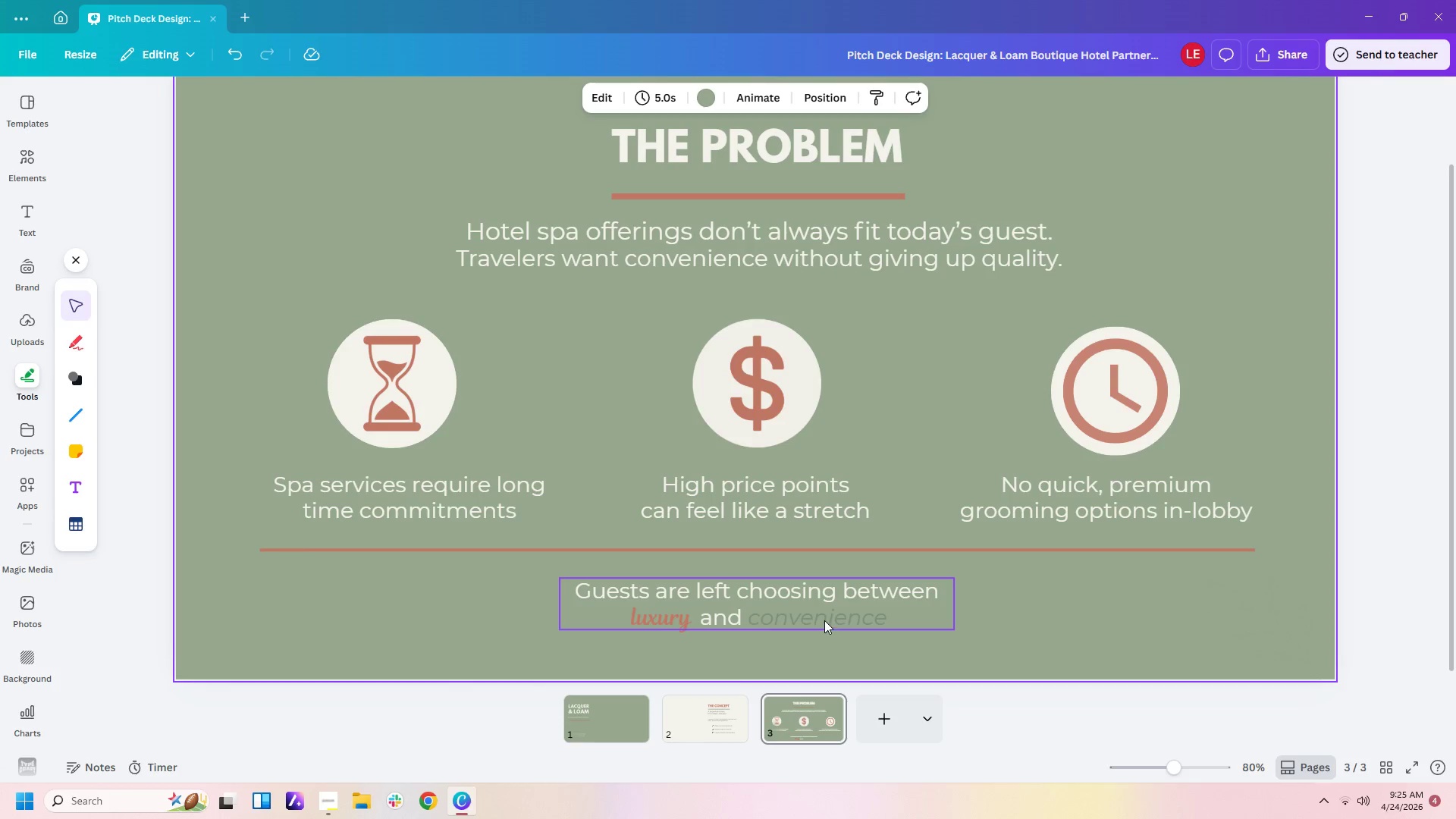 
left_click([824, 617])
 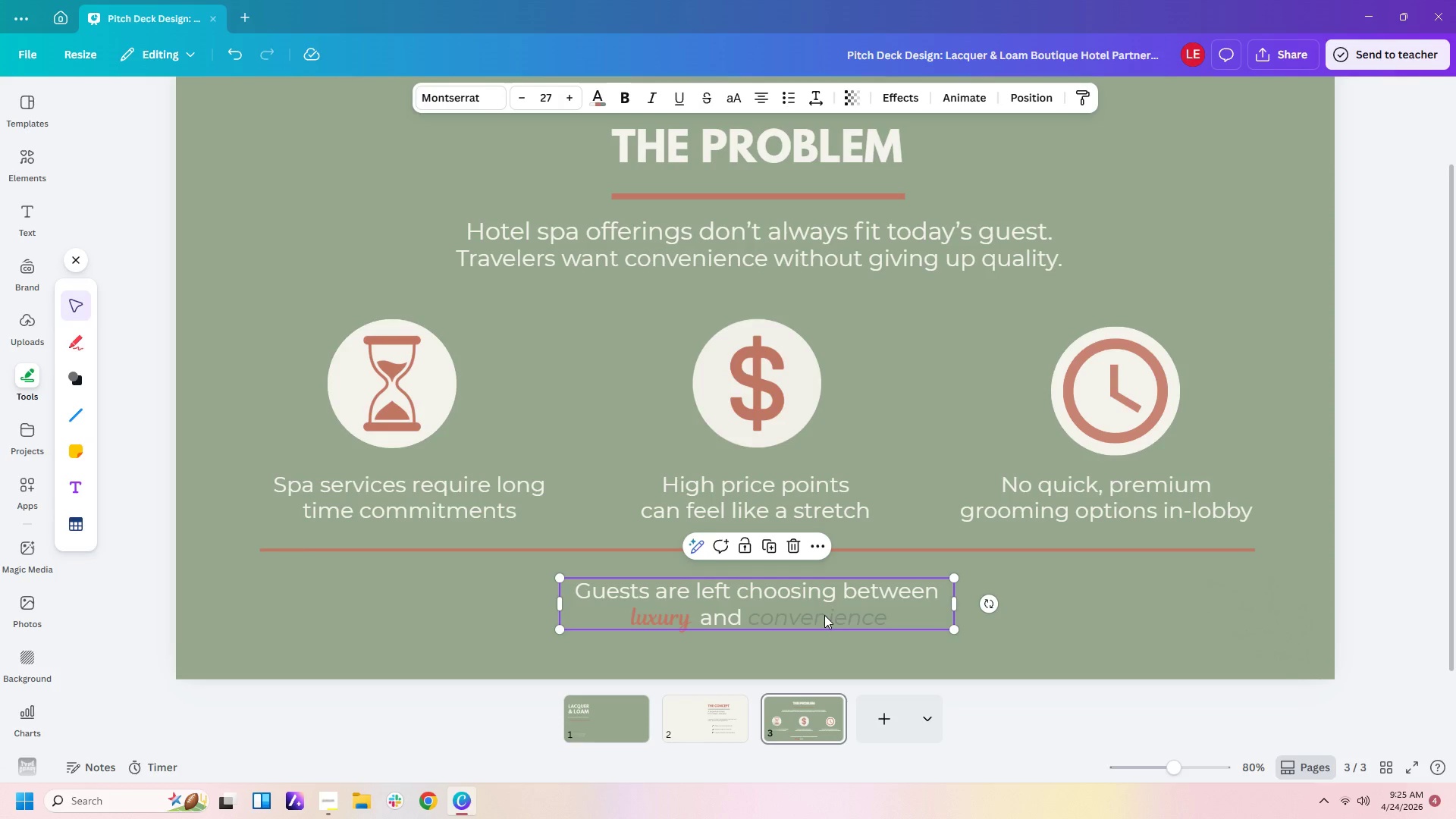 
double_click([824, 615])
 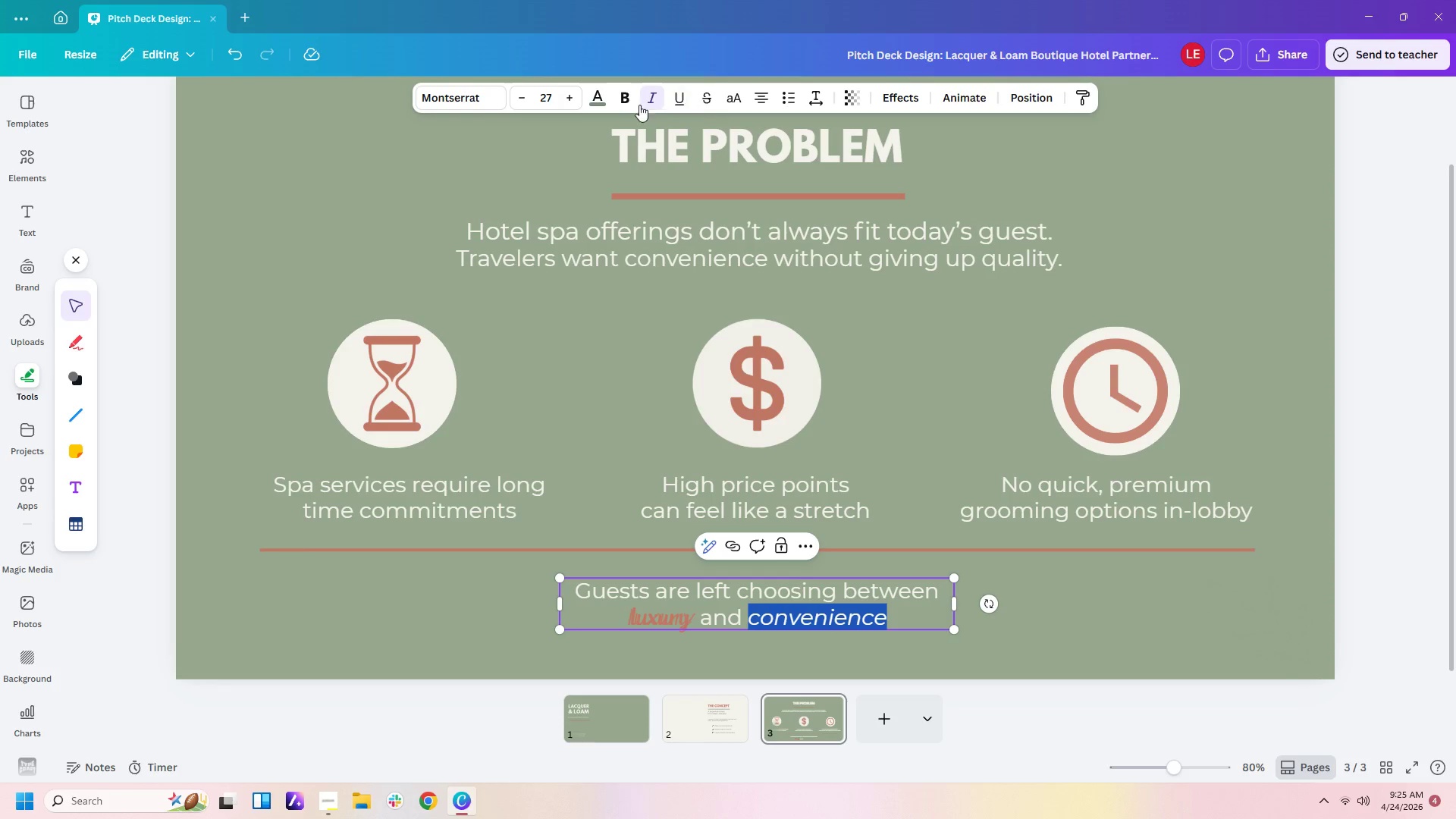 
left_click([626, 105])
 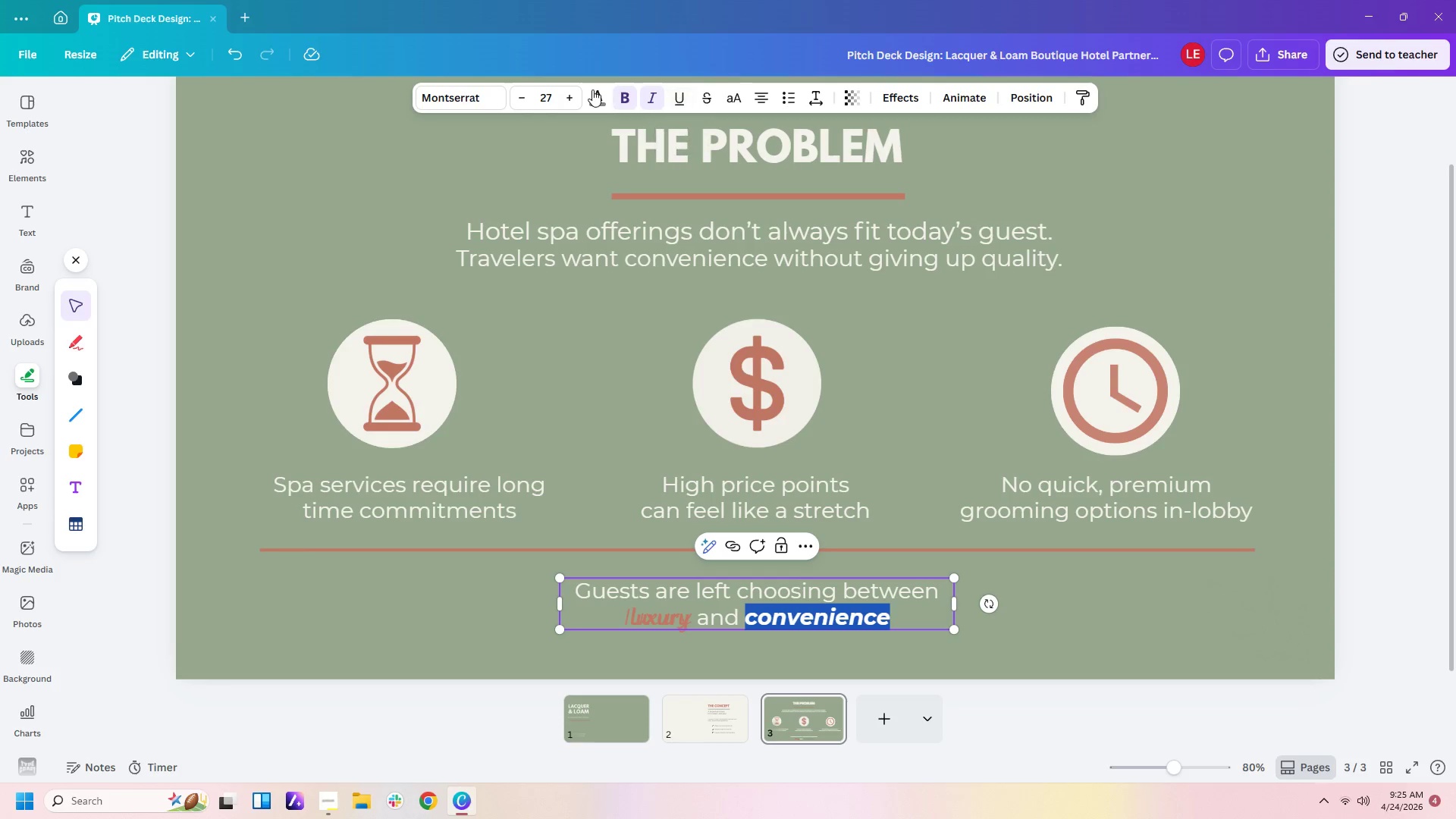 
left_click([593, 93])
 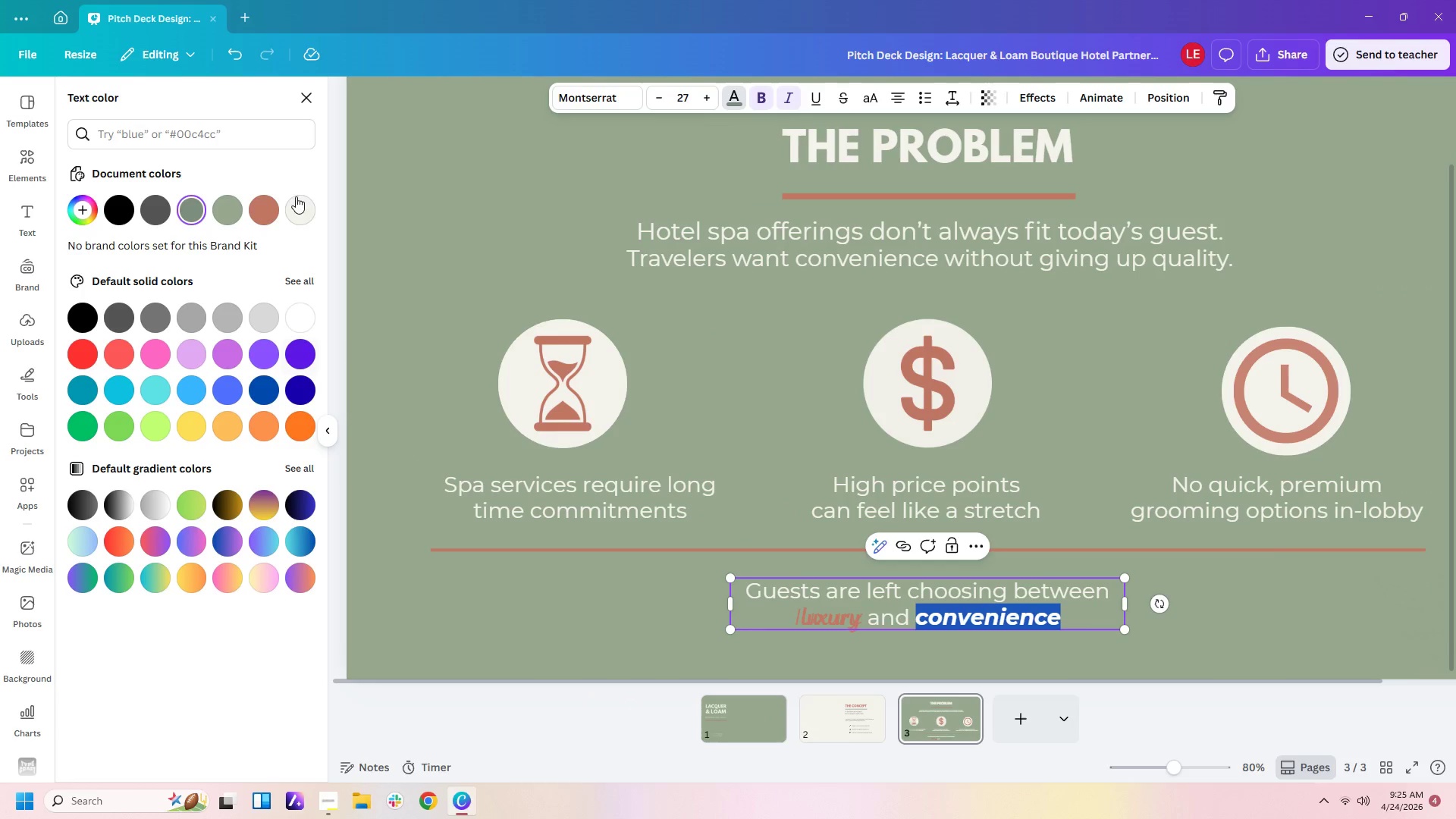 
double_click([298, 209])
 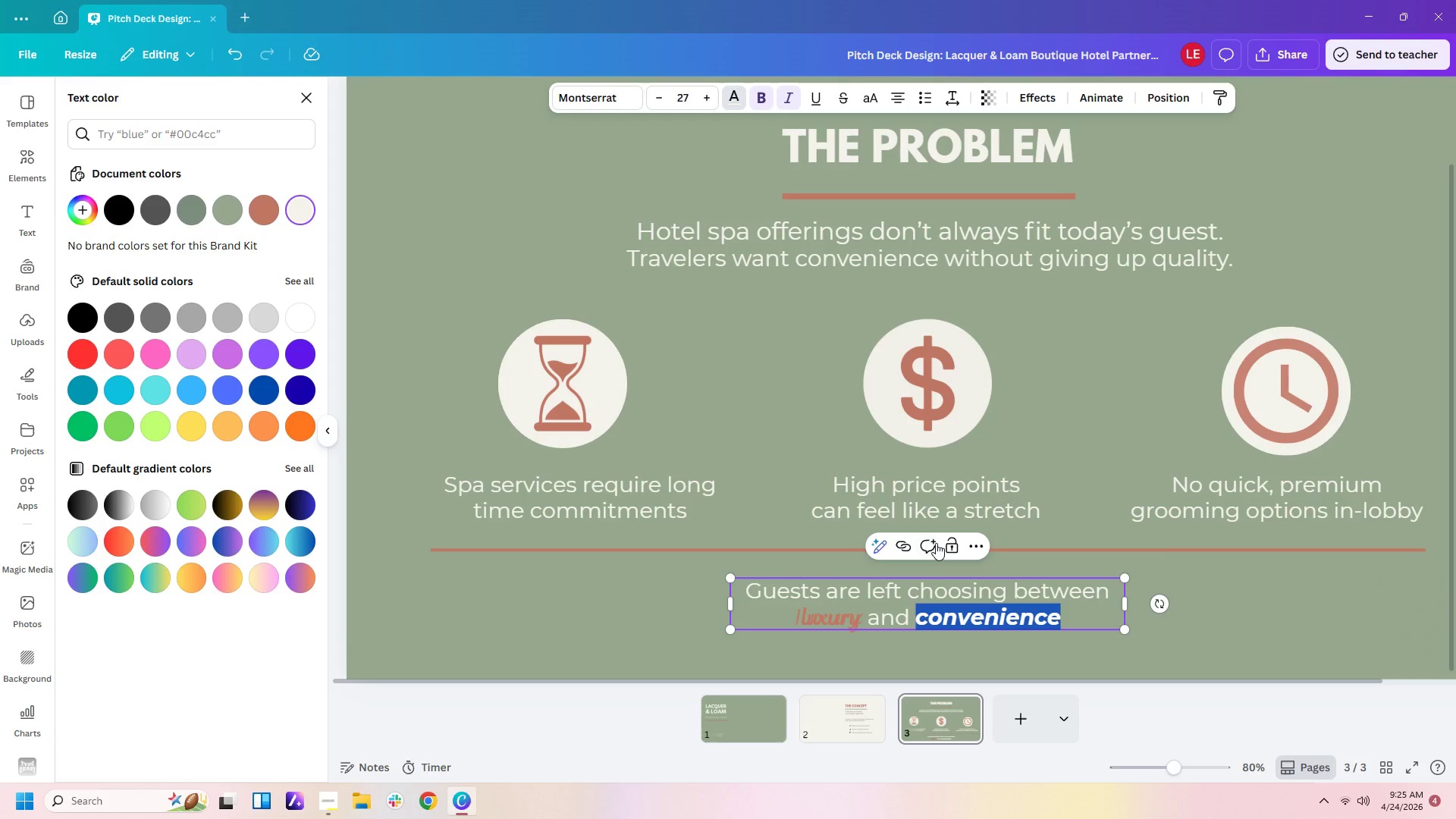 
left_click([936, 543])
 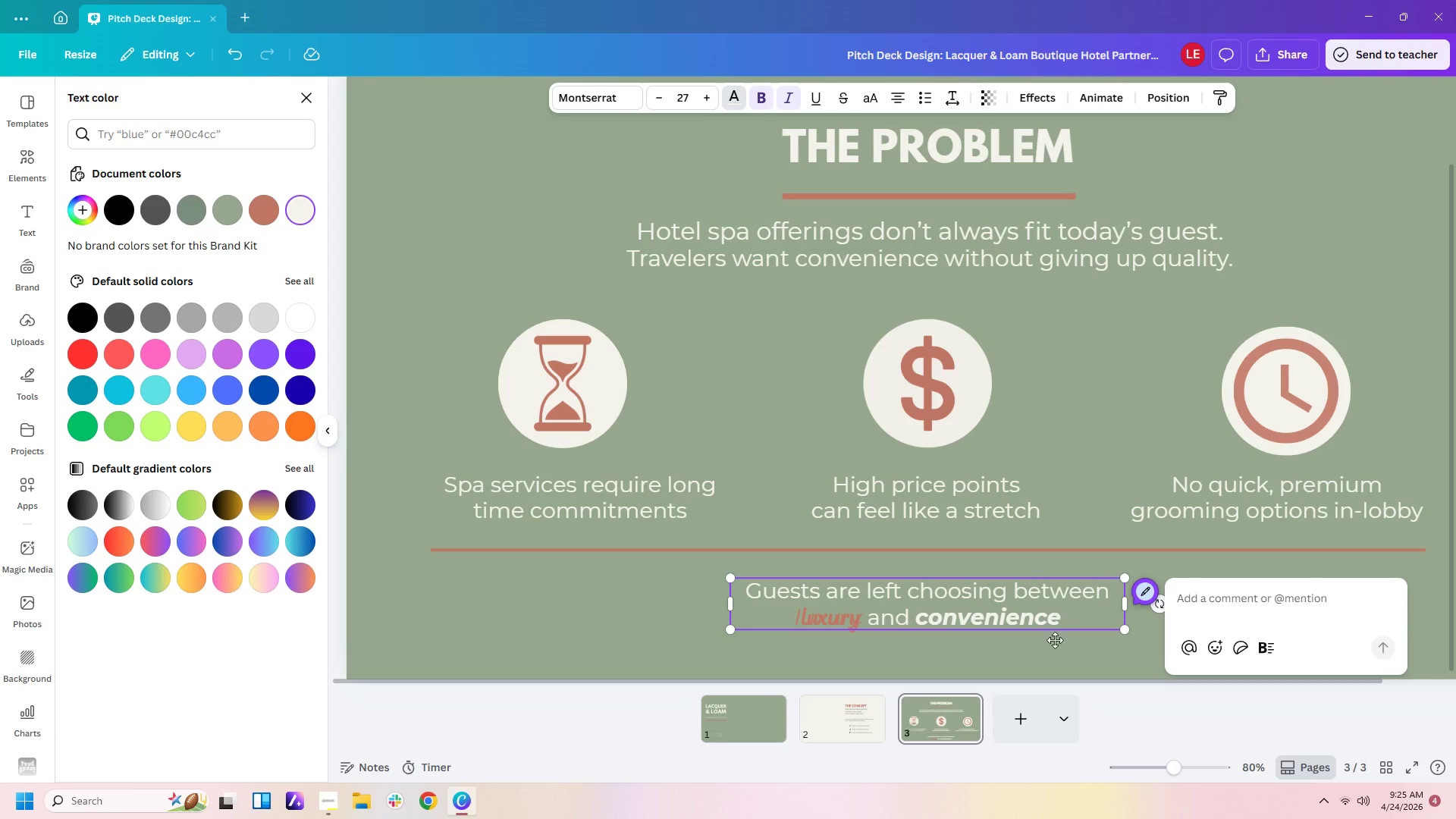 
left_click([1056, 656])
 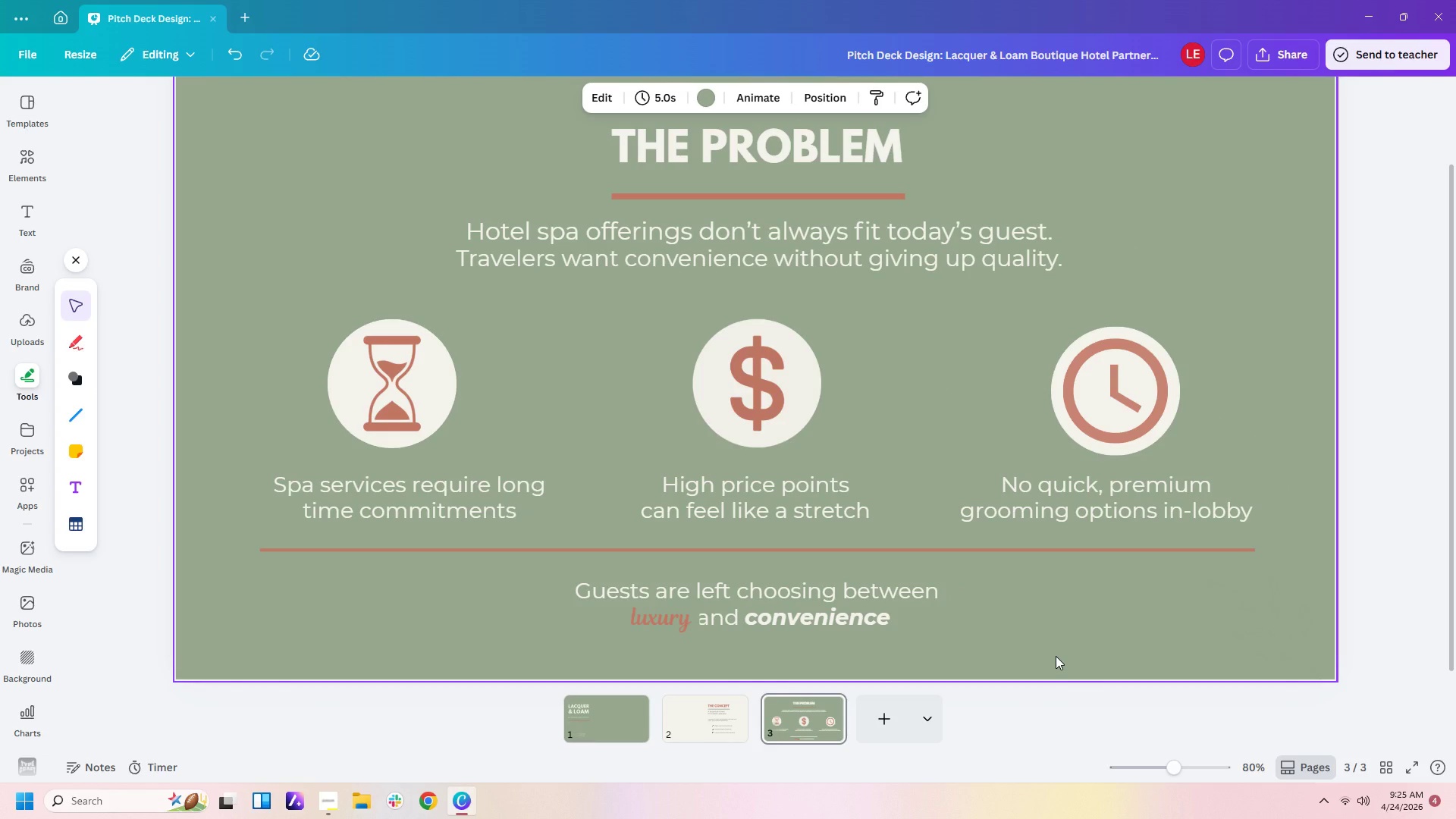 
wait(5.94)
 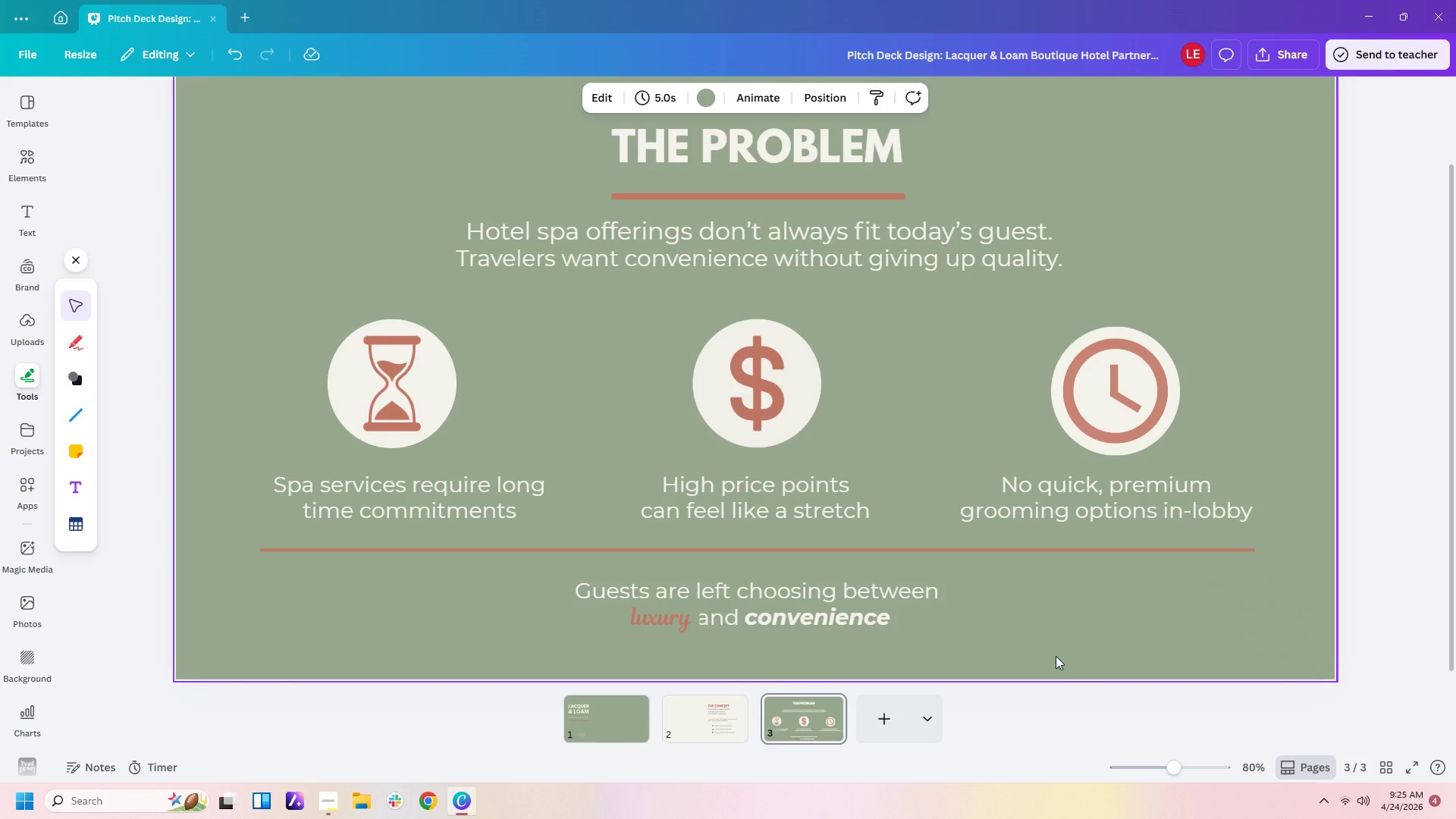 
left_click([686, 620])
 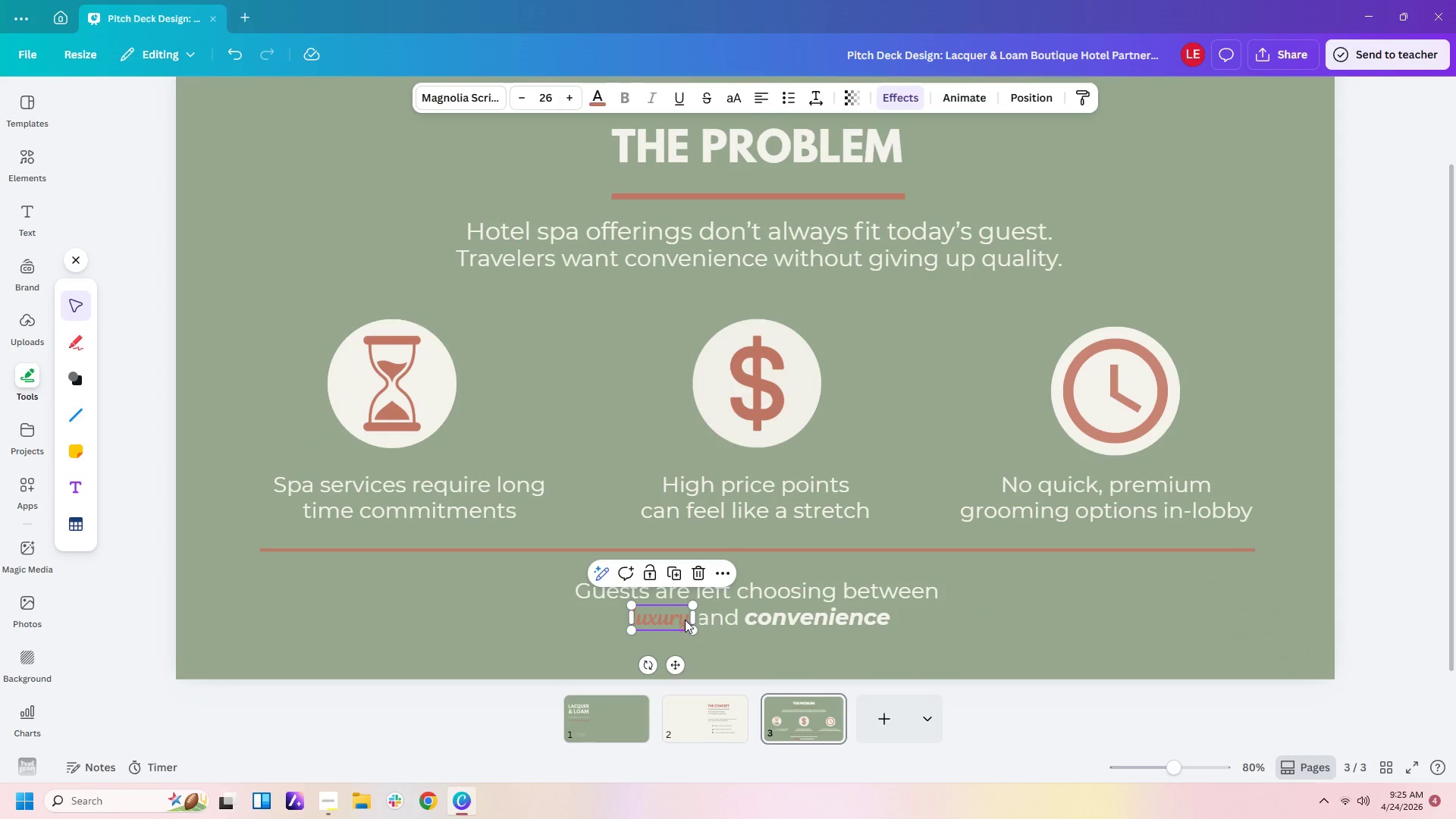 
left_click_drag(start_coordinate=[685, 620], to_coordinate=[680, 620])
 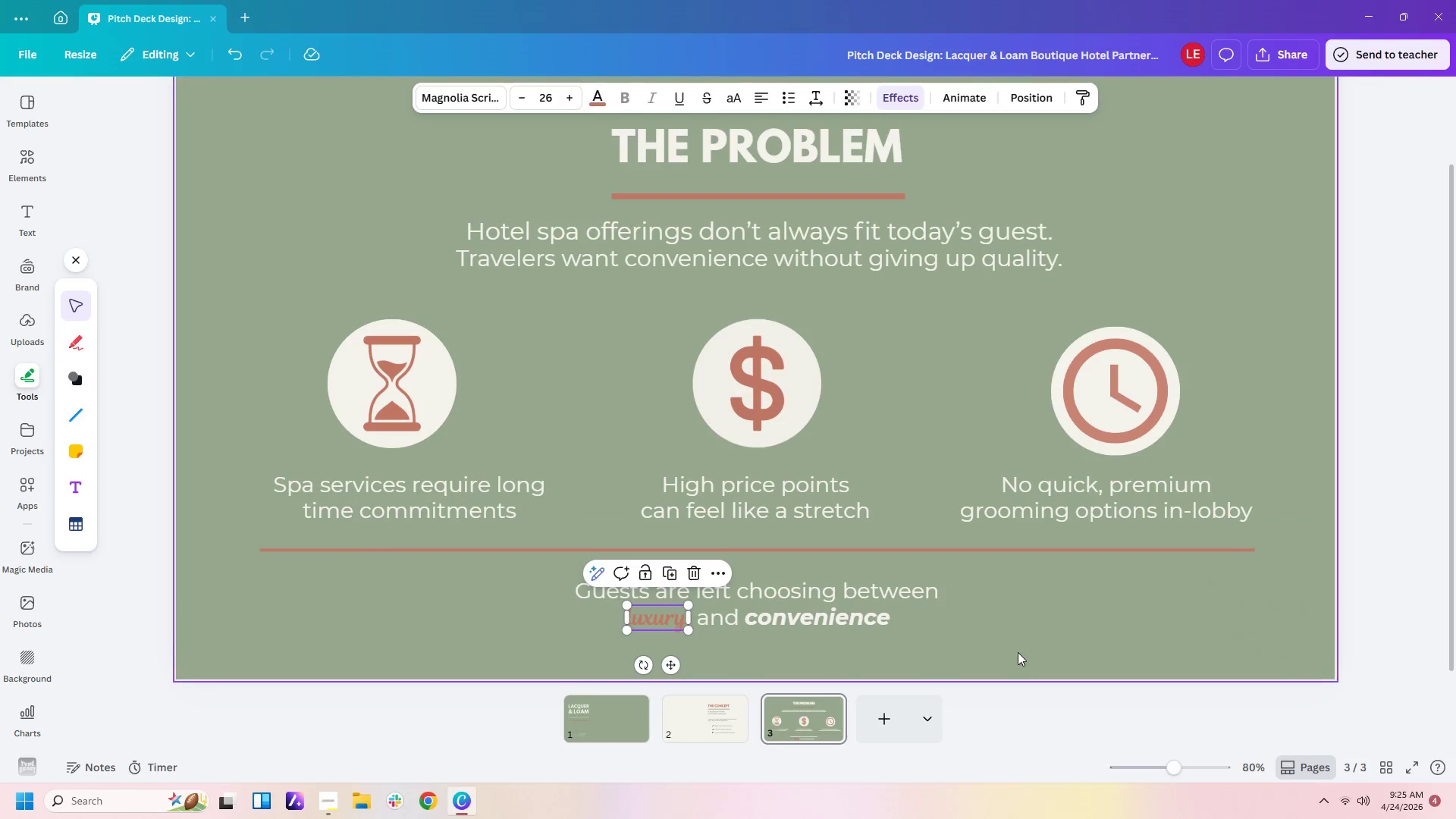 
left_click([1018, 652])
 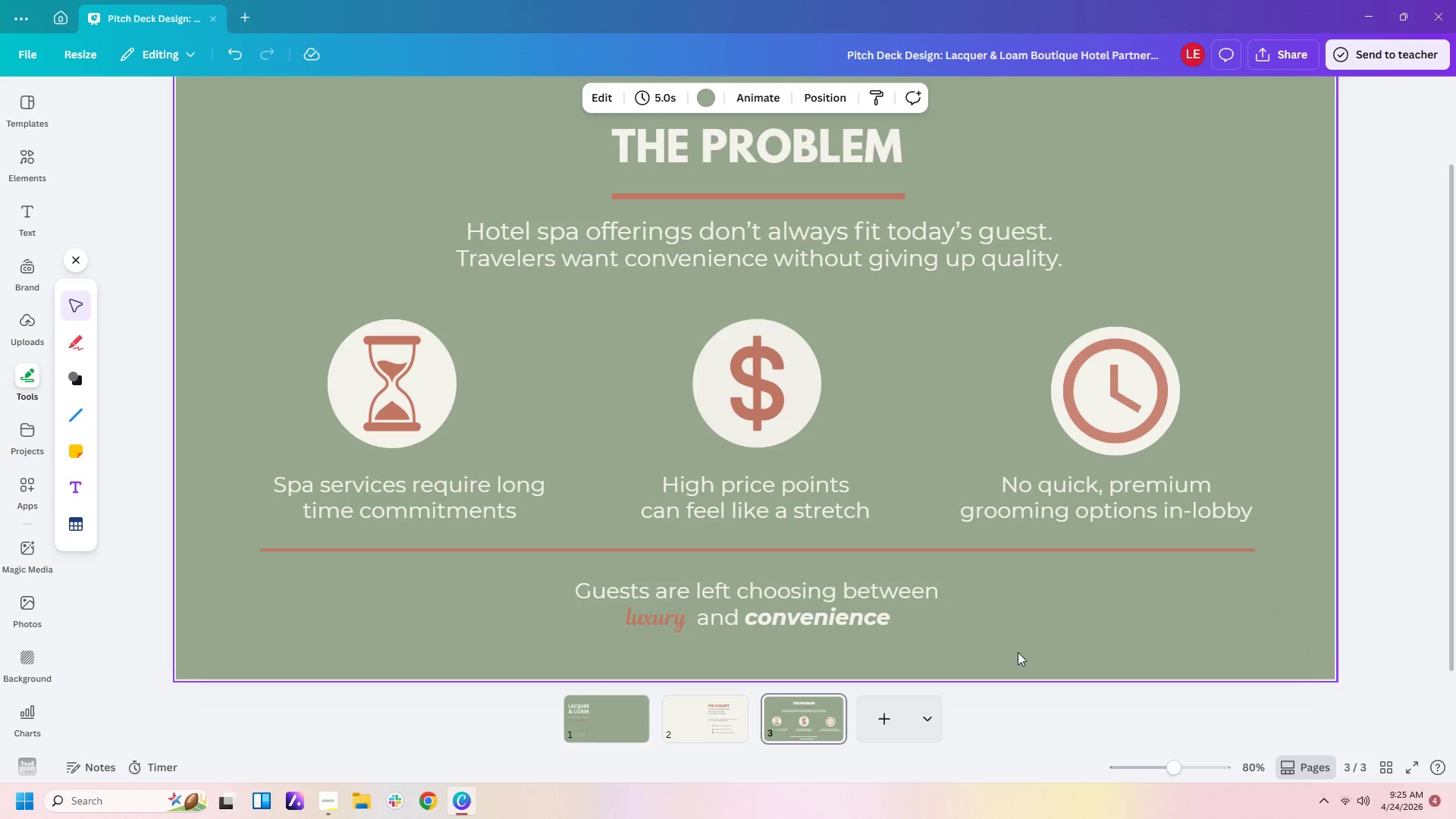 
wait(7.02)
 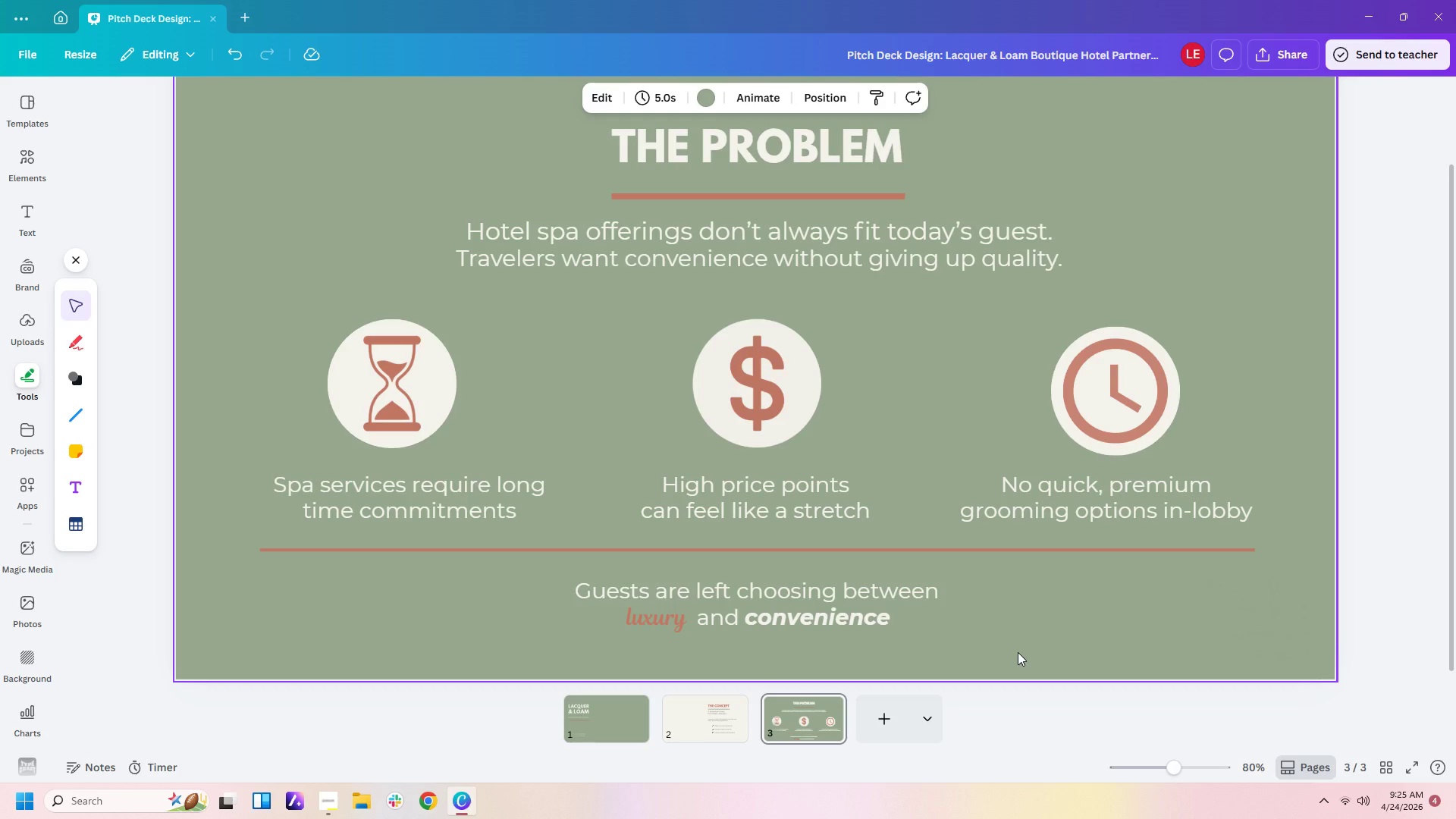 
hold_key(key=ControlLeft, duration=0.44)
 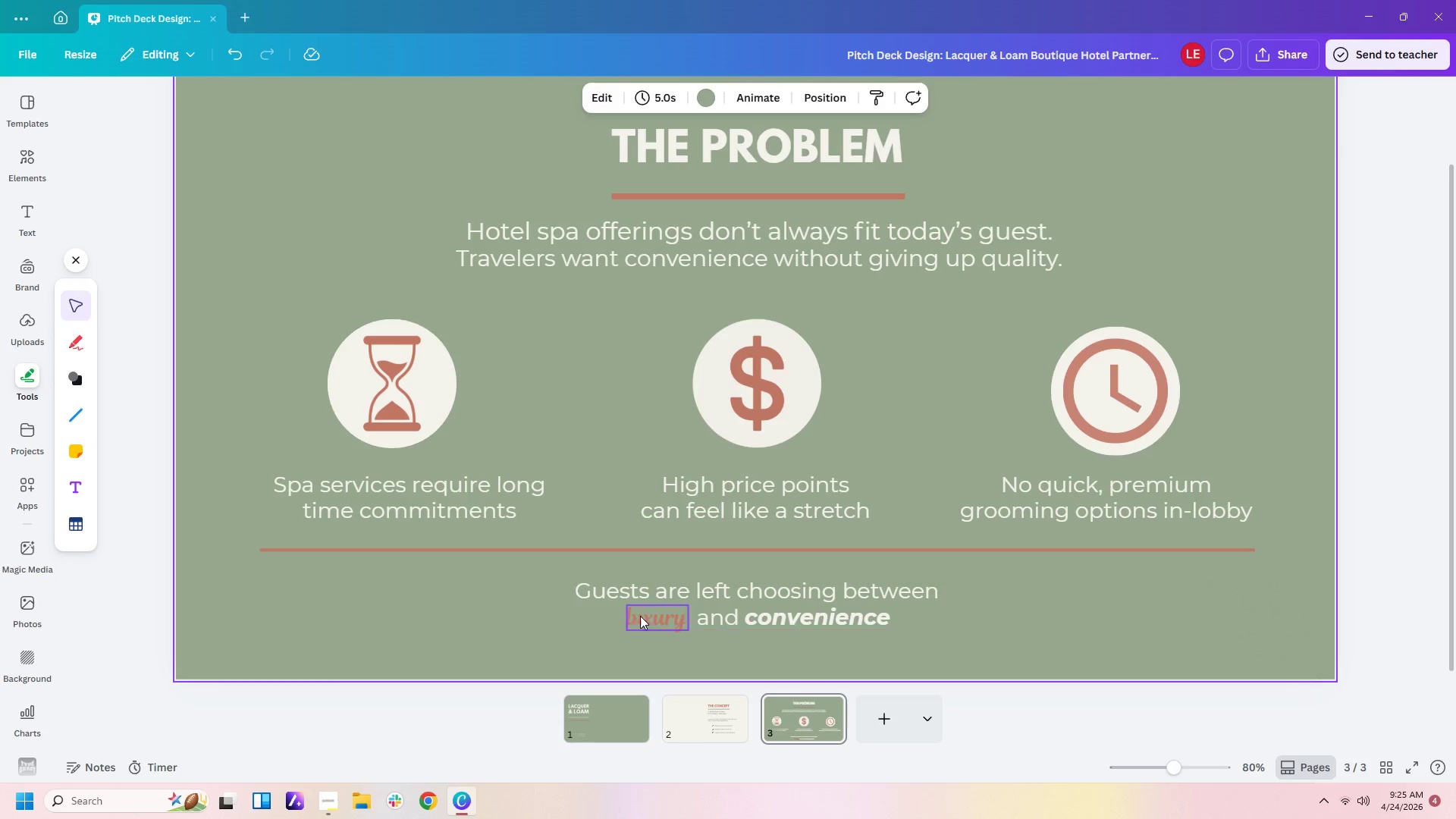 
left_click([645, 619])
 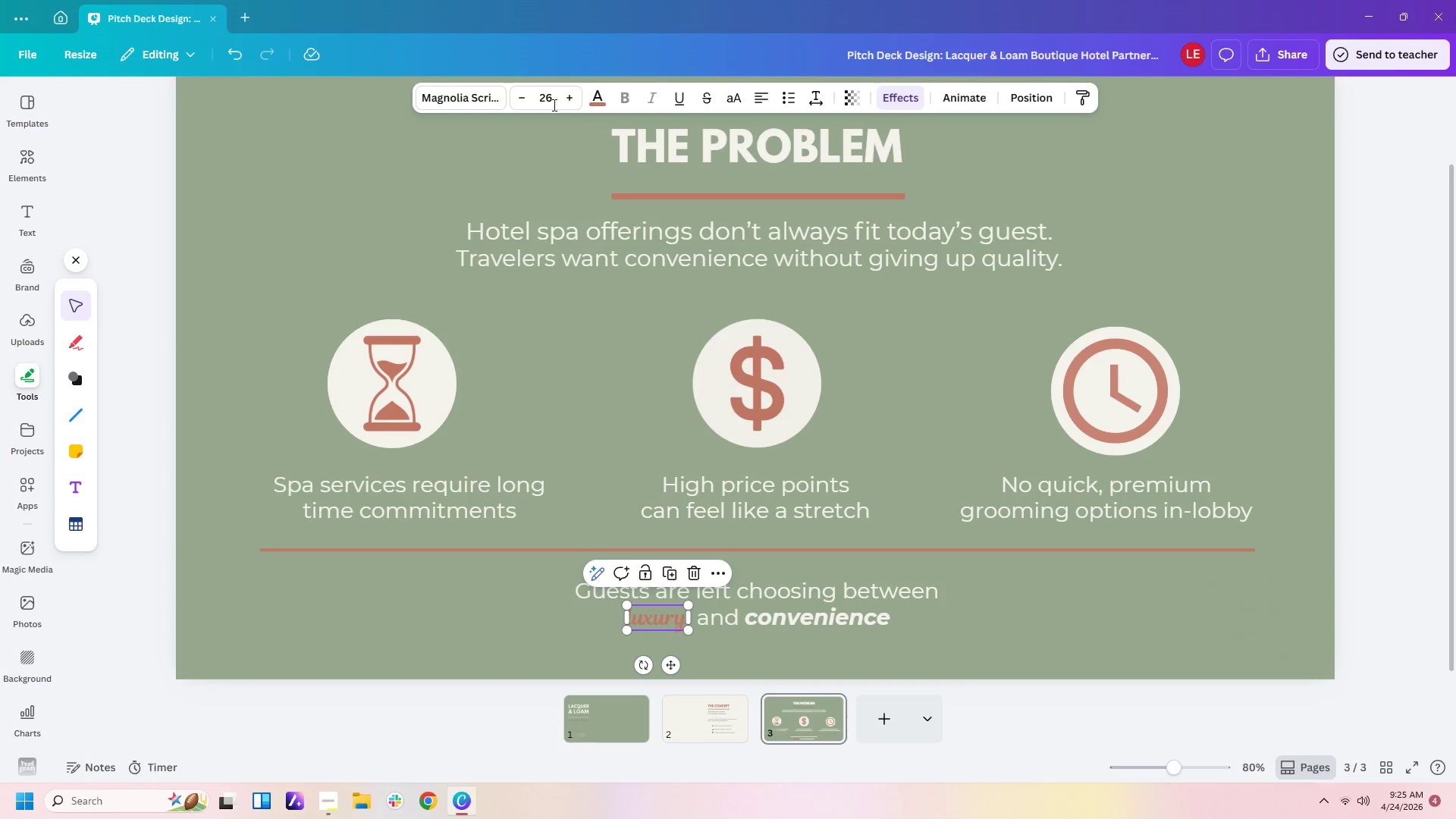 
left_click([538, 93])
 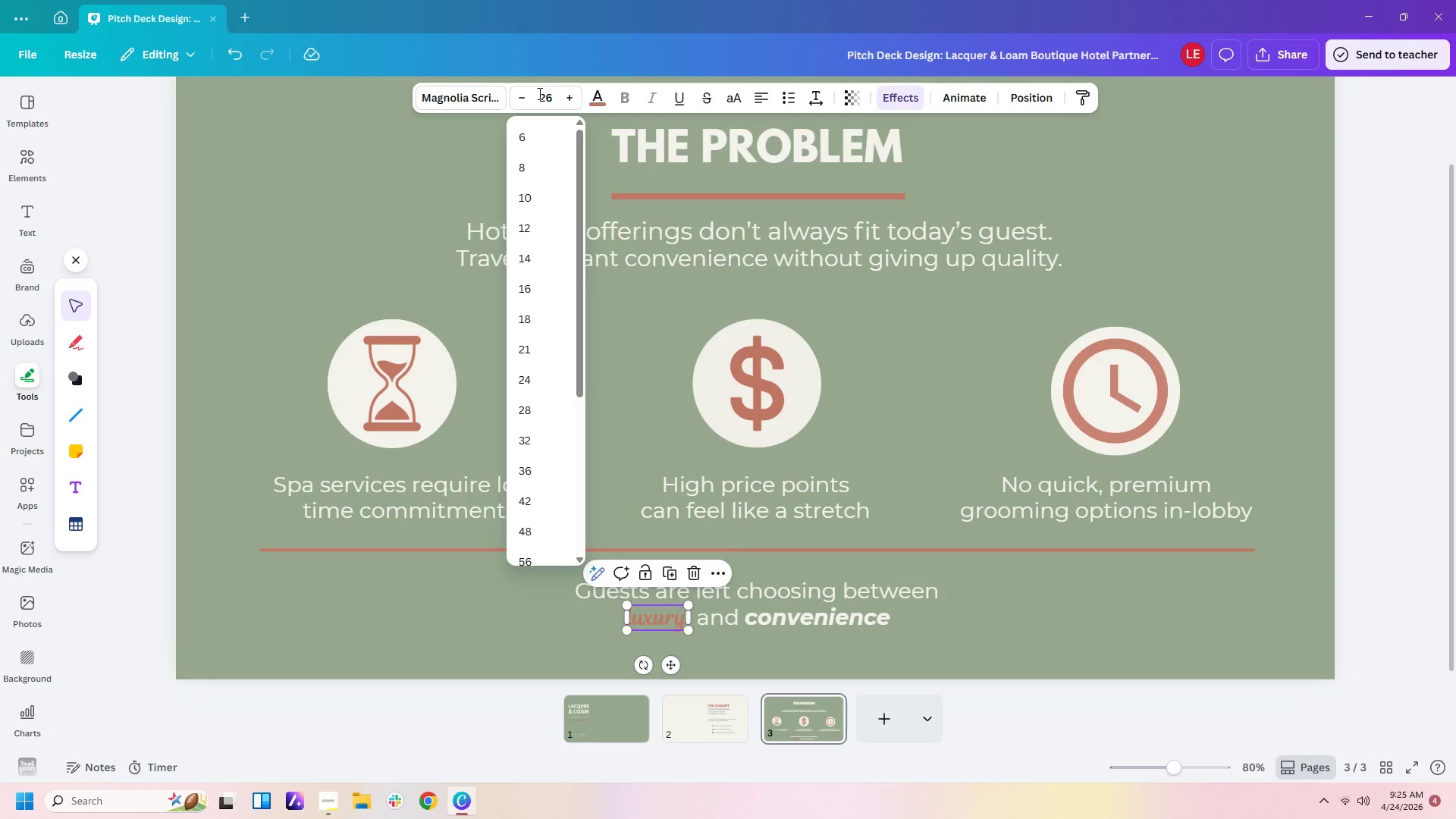 
key(Numpad2)
 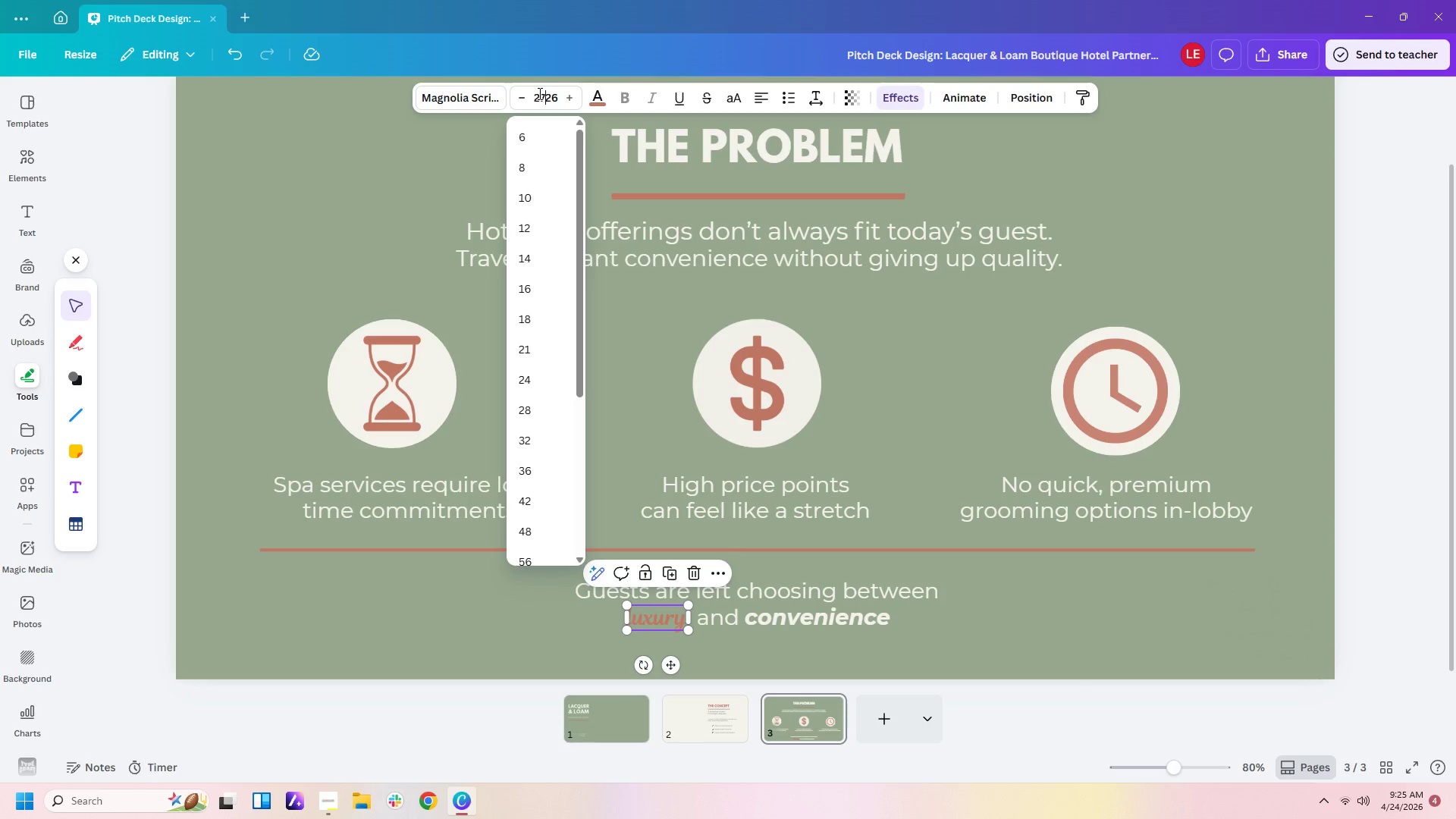 
key(Numpad7)
 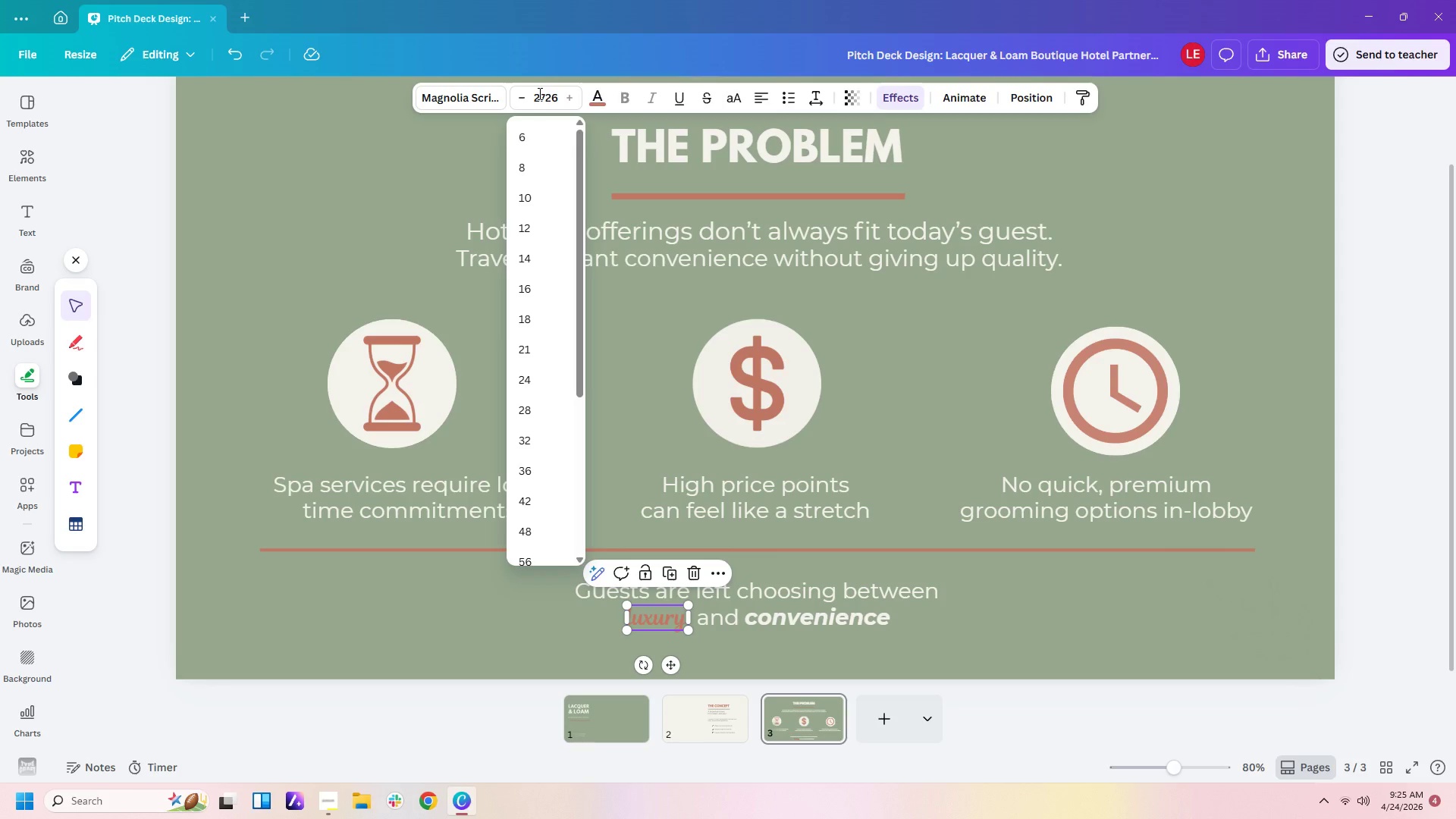 
key(Delete)
 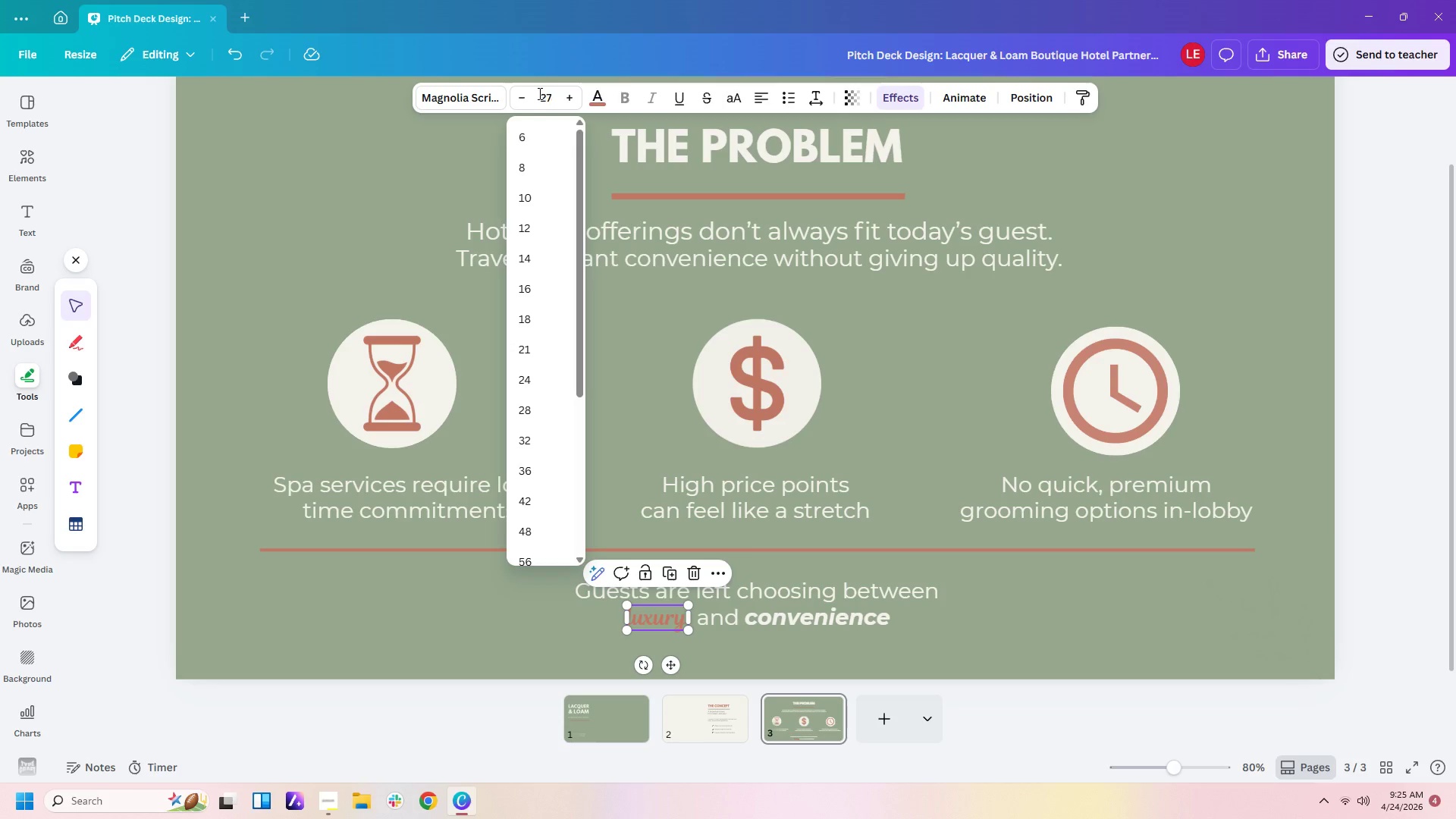 
key(Delete)
 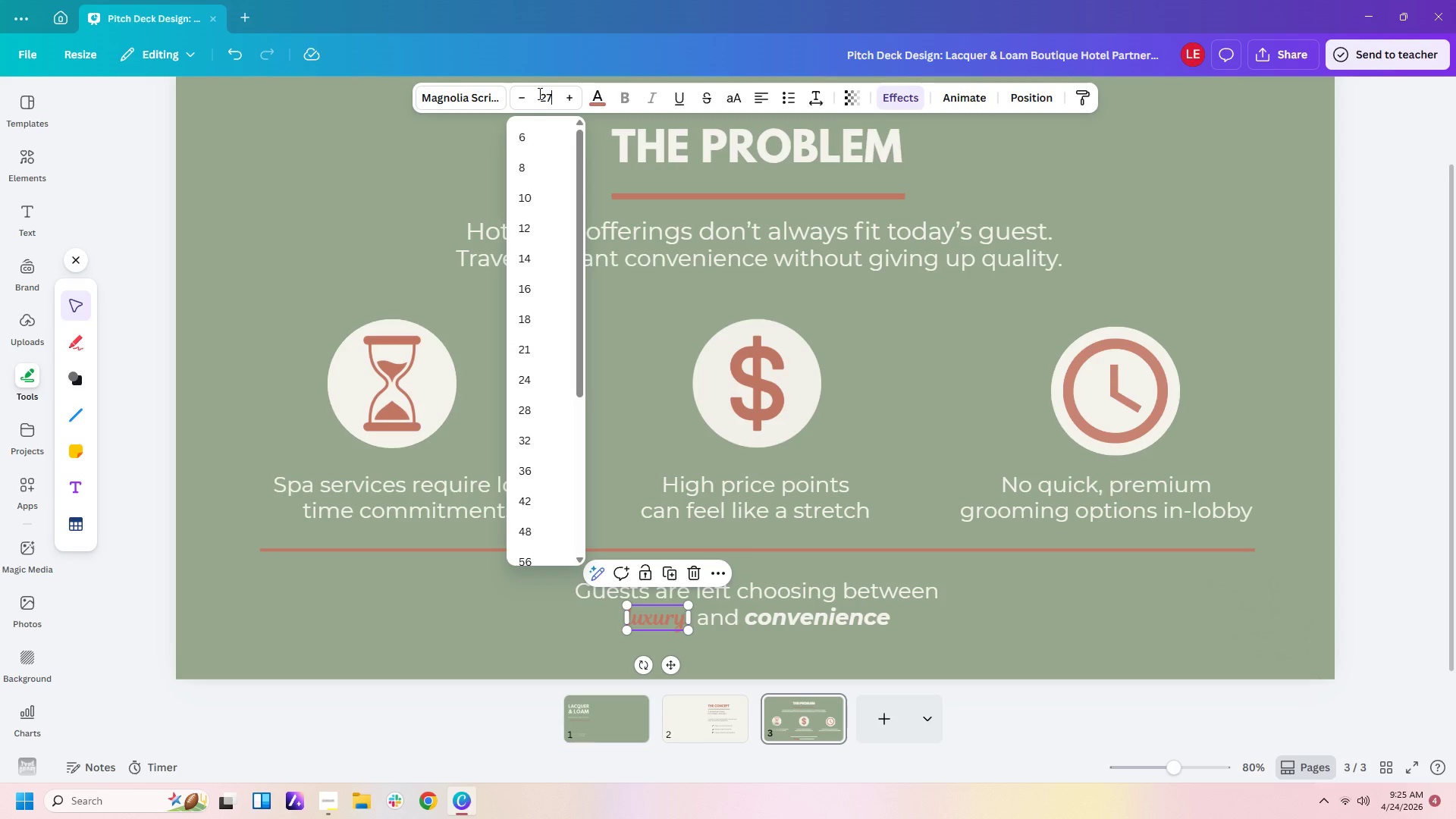 
key(Delete)
 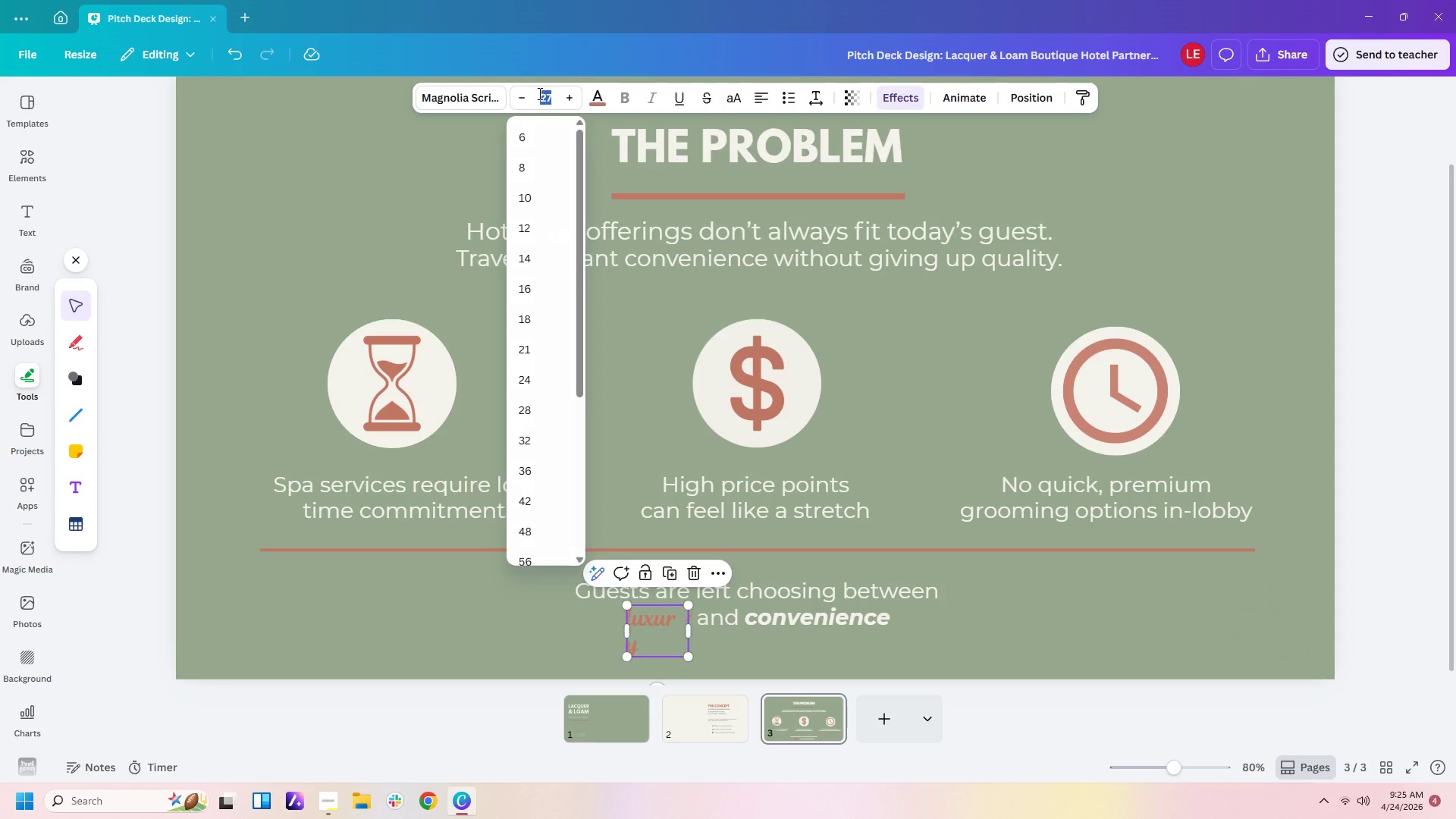 
key(Enter)
 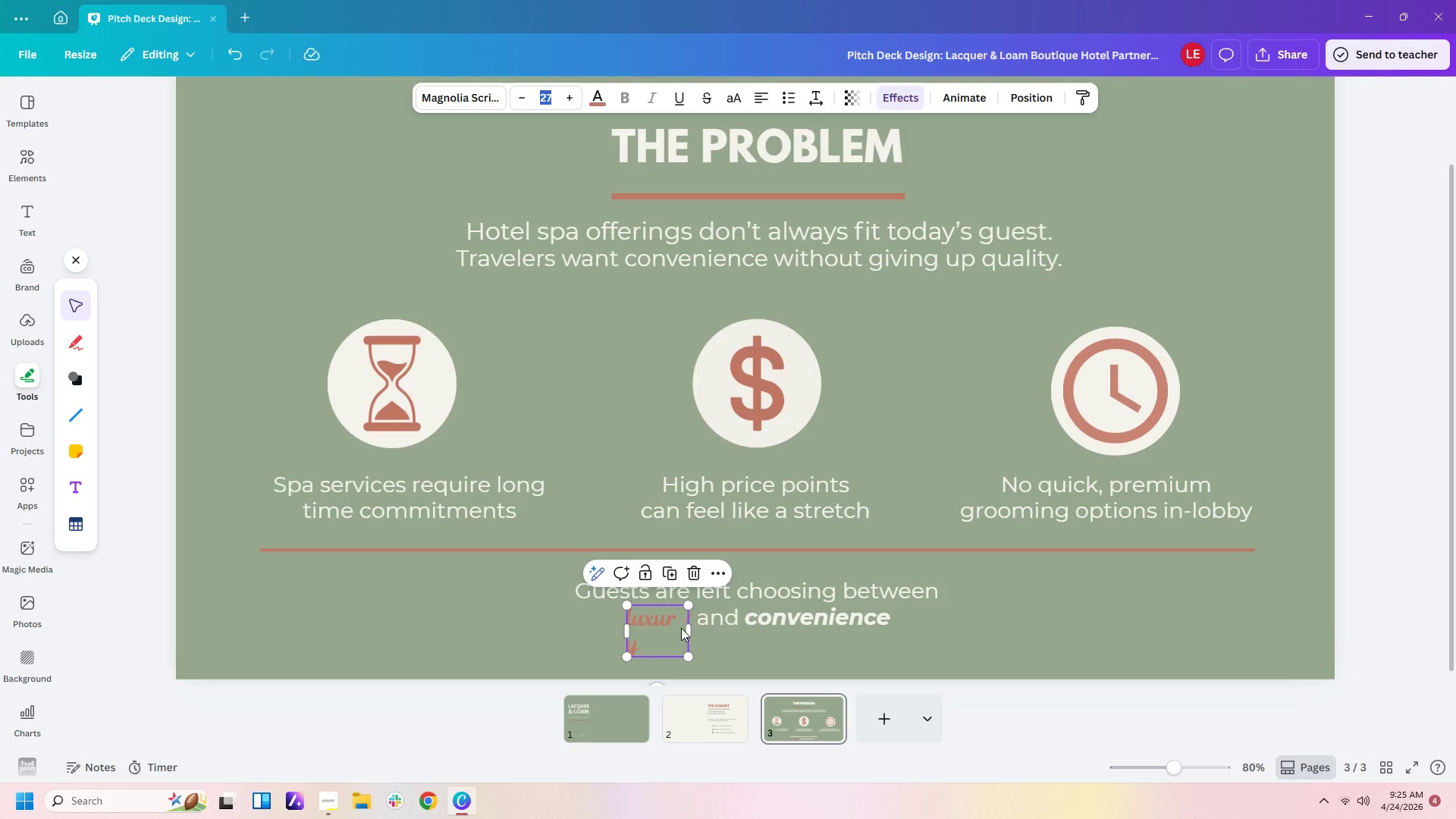 
left_click_drag(start_coordinate=[689, 629], to_coordinate=[693, 629])
 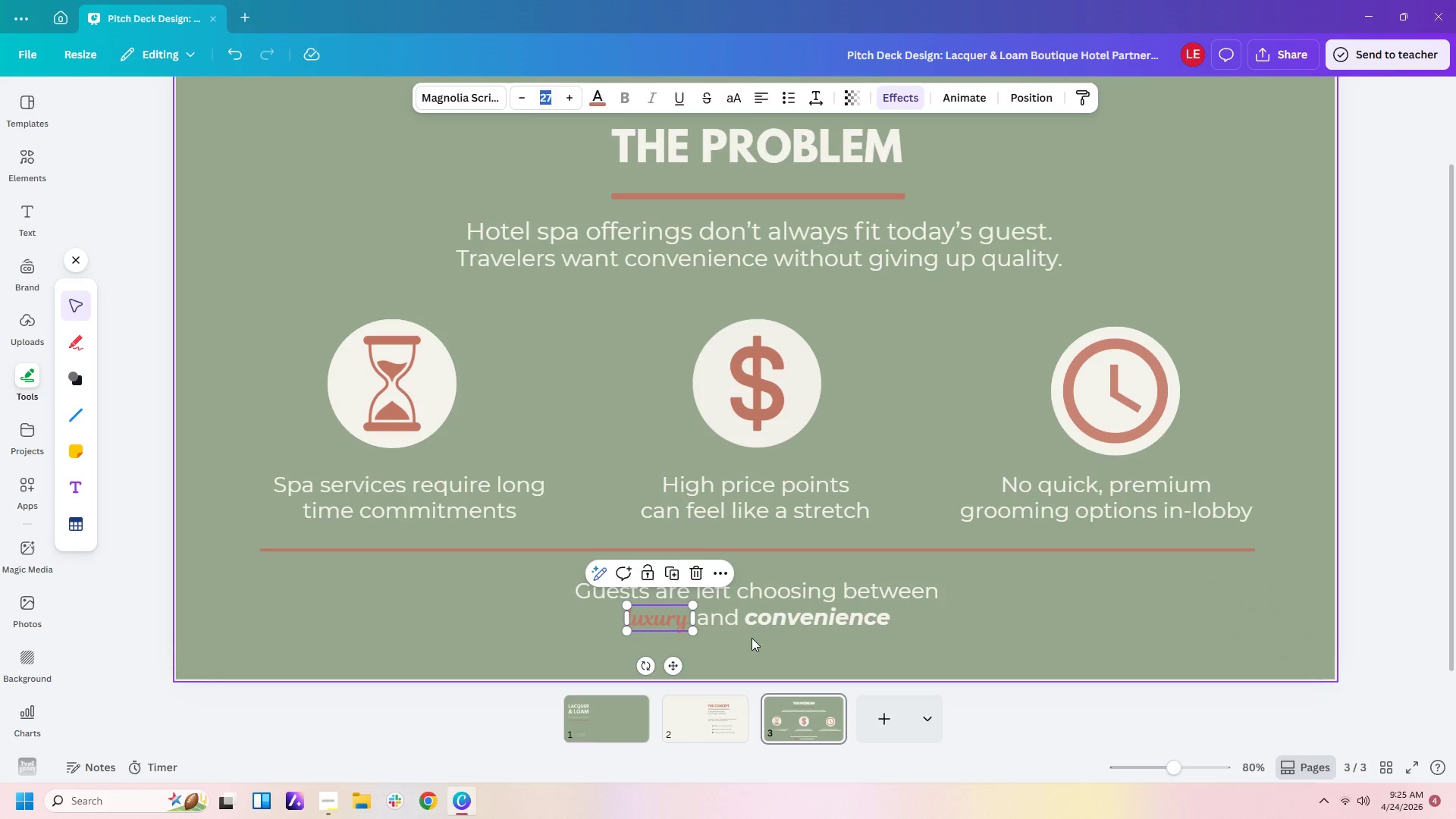 
left_click([752, 638])
 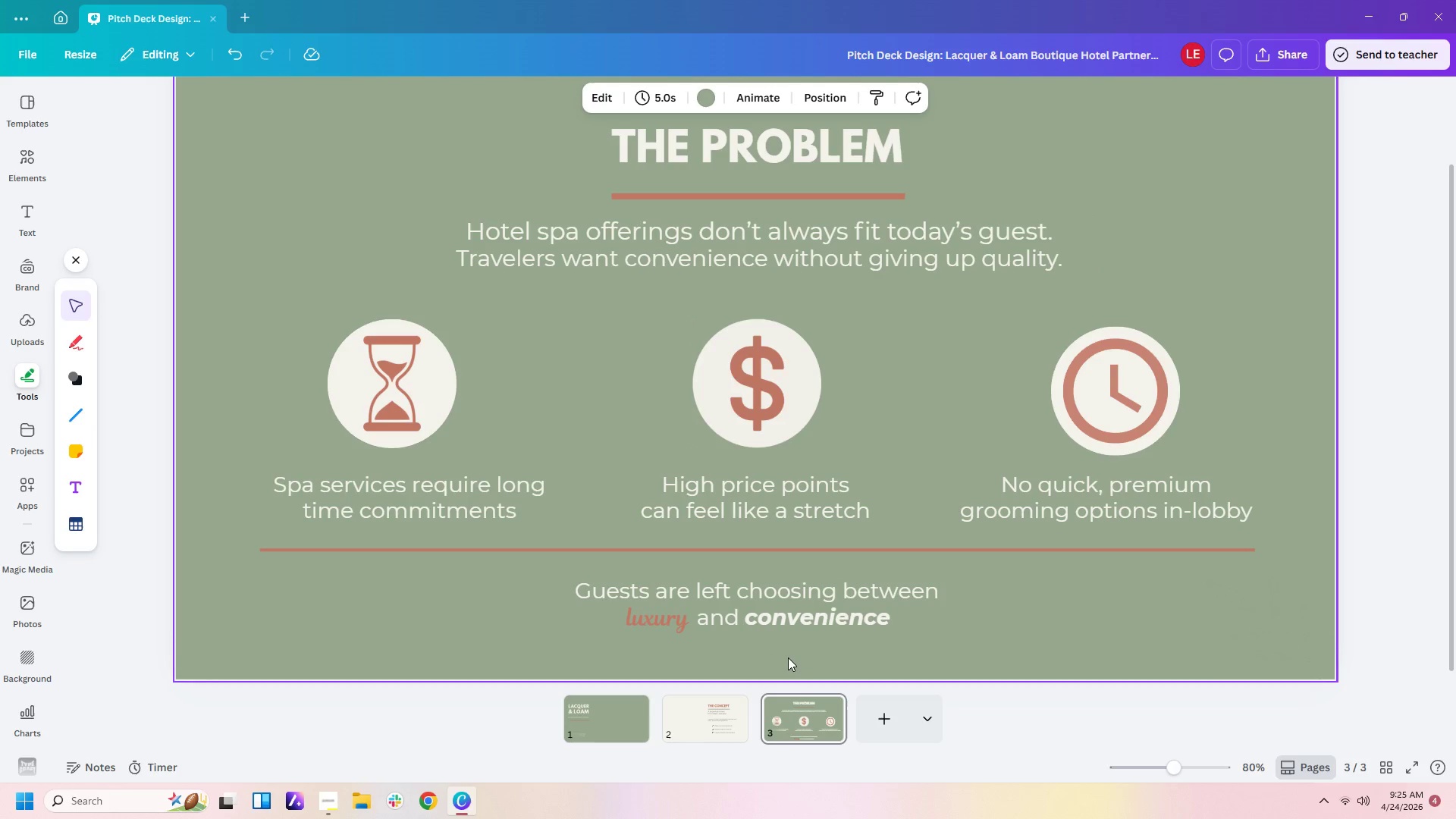 
left_click([789, 658])
 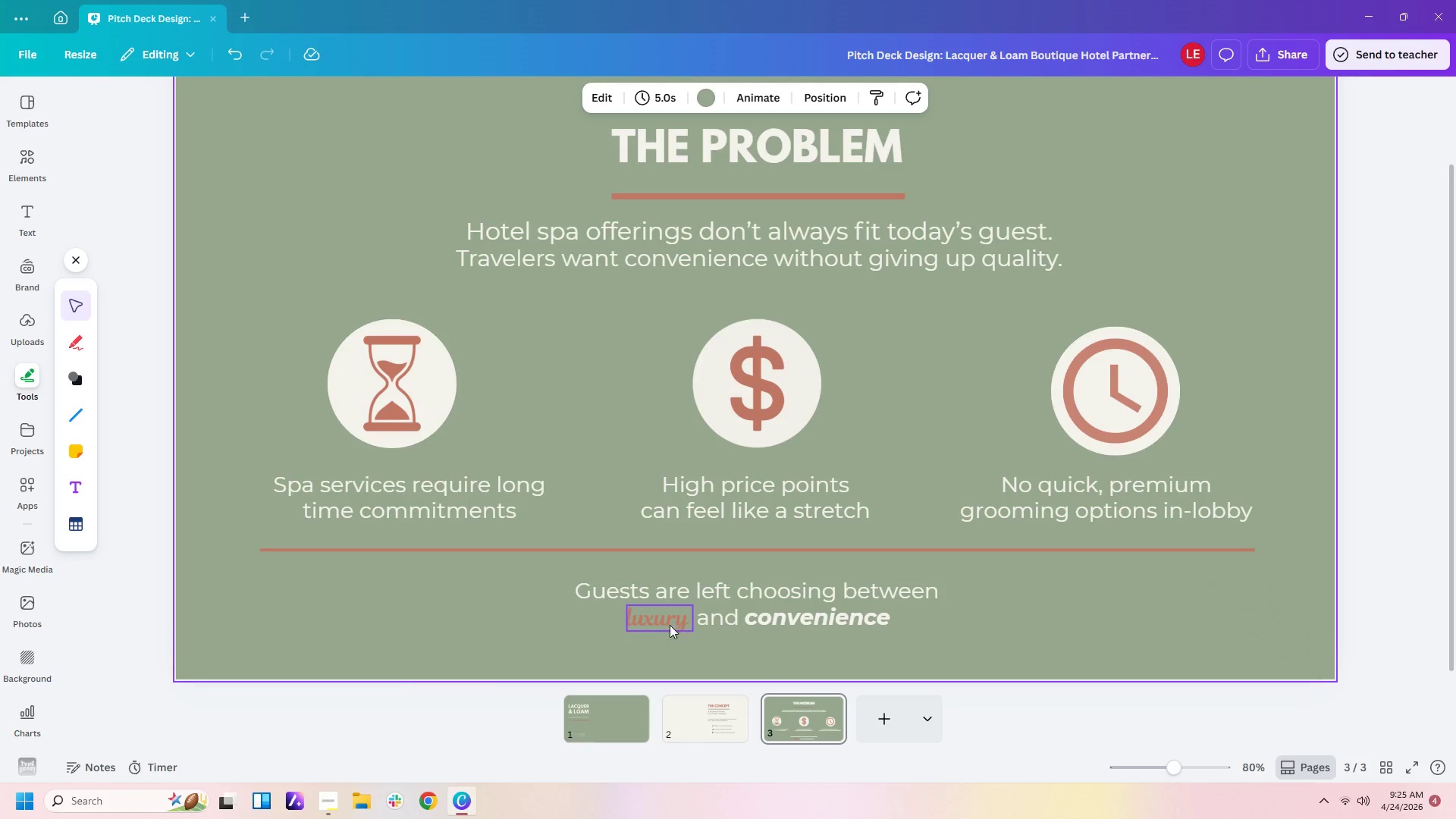 
left_click([667, 623])
 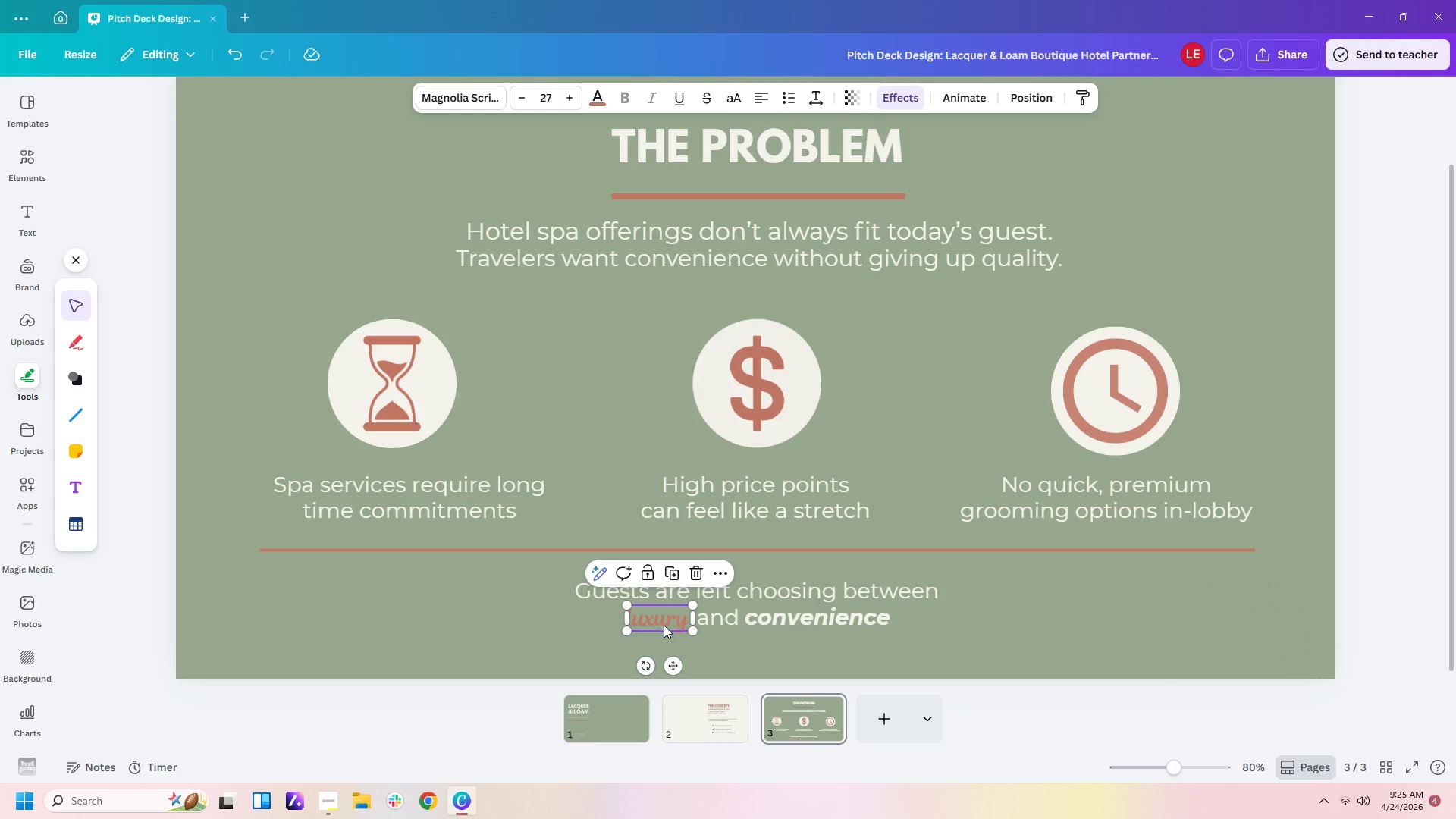 
key(ArrowRight)
 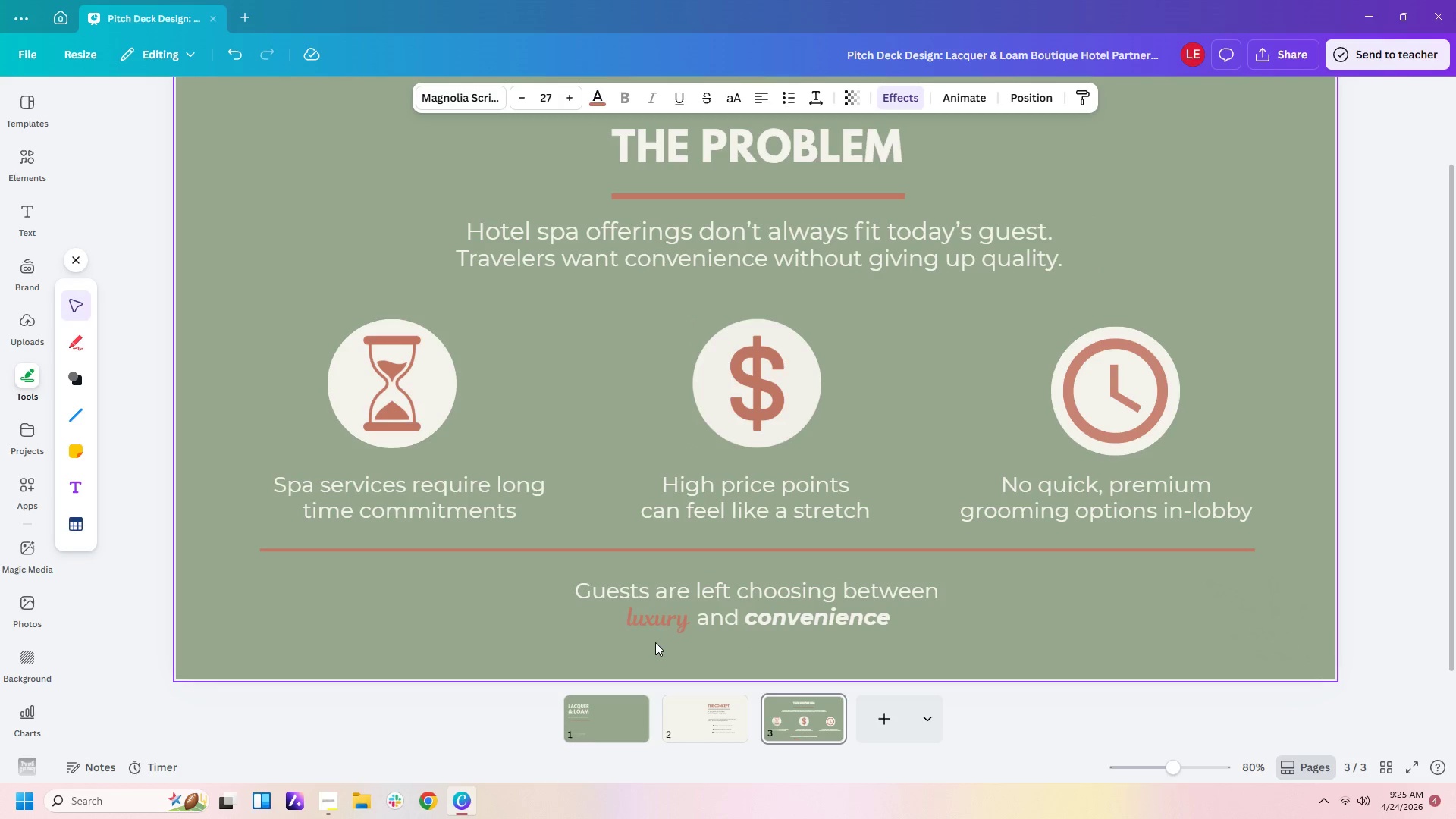 
key(ArrowRight)
 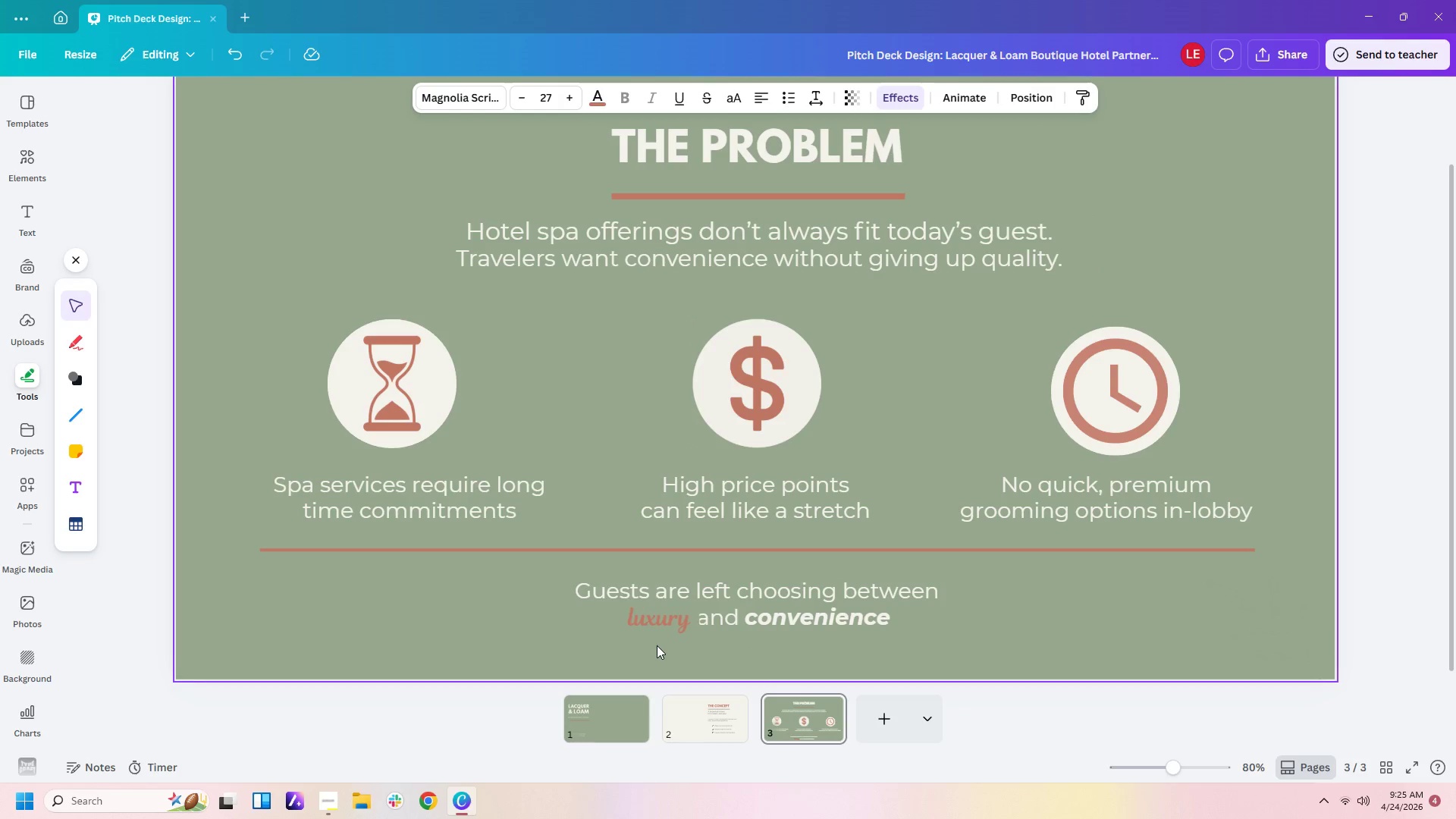 
key(ArrowRight)
 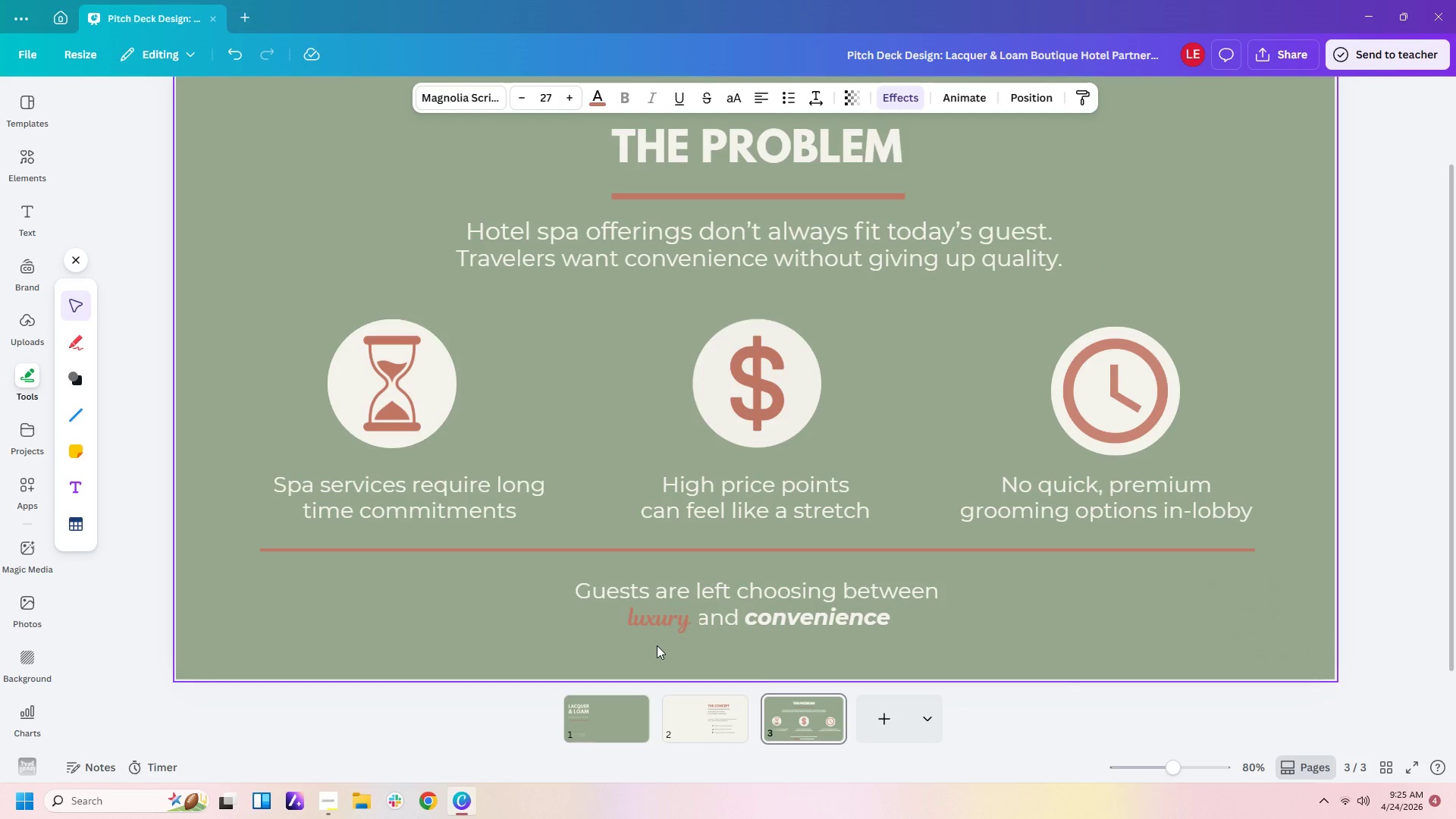 
key(ArrowLeft)
 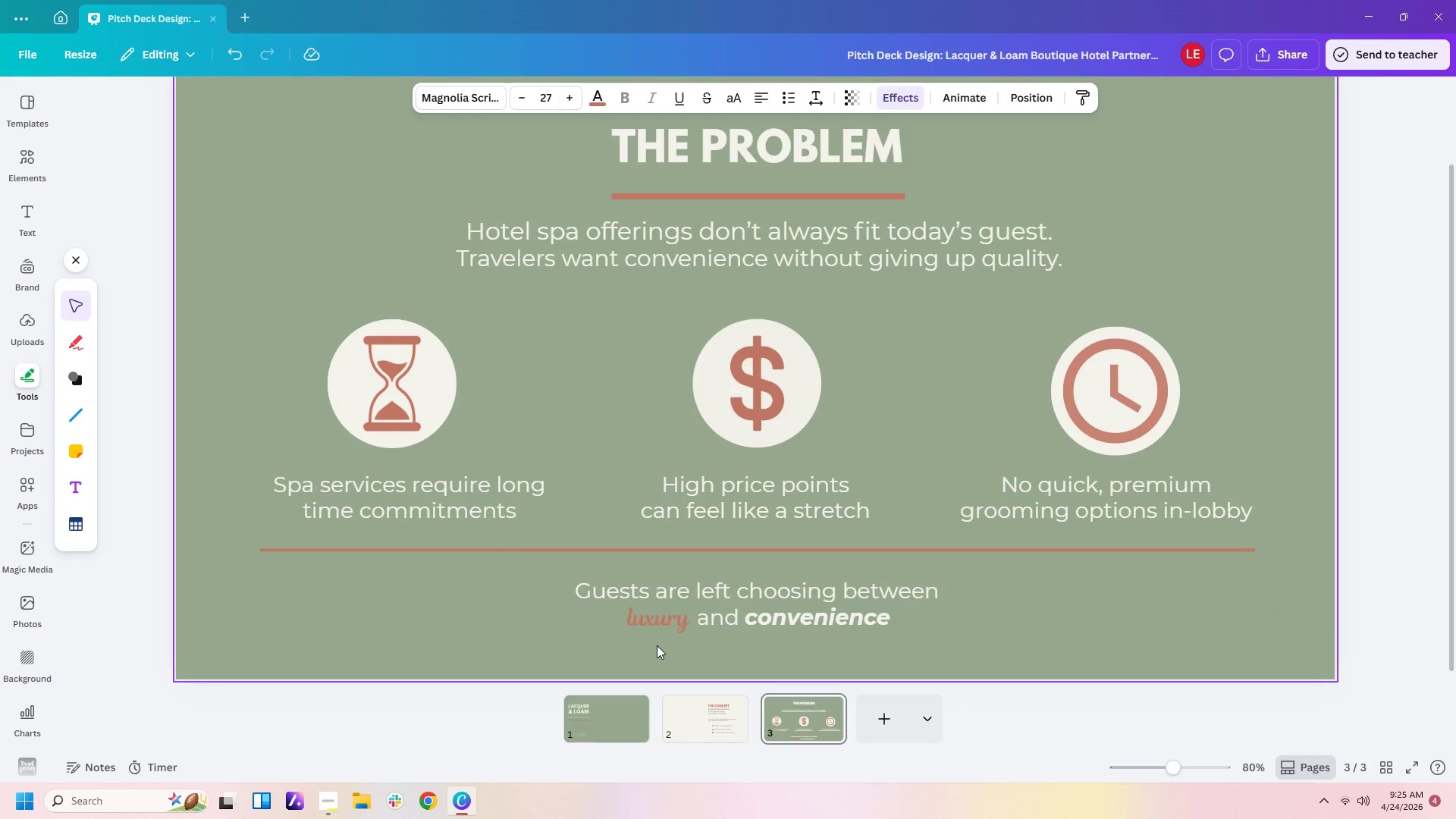 
key(ArrowLeft)
 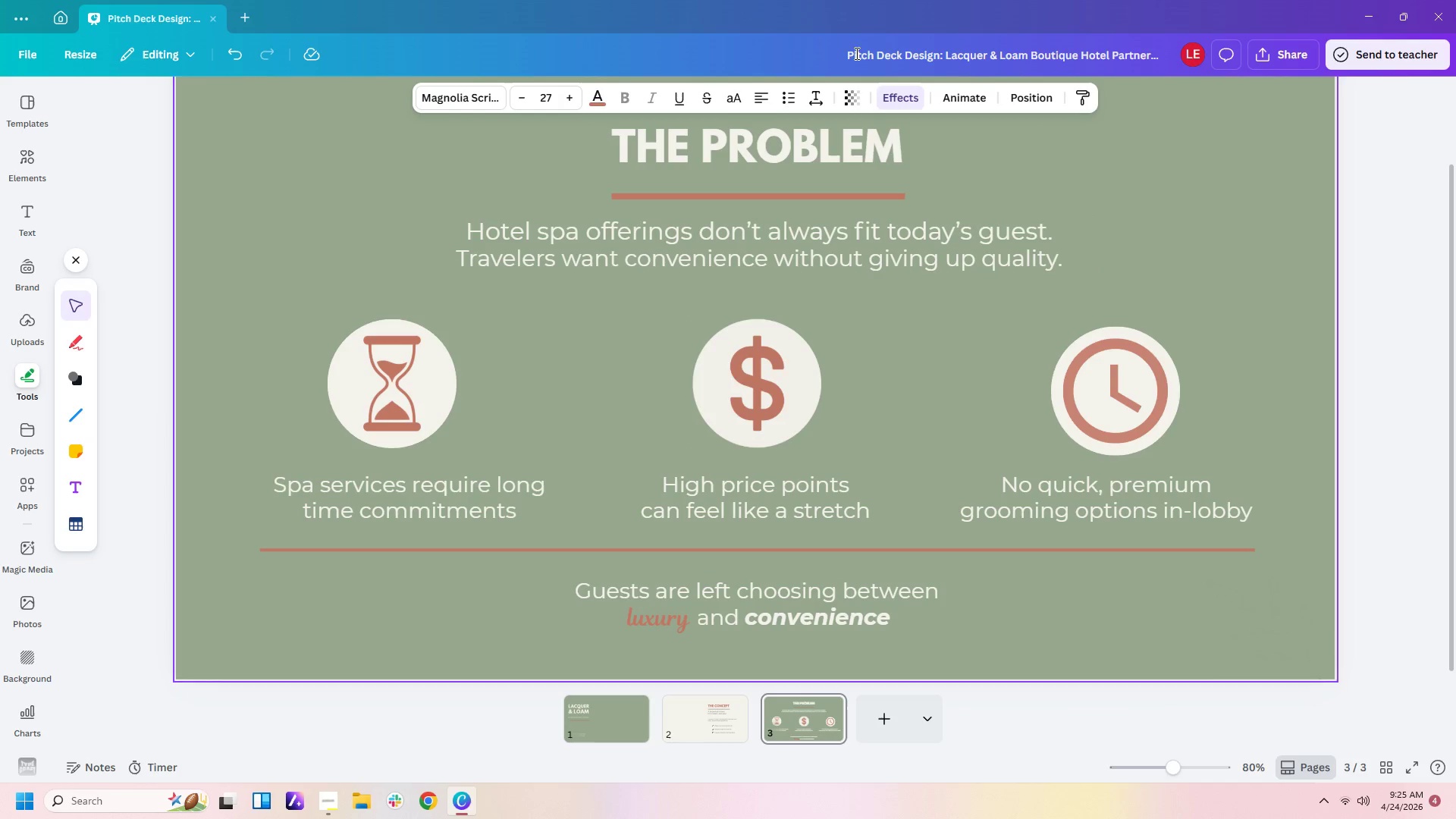 
key(ArrowLeft)
 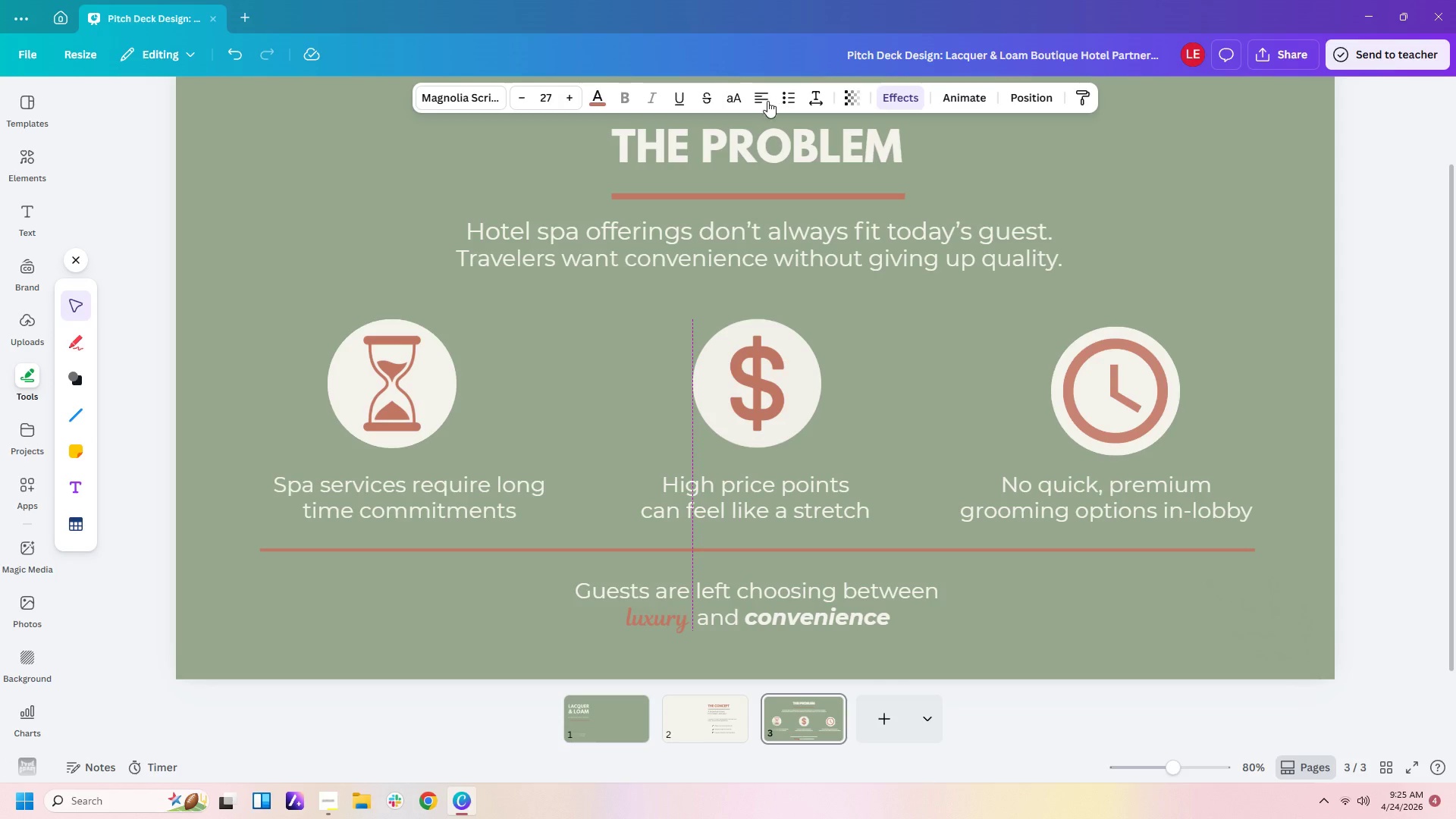 
left_click([767, 102])
 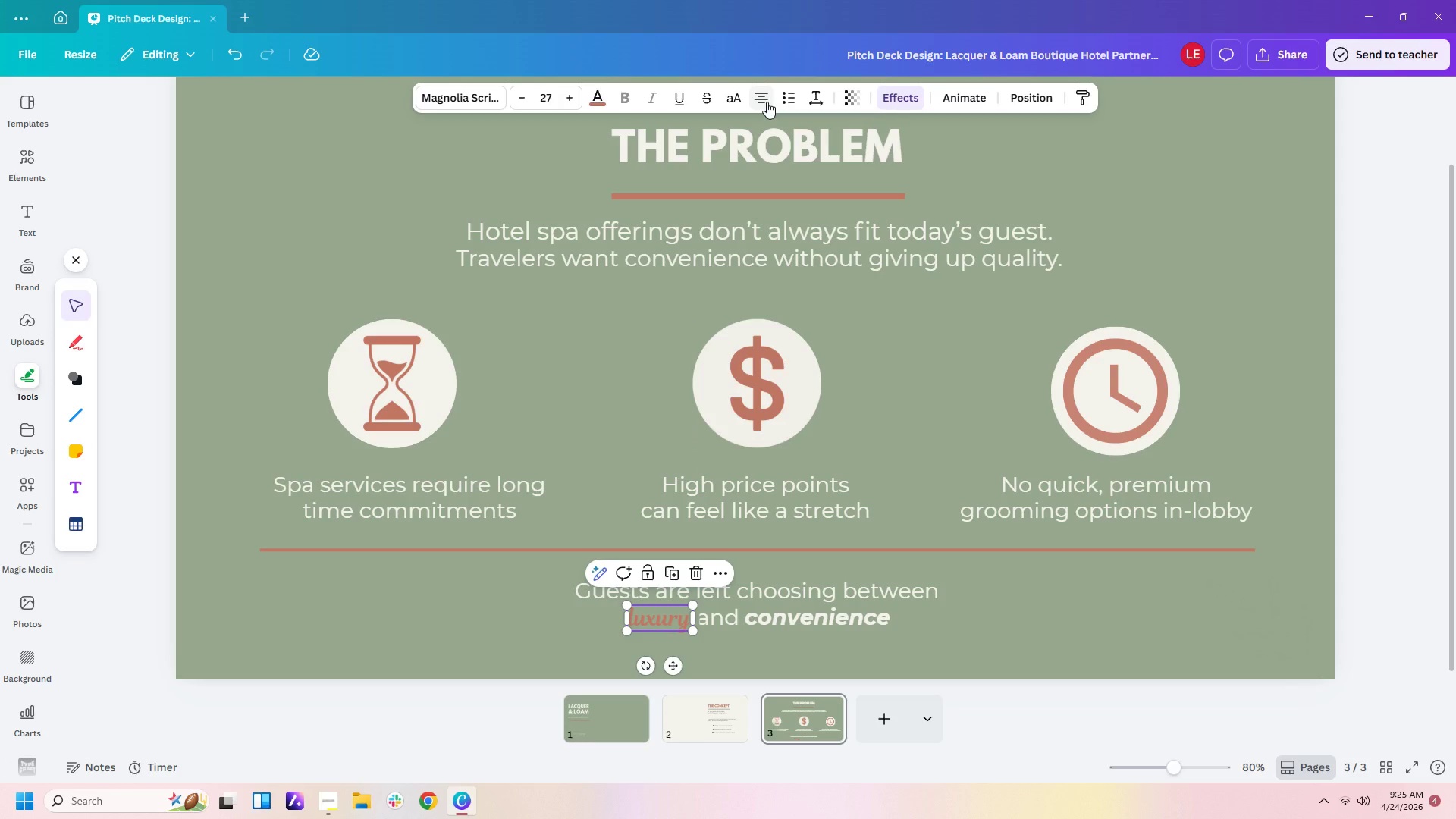 
key(ArrowLeft)
 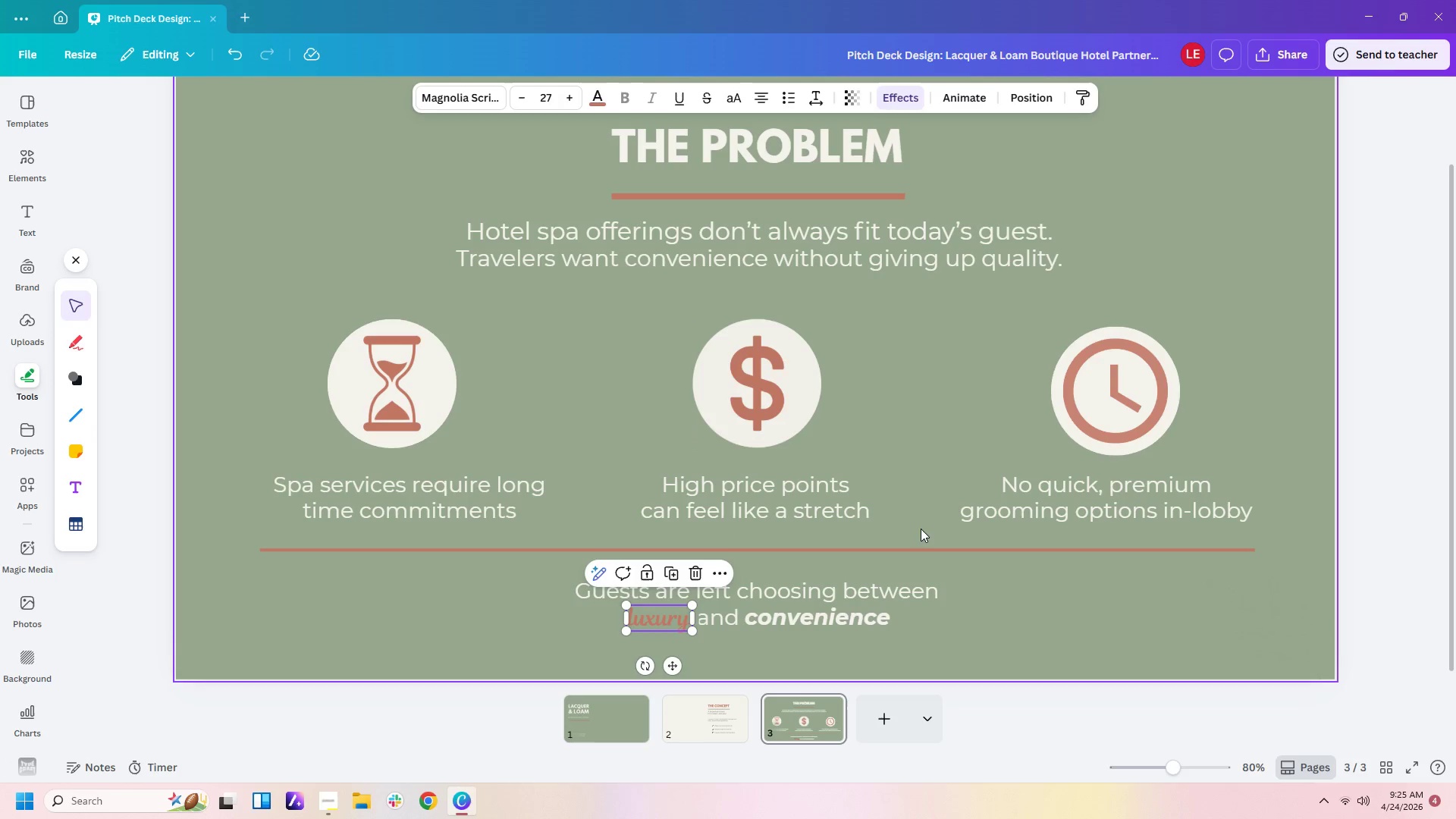 
key(ArrowLeft)
 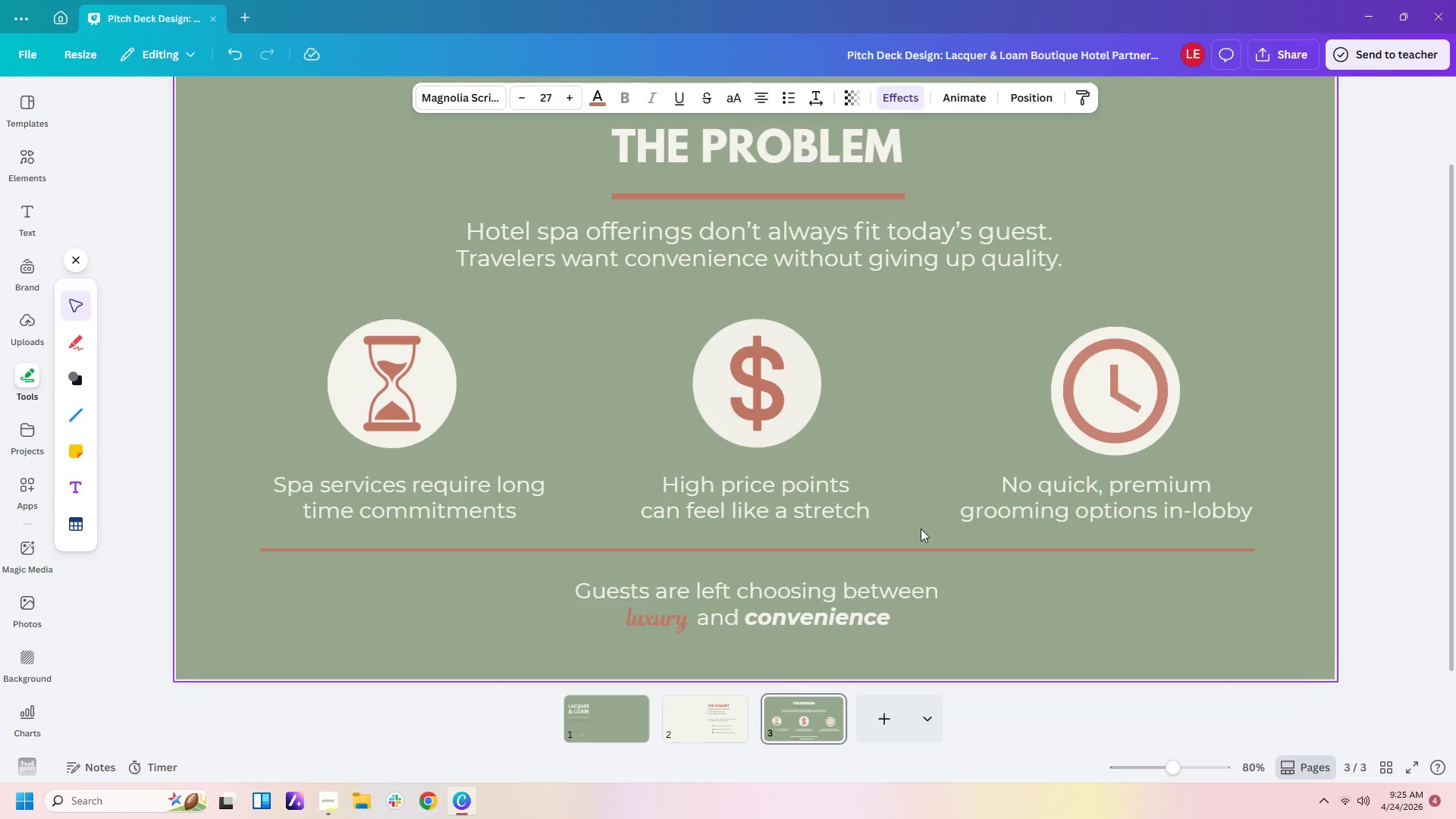 
key(ArrowLeft)
 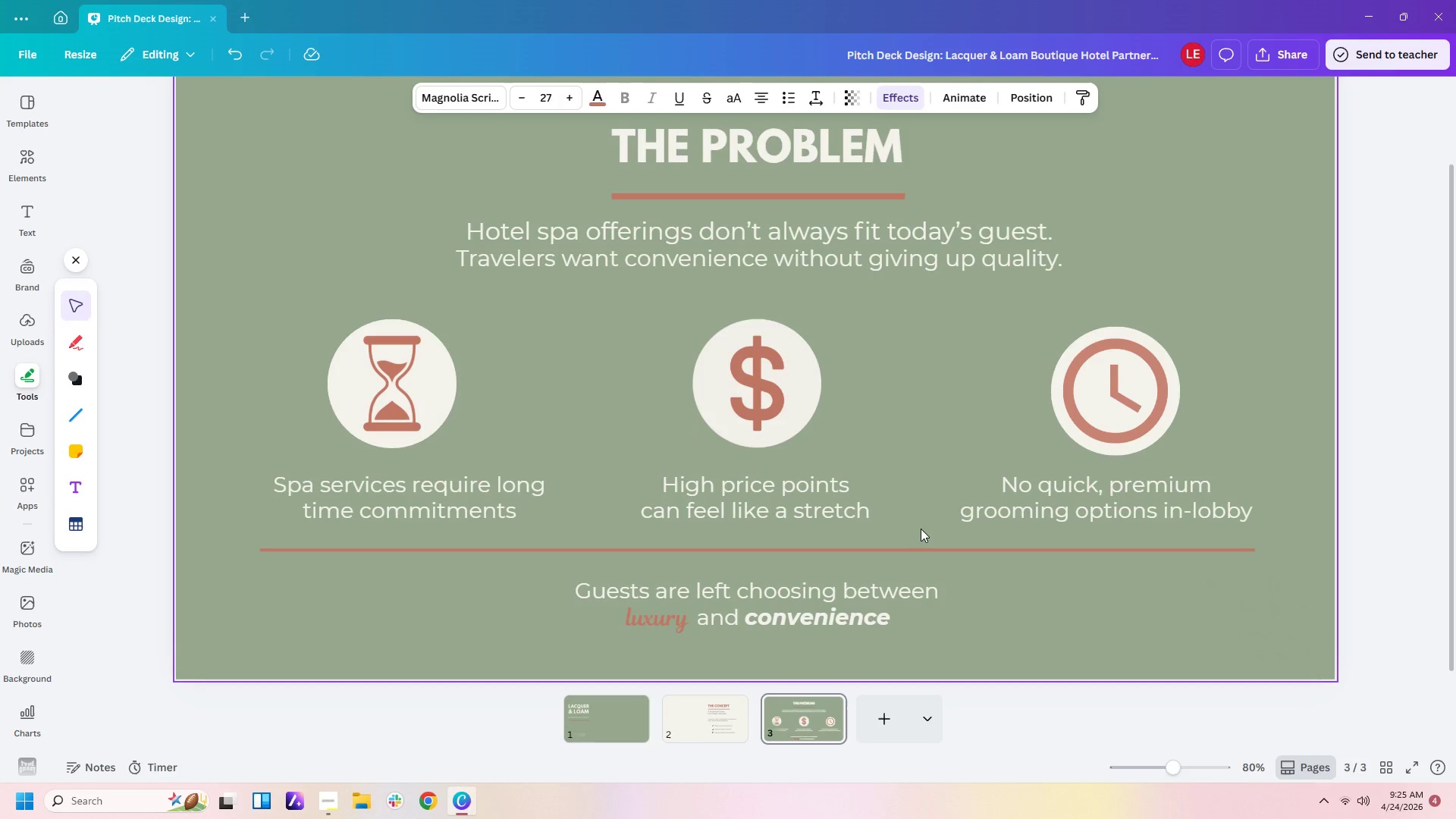 
key(ArrowLeft)
 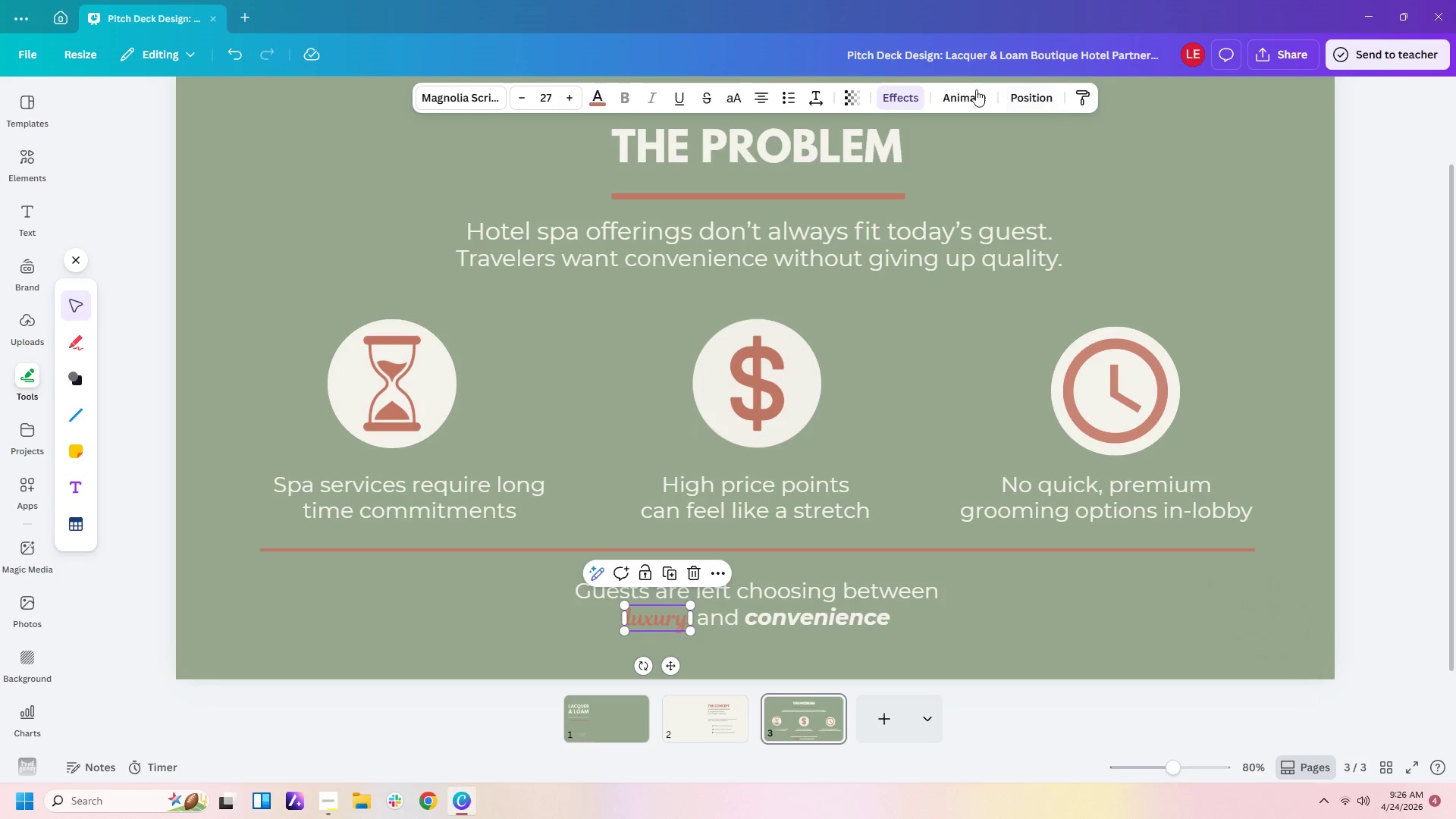 
left_click([896, 99])
 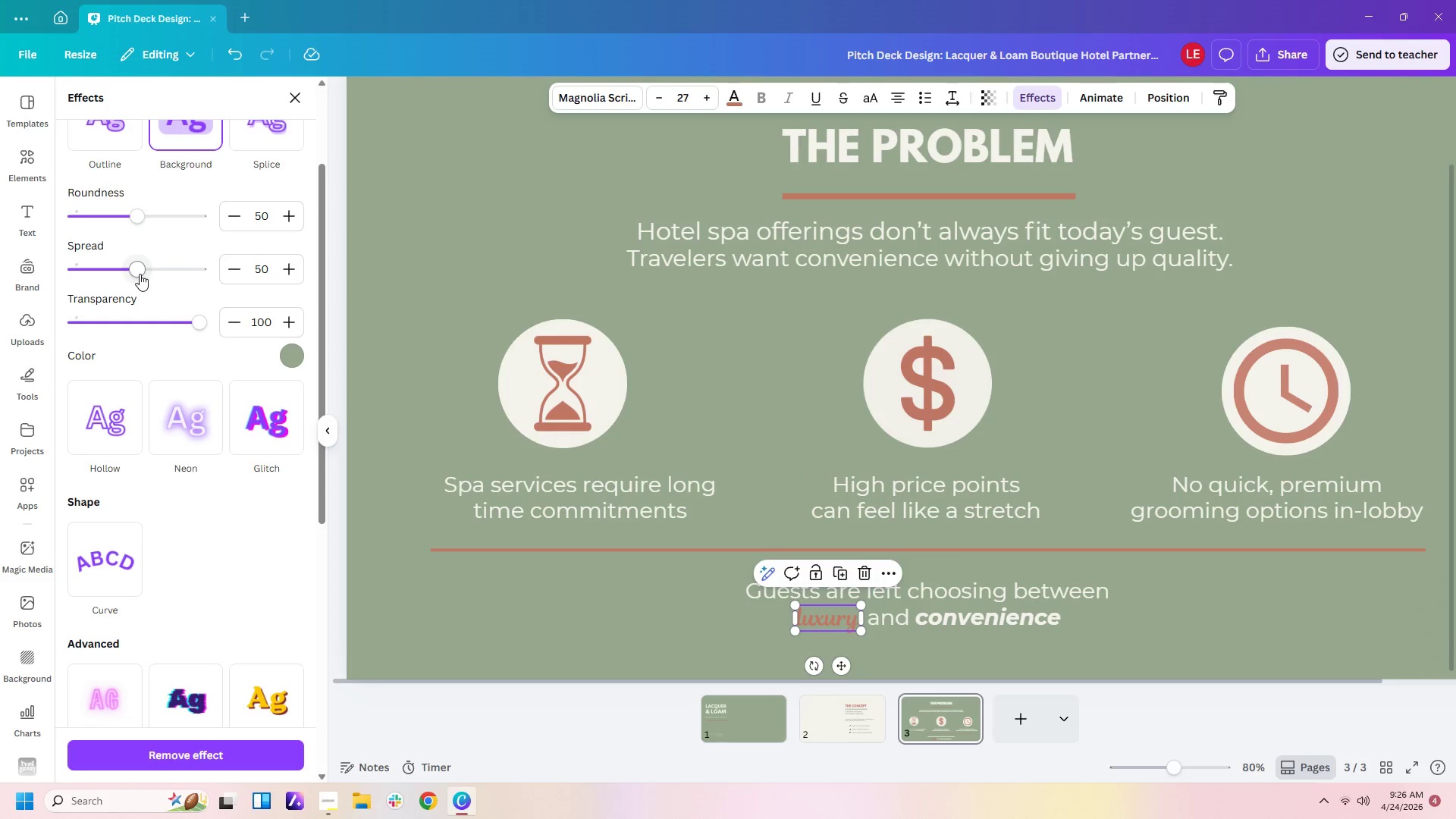 
left_click_drag(start_coordinate=[140, 271], to_coordinate=[119, 271])
 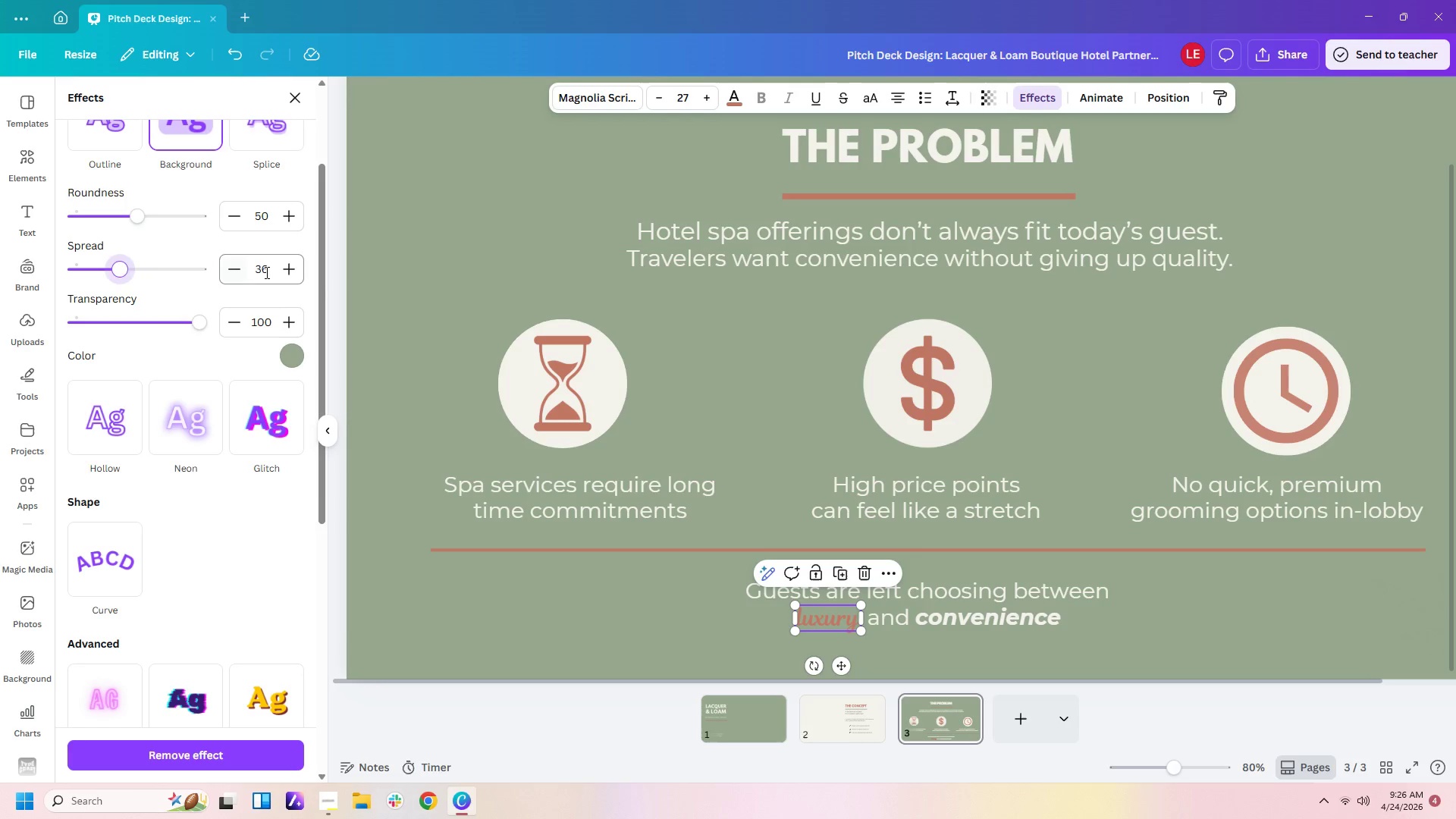 
left_click([265, 272])
 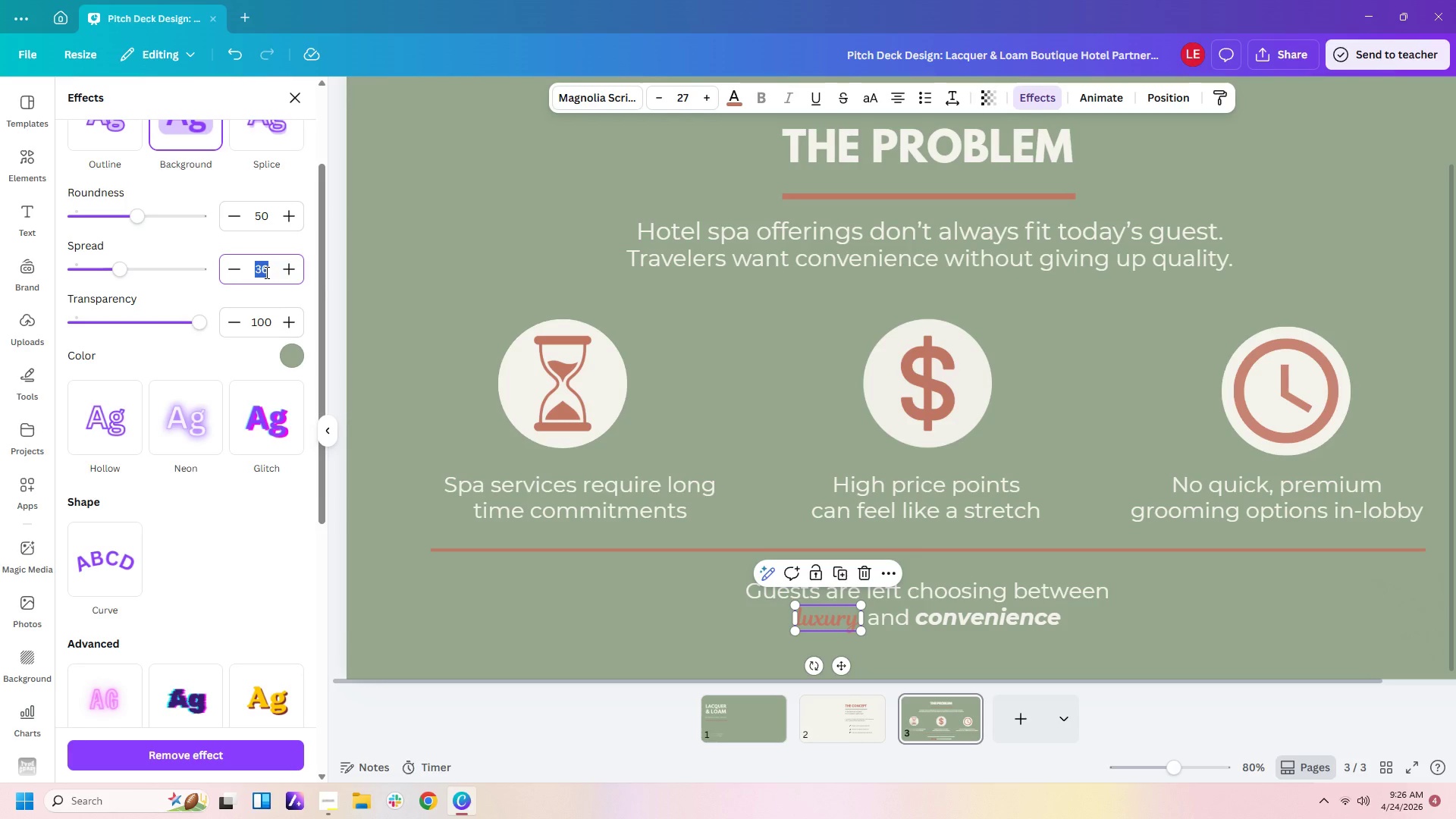 
key(Numpad3)
 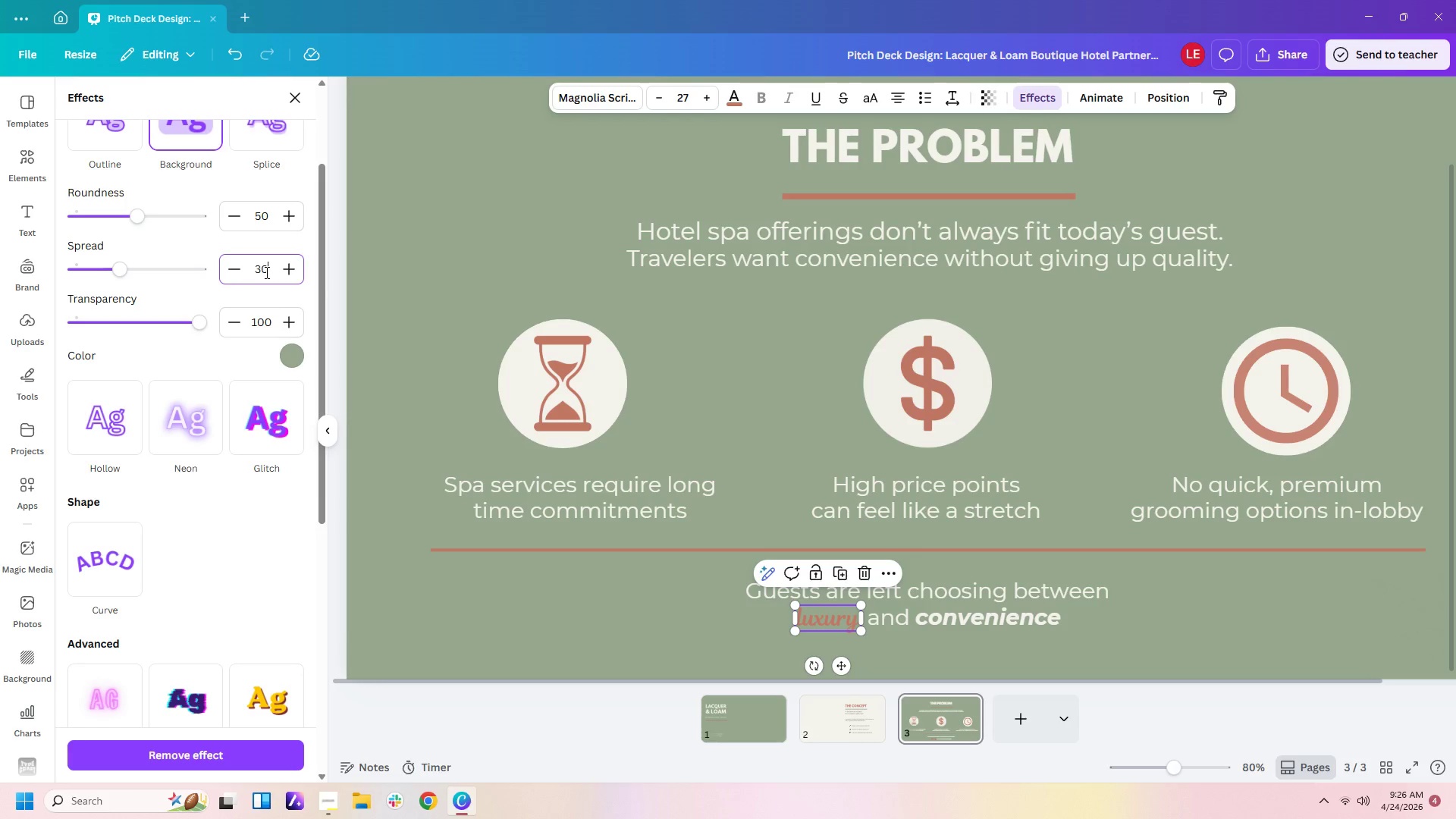 
key(Numpad0)
 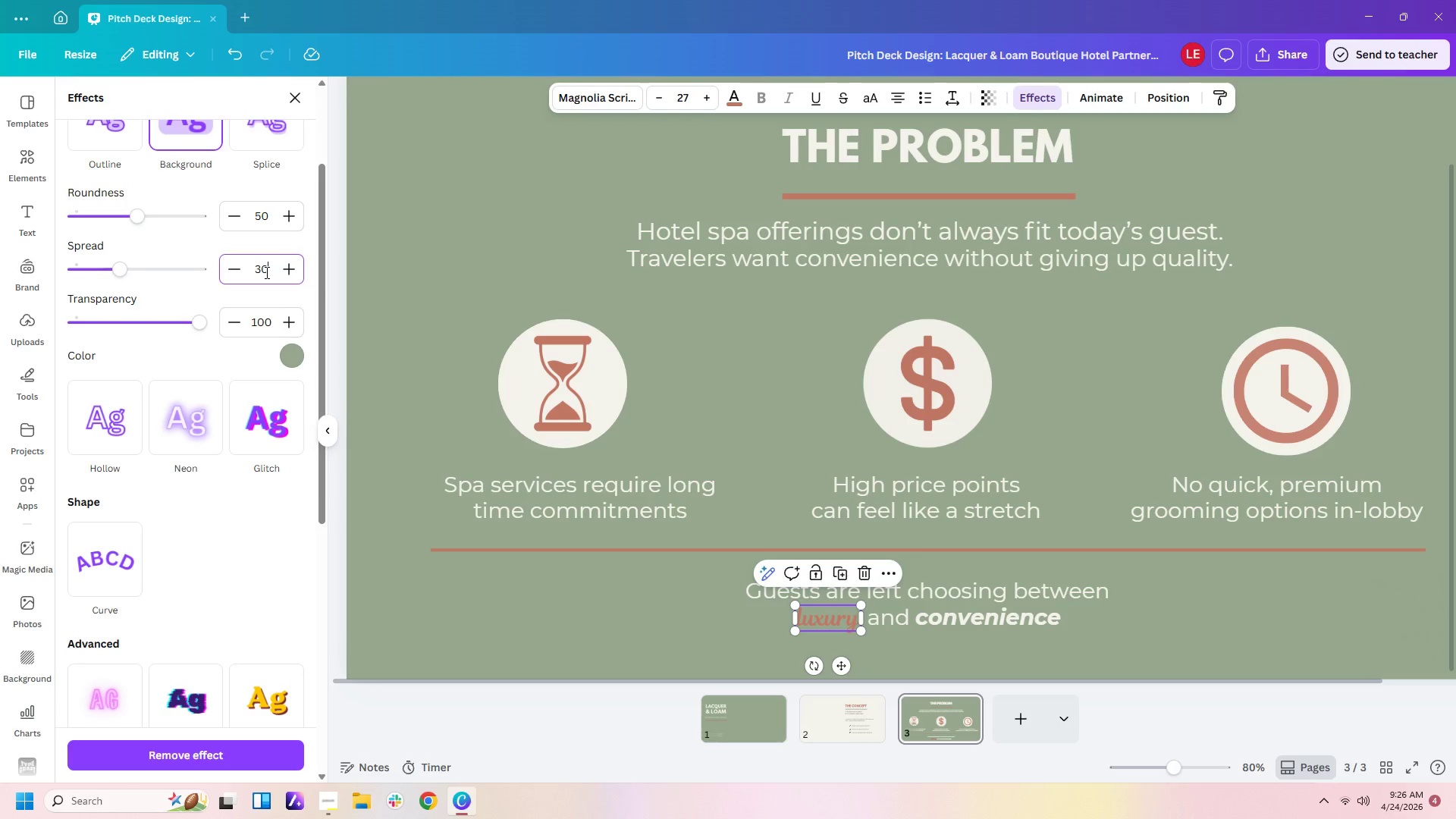 
key(Enter)
 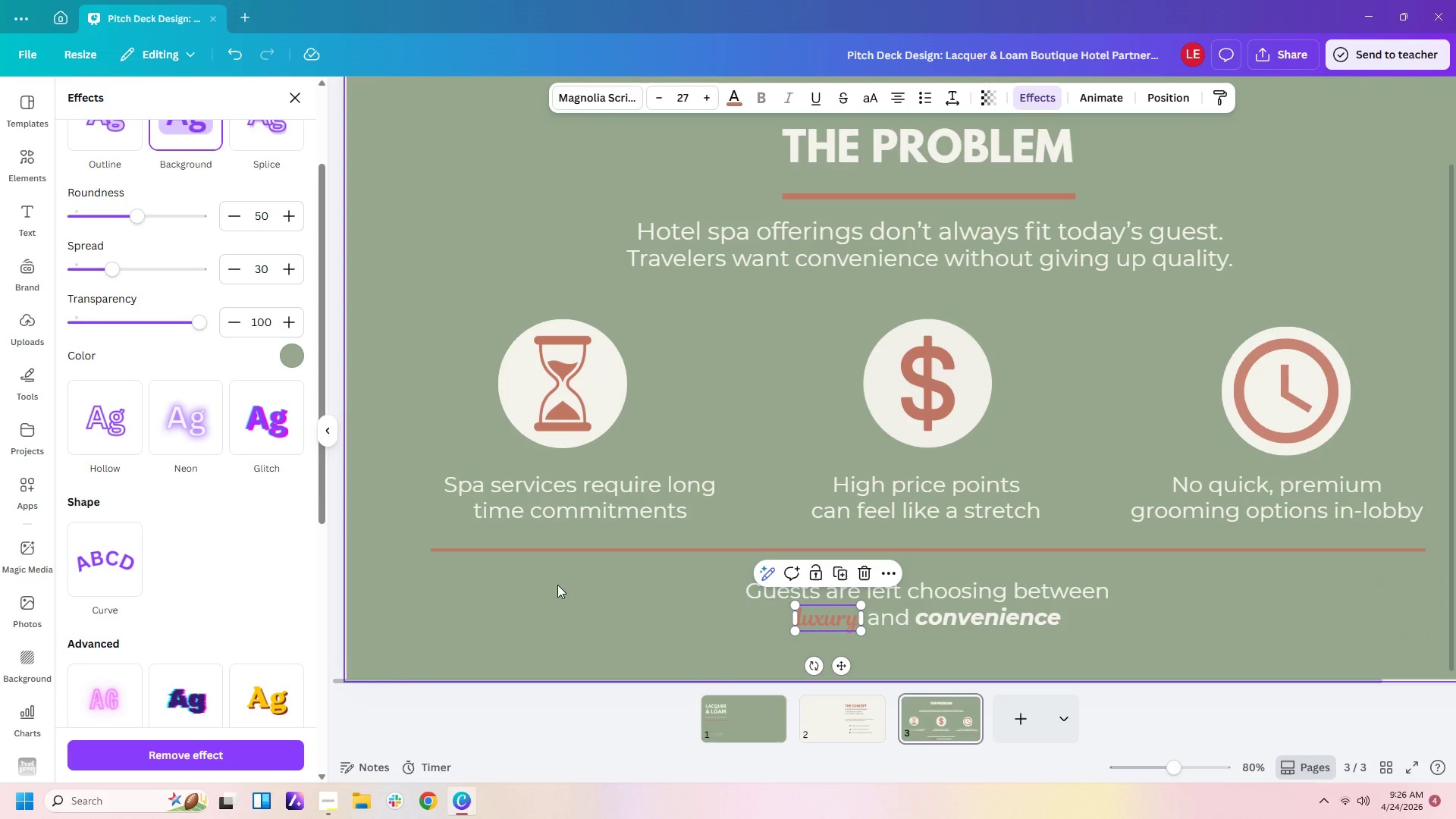 
left_click([554, 667])
 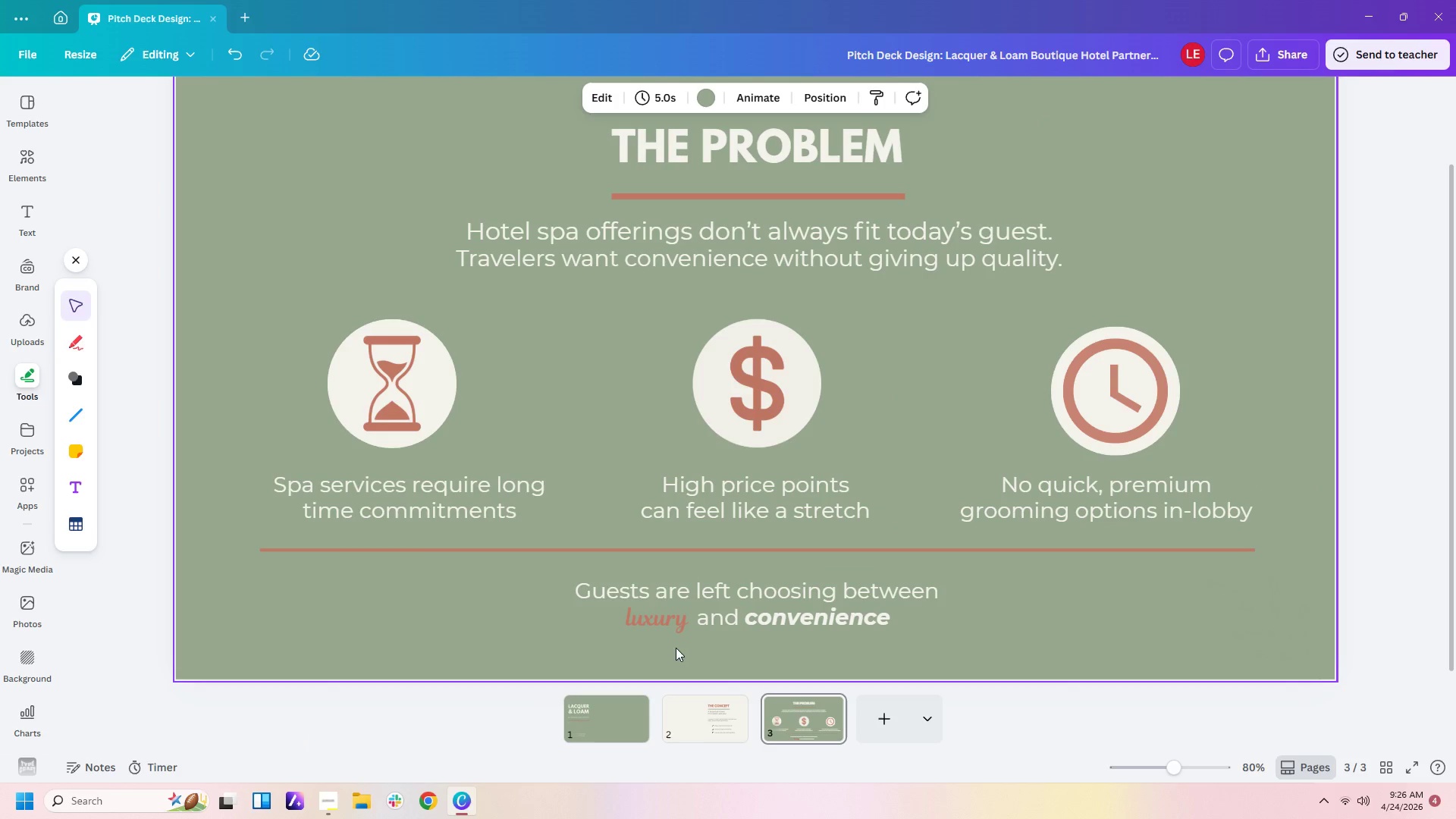 
left_click([689, 652])
 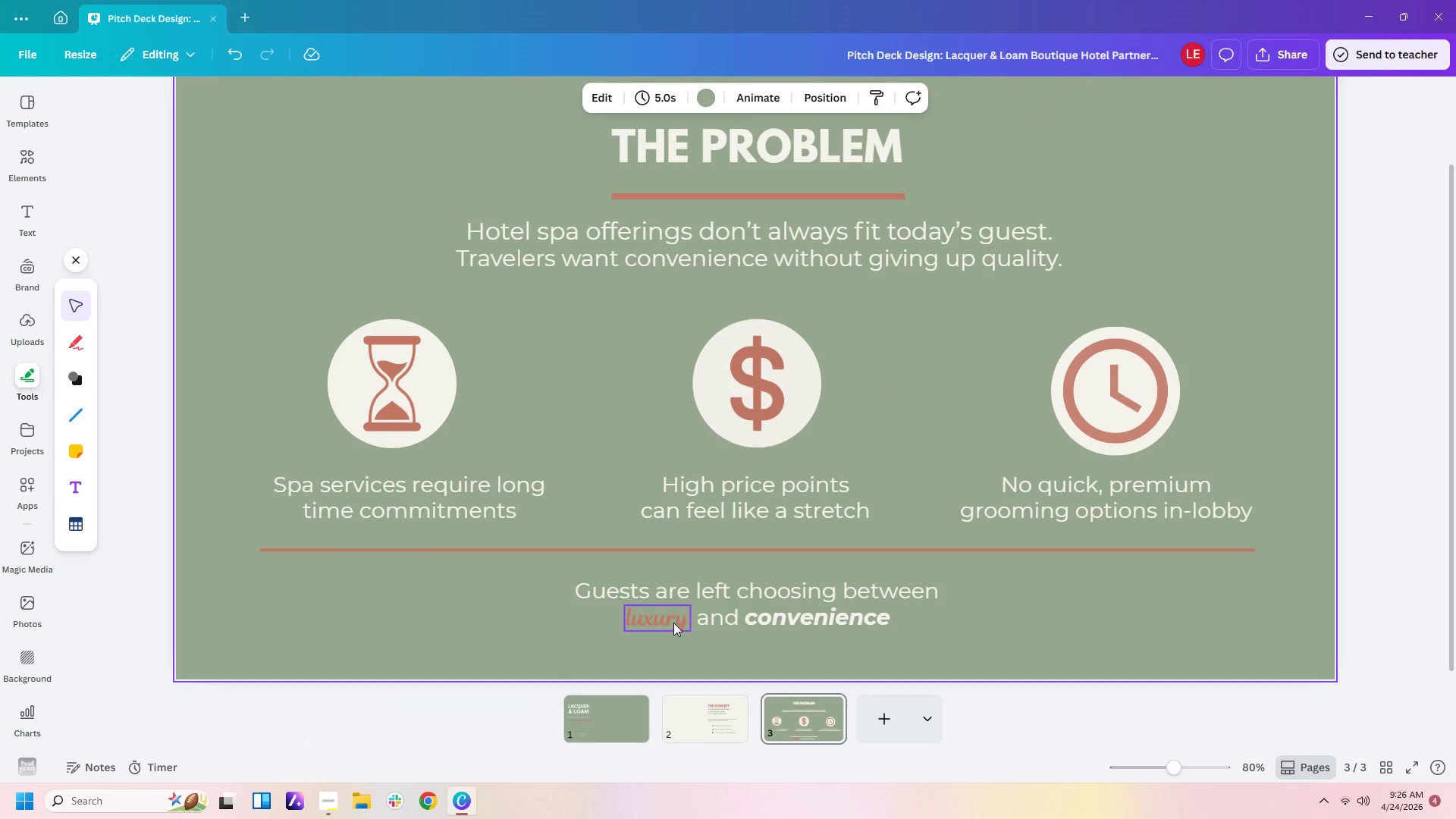 
left_click([673, 623])
 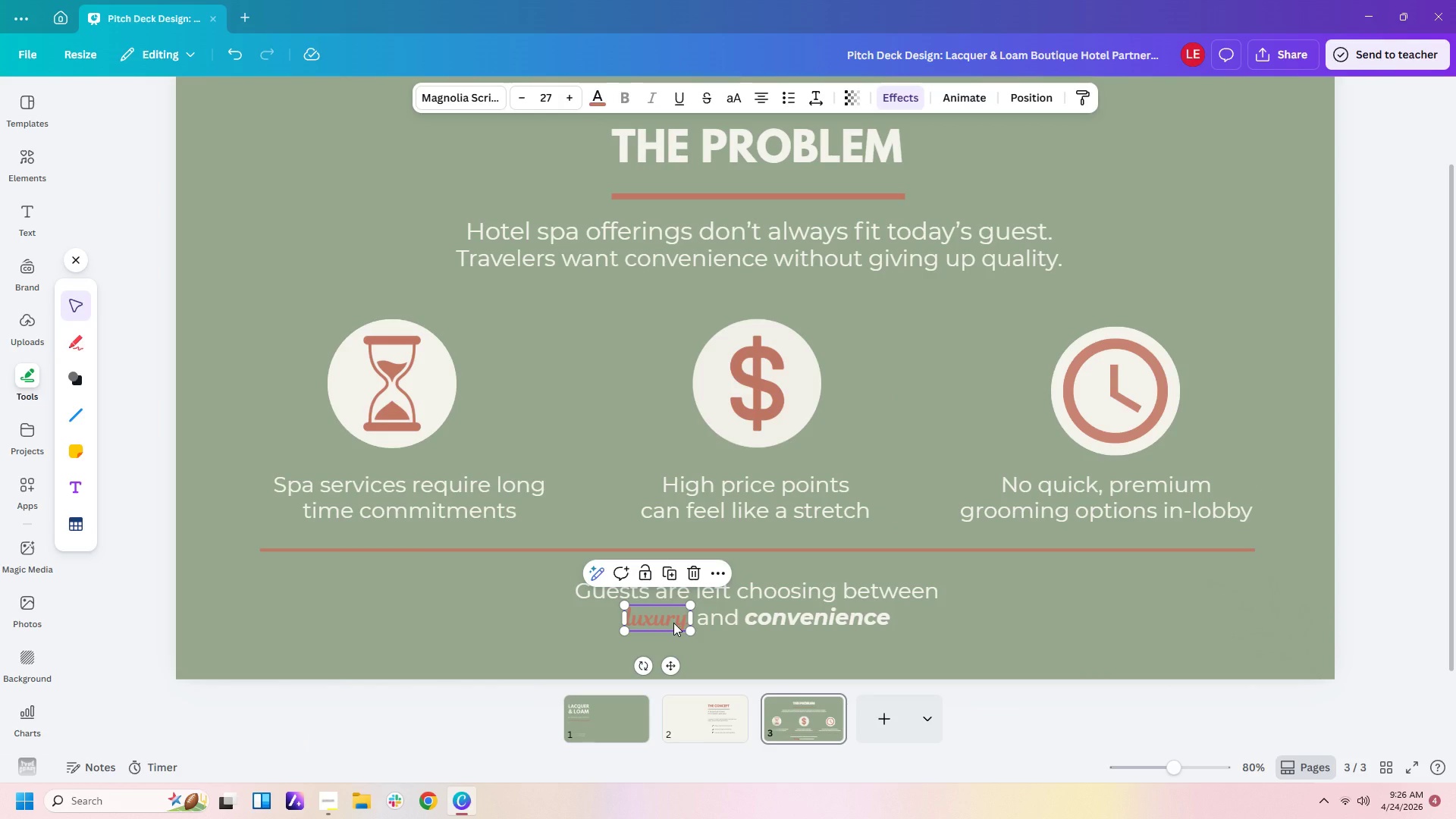 
key(ArrowRight)
 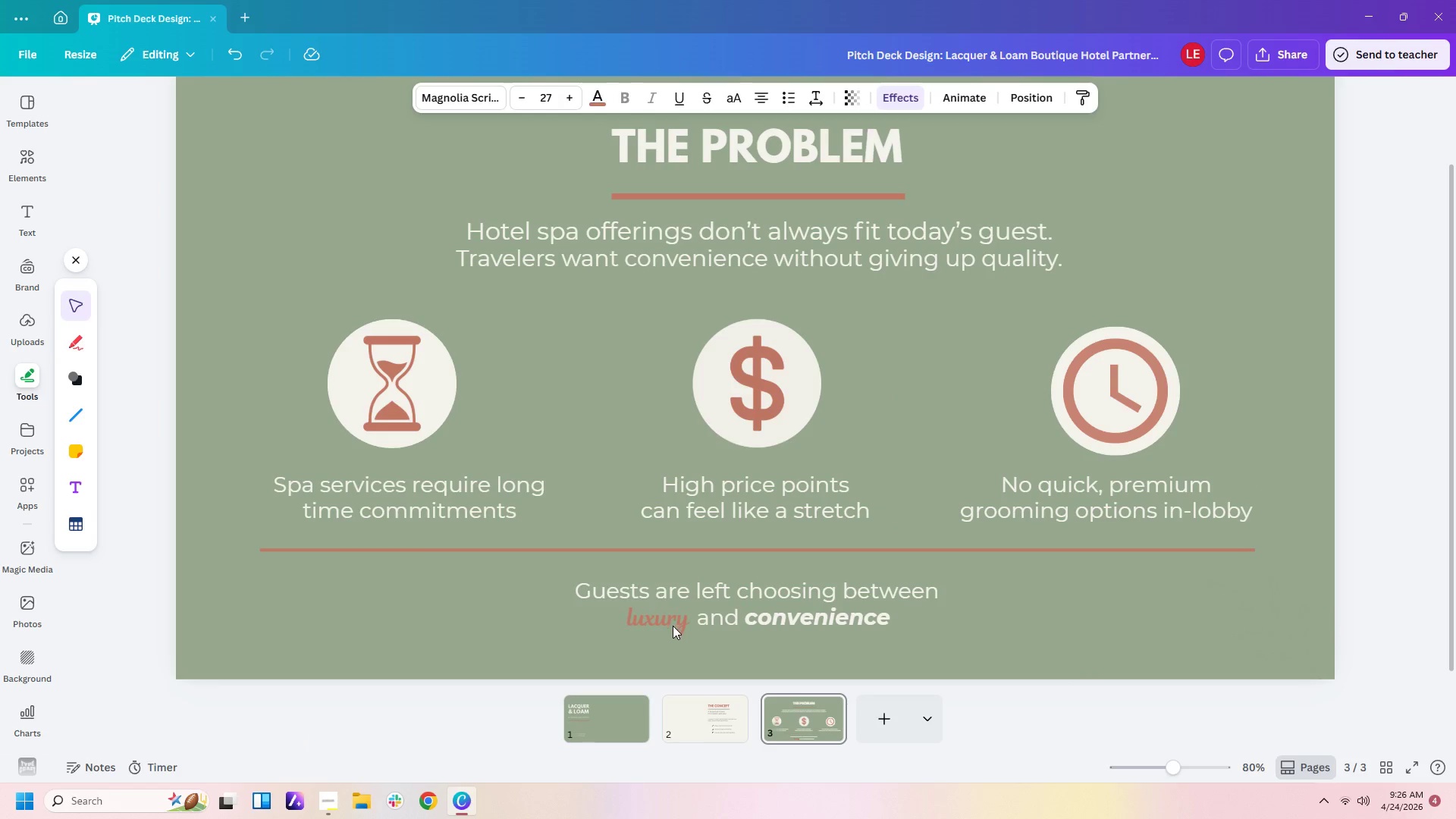 
key(ArrowRight)
 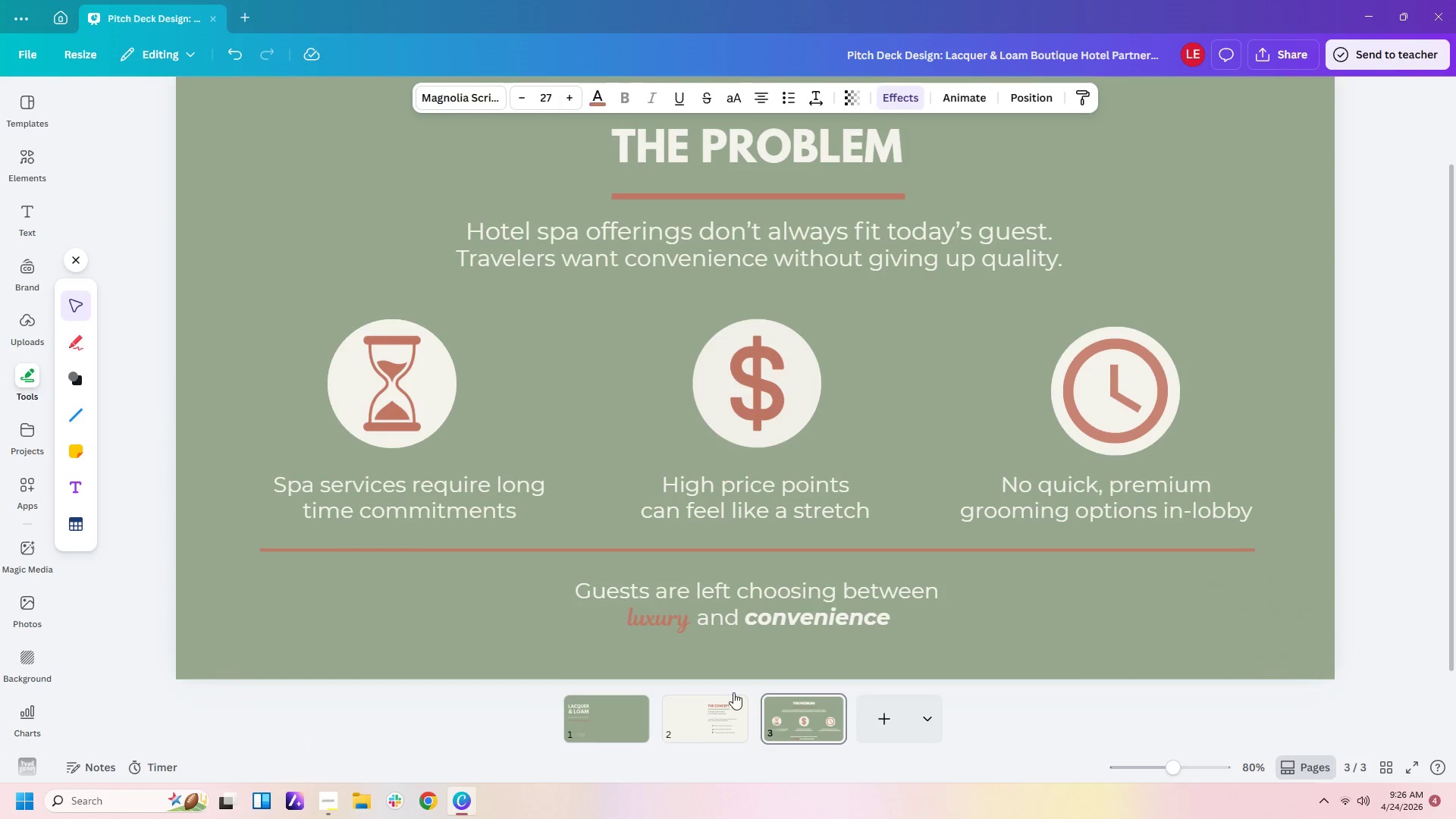 
key(ArrowRight)
 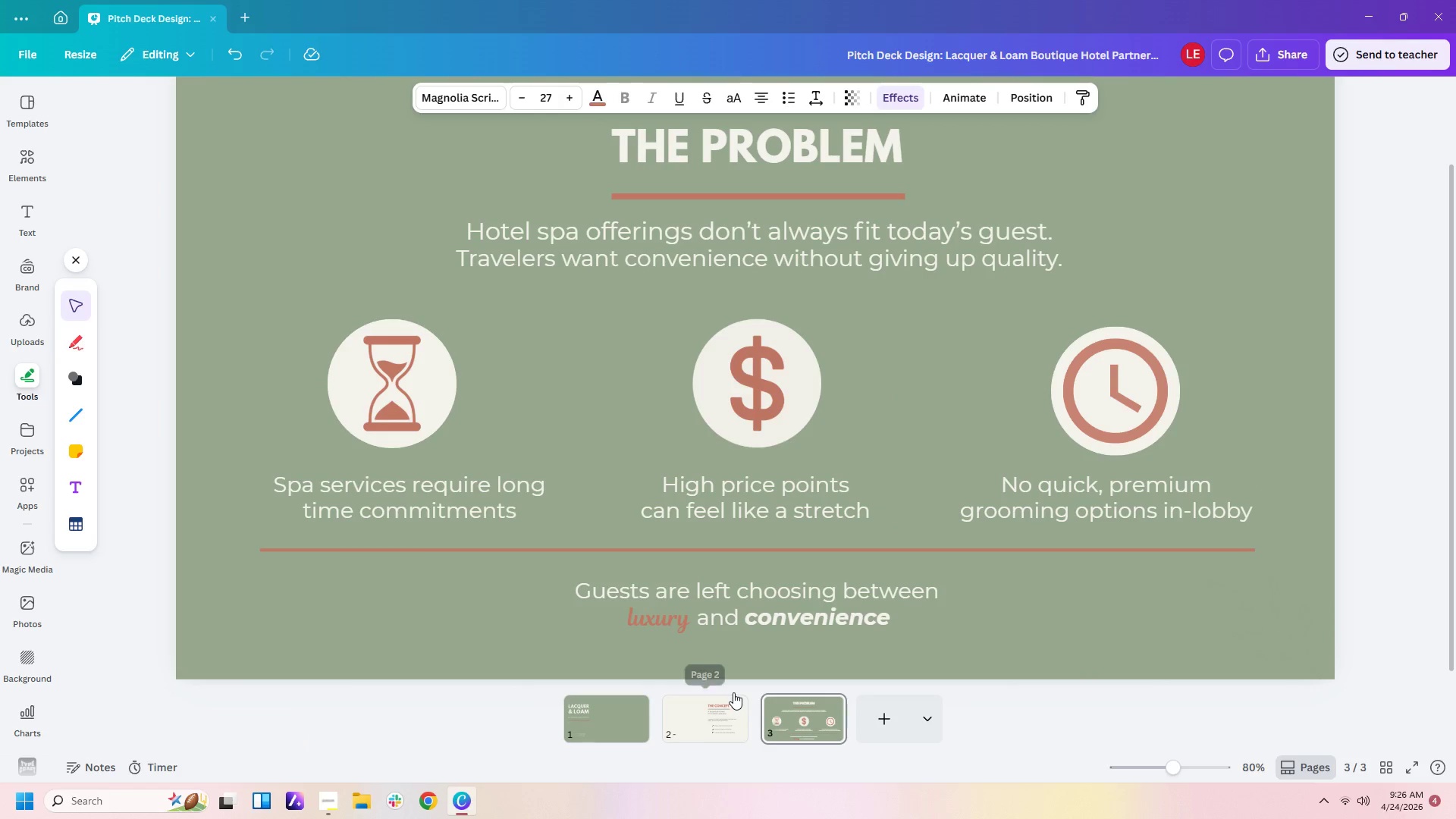 
key(ArrowRight)
 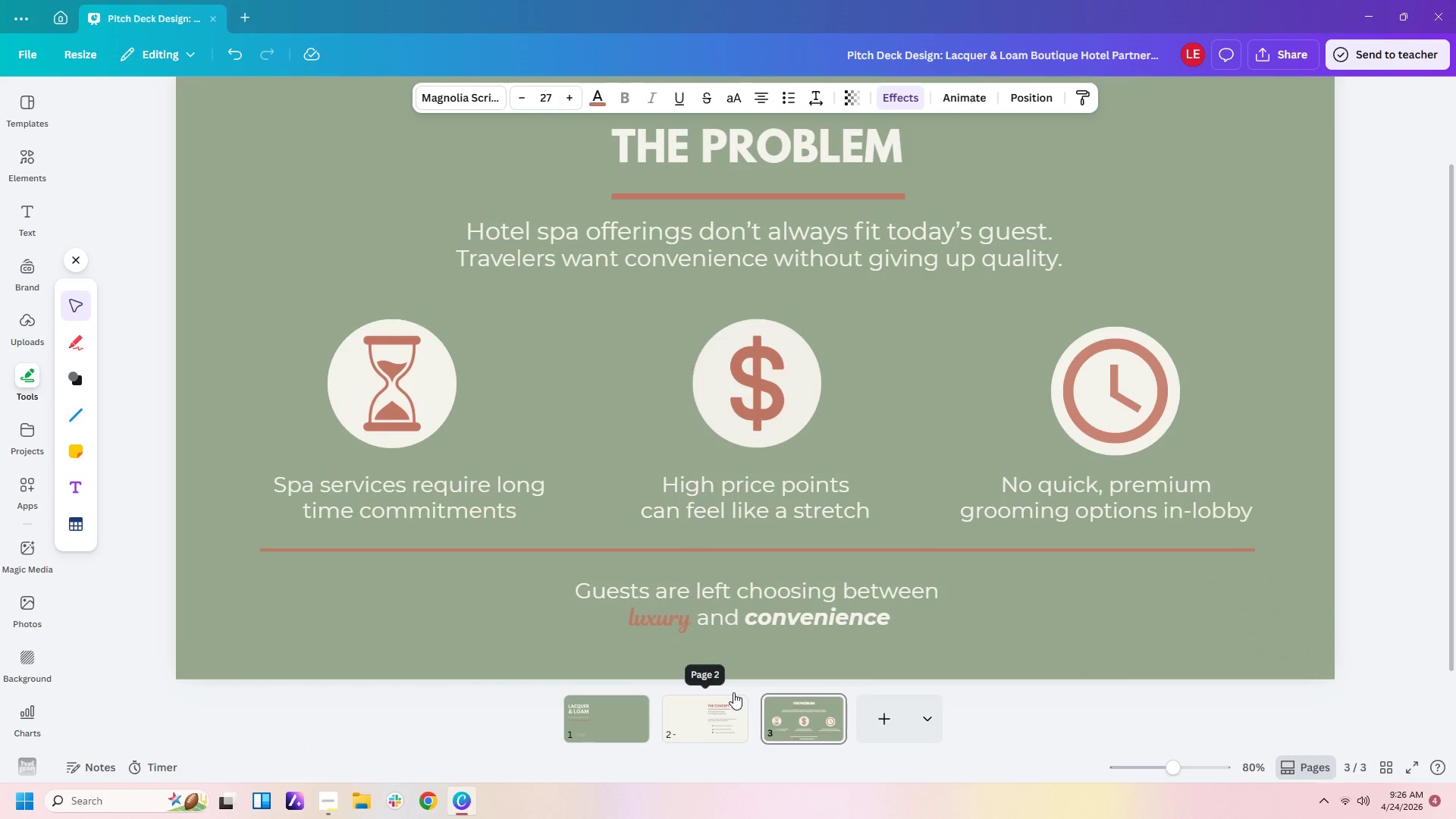 
key(ArrowRight)
 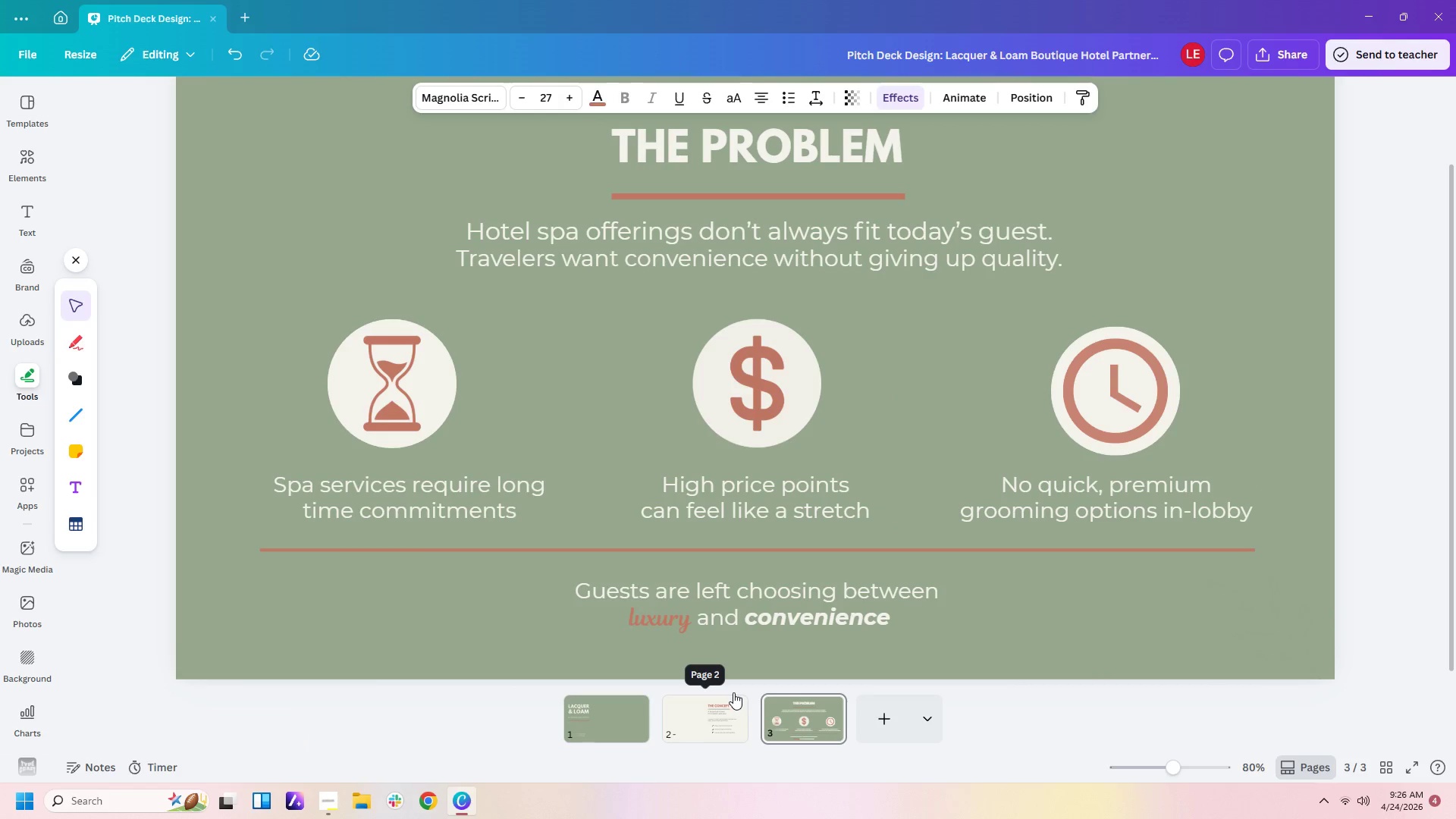 
key(ArrowRight)
 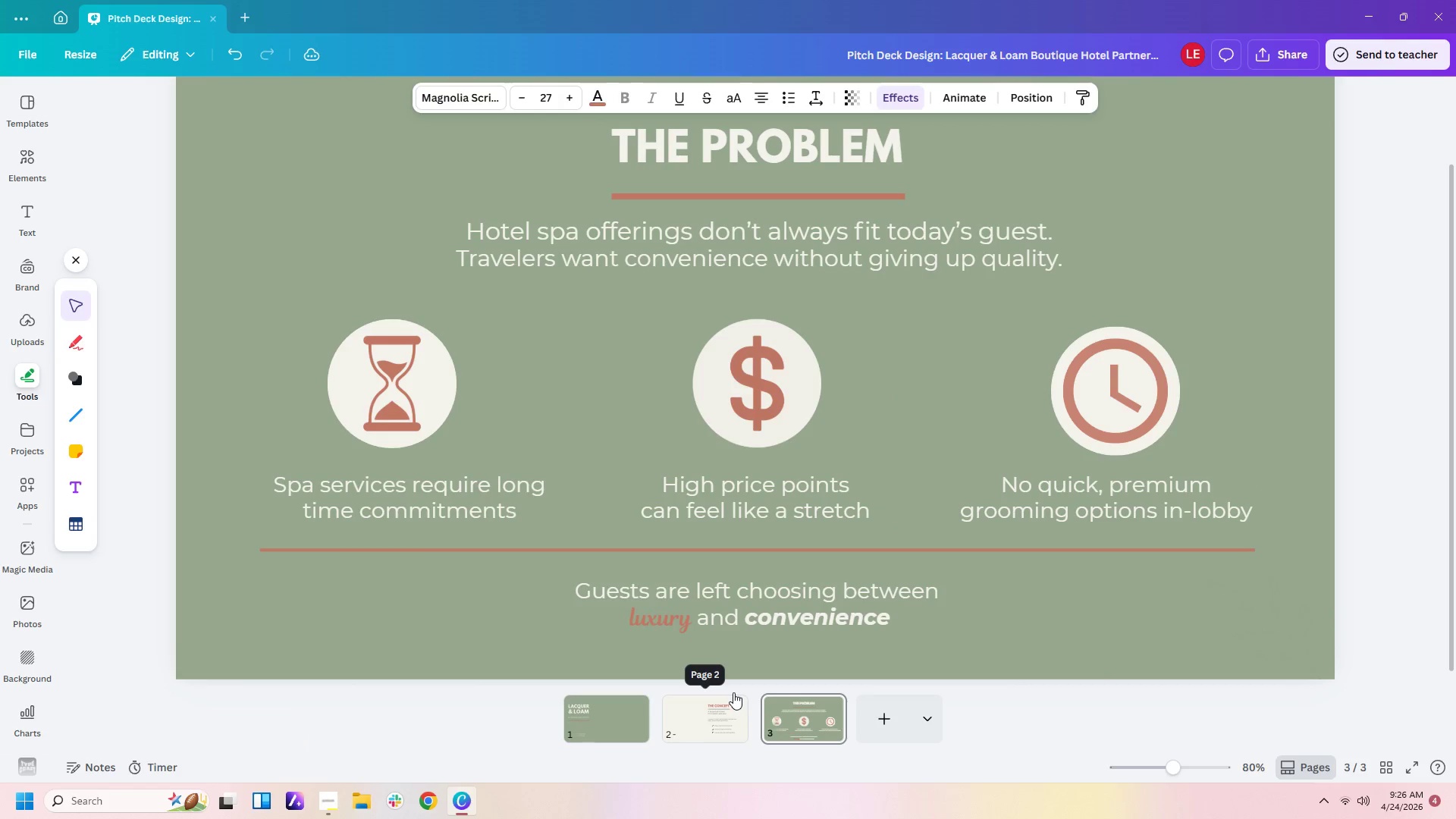 
key(ArrowRight)
 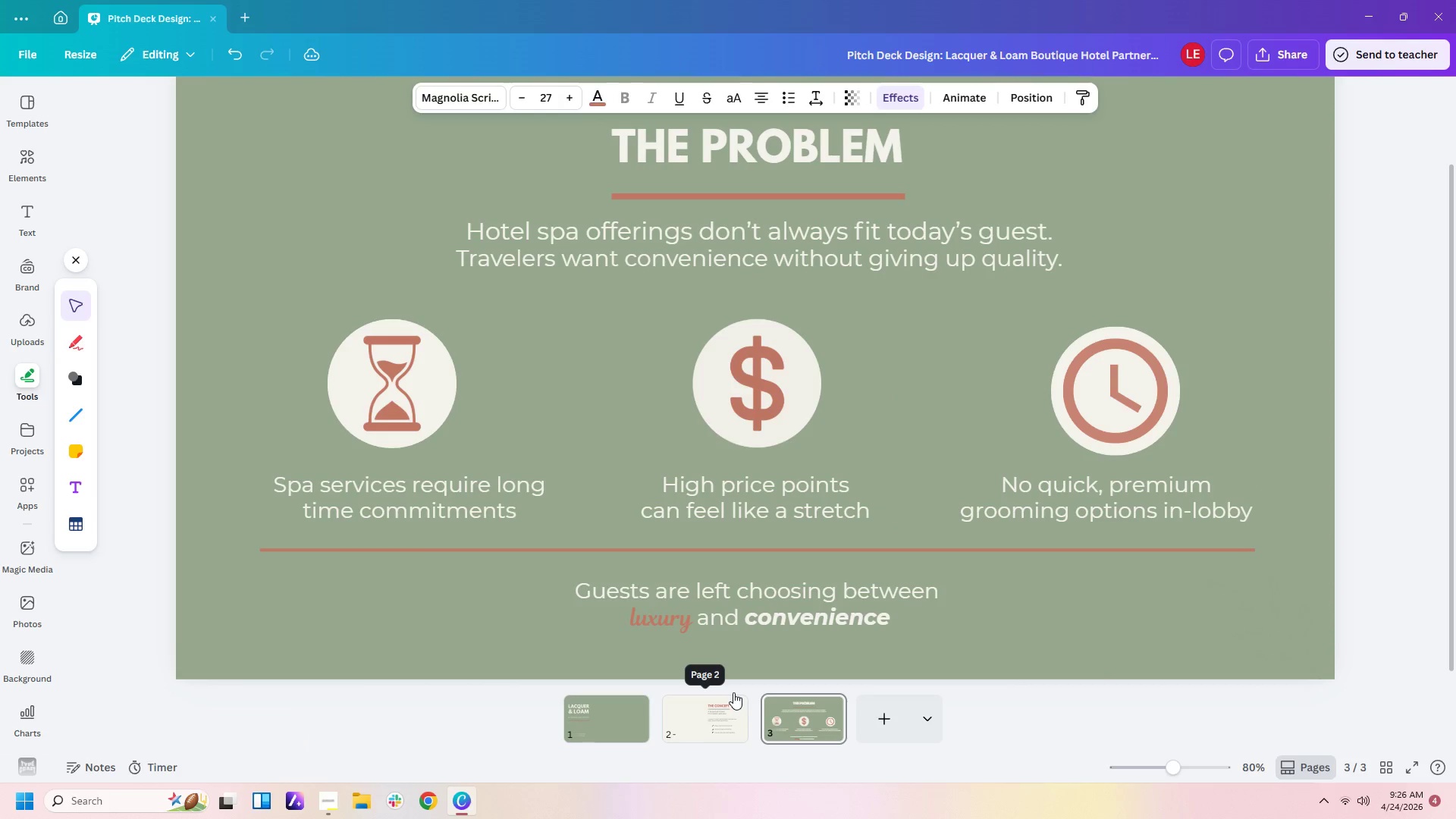 
key(ArrowRight)
 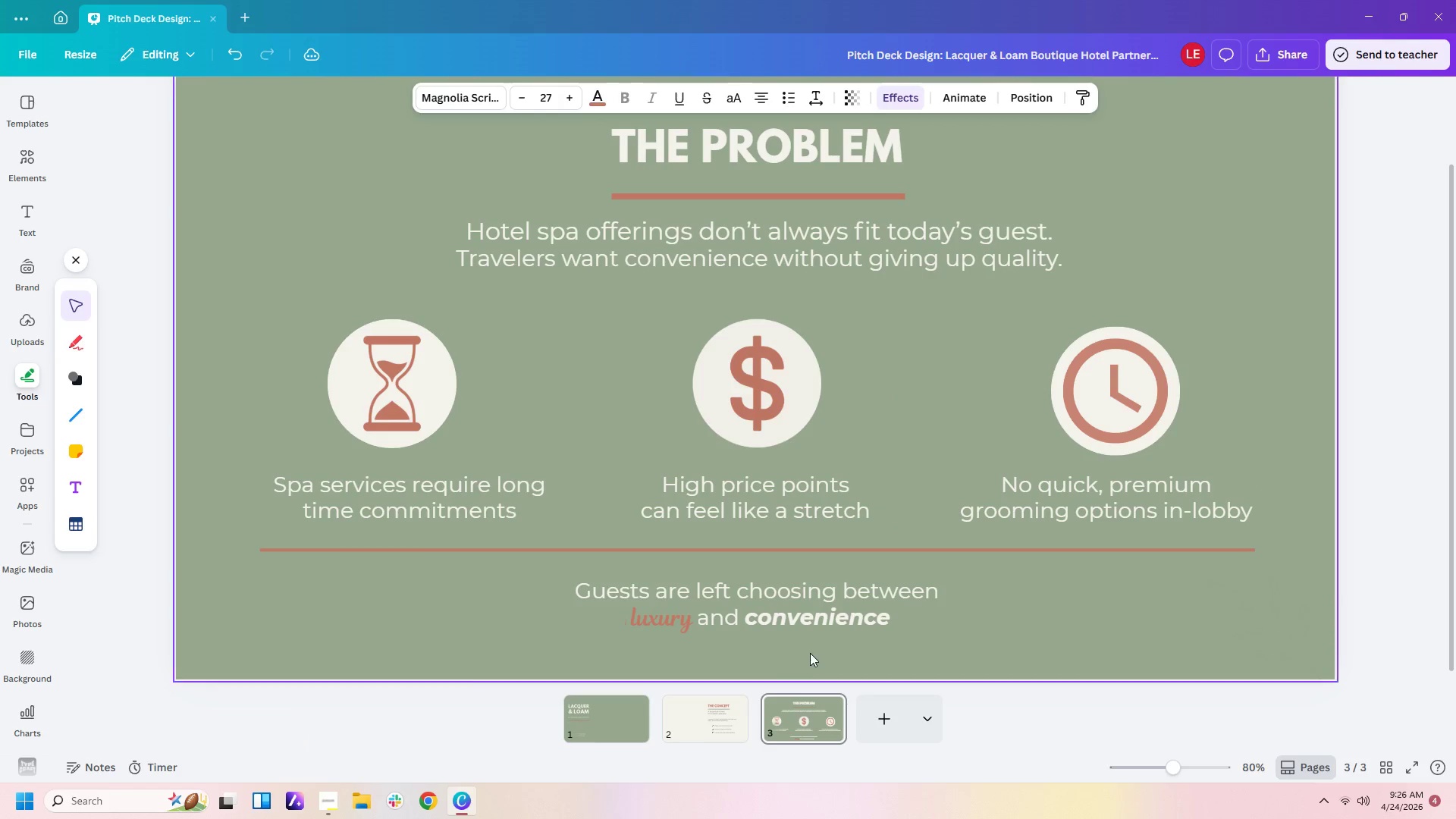 
left_click([811, 653])
 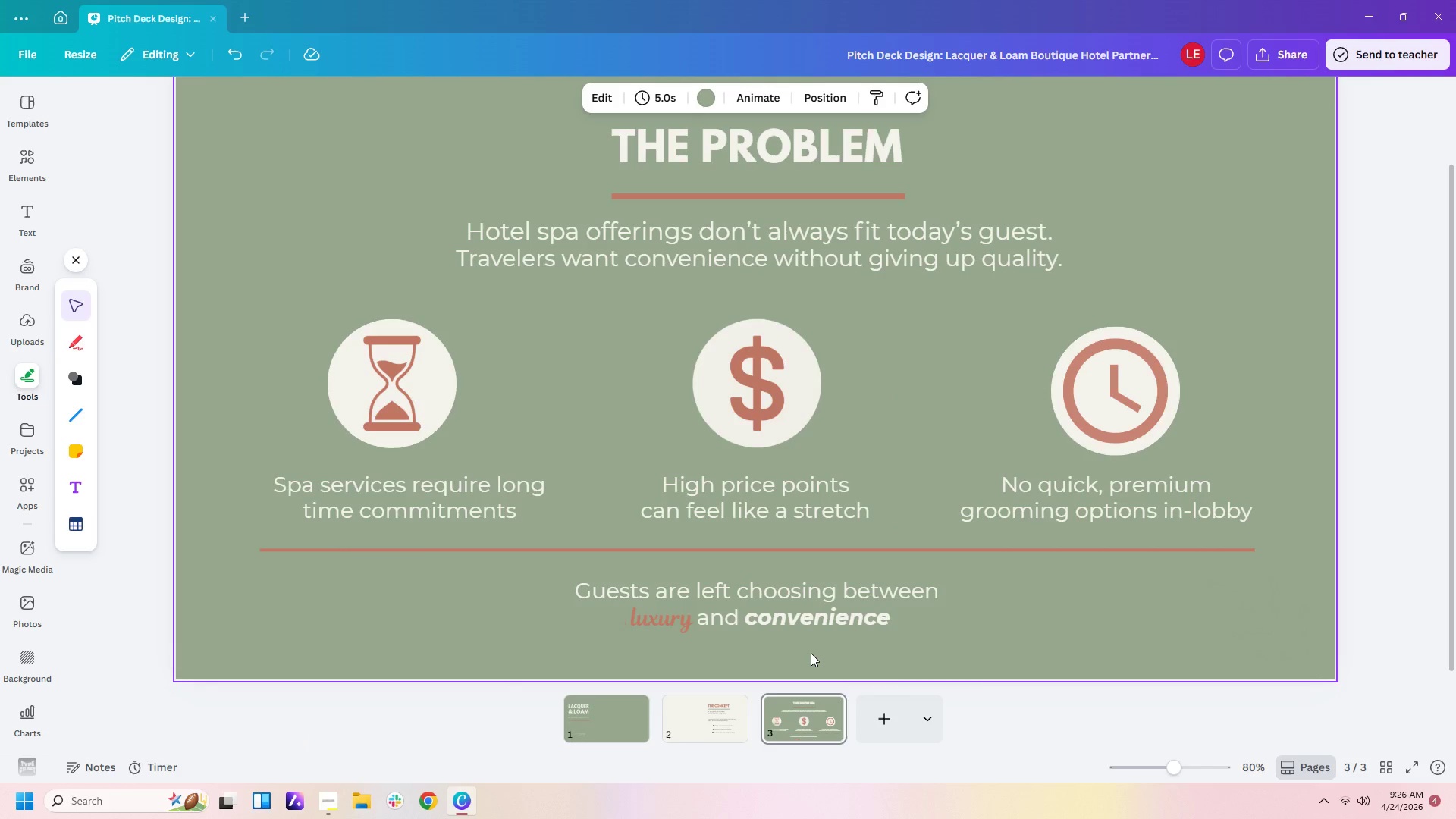 
key(ArrowLeft)
 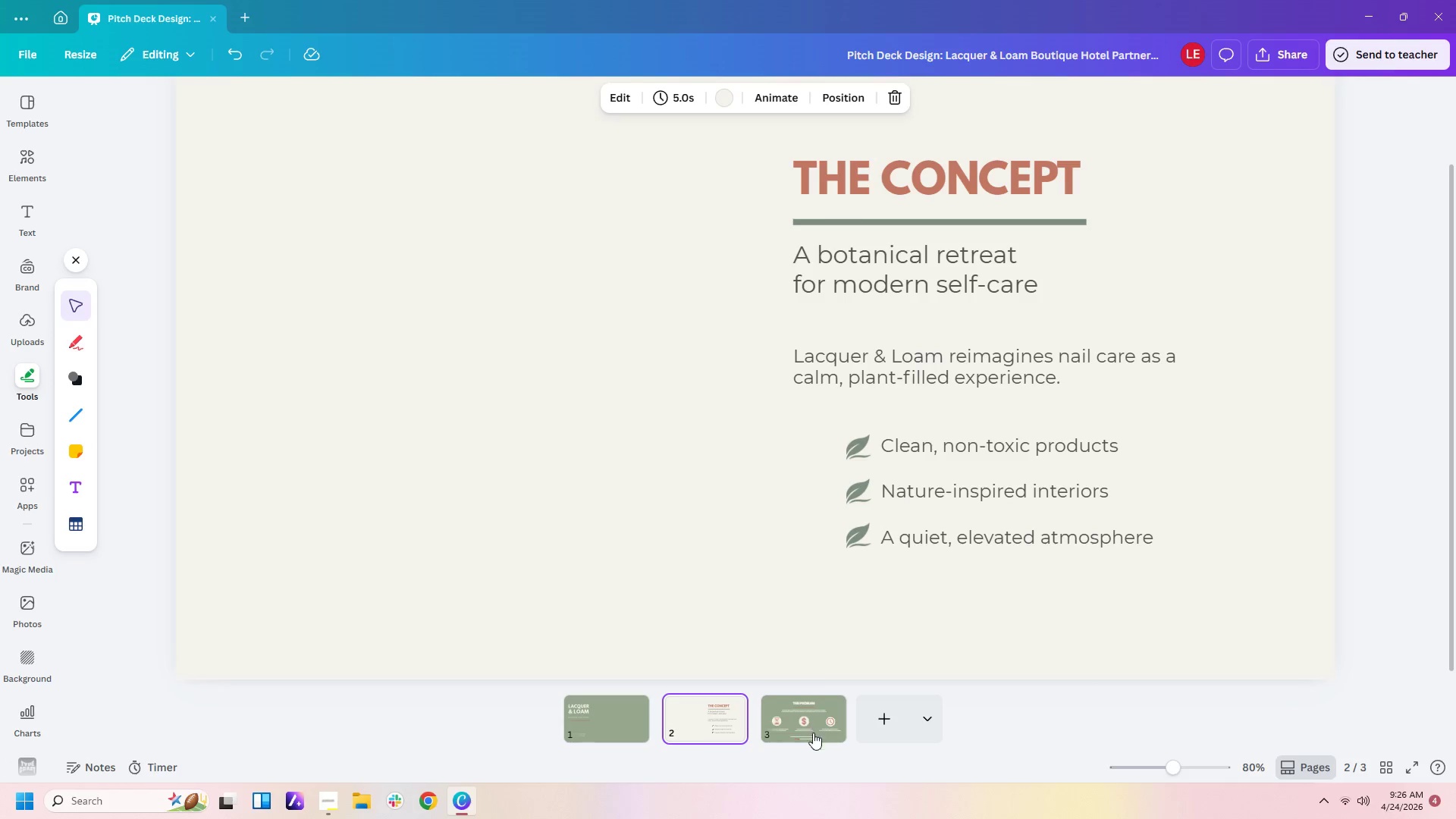 
left_click([822, 741])
 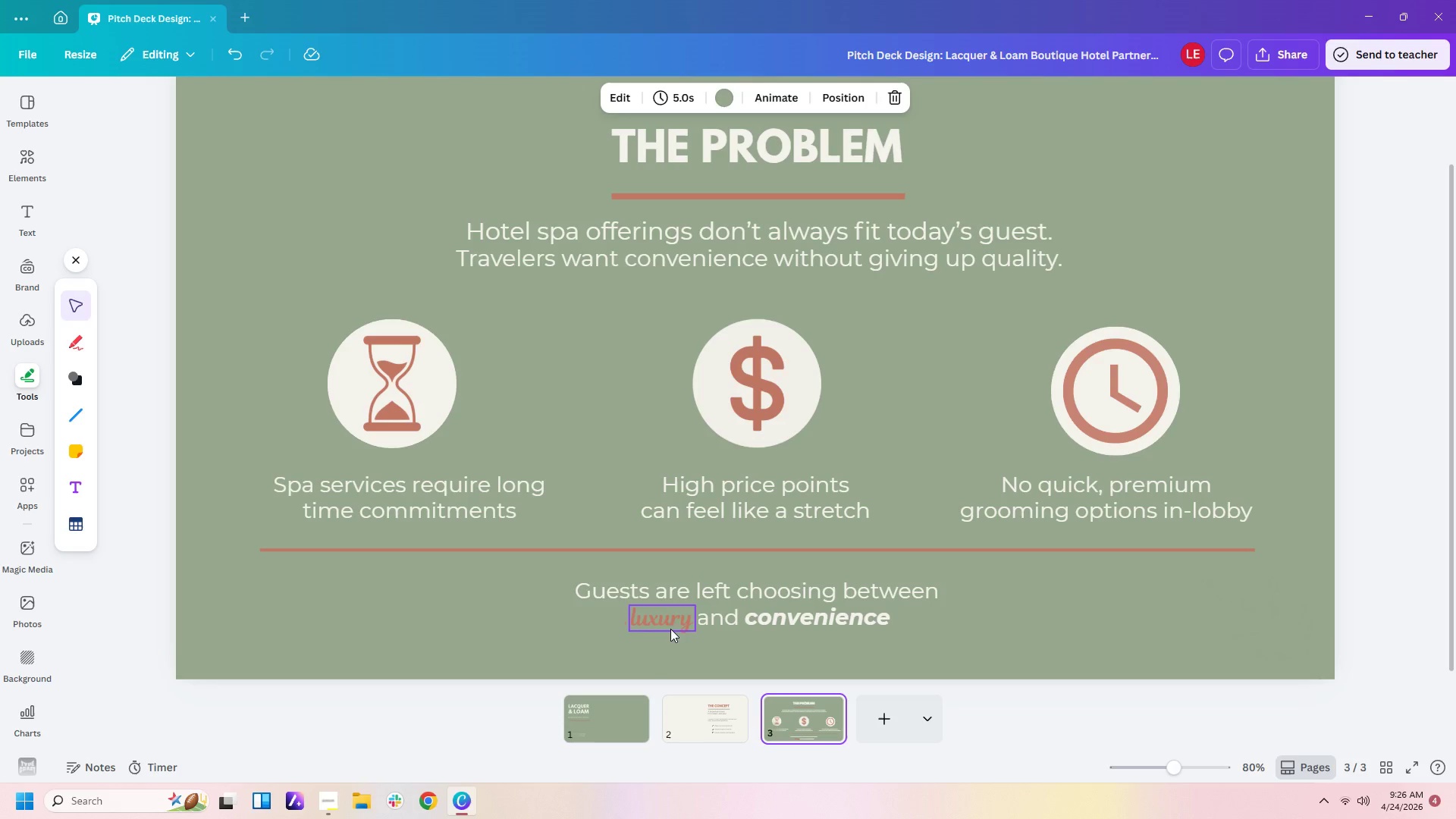 
left_click([670, 612])
 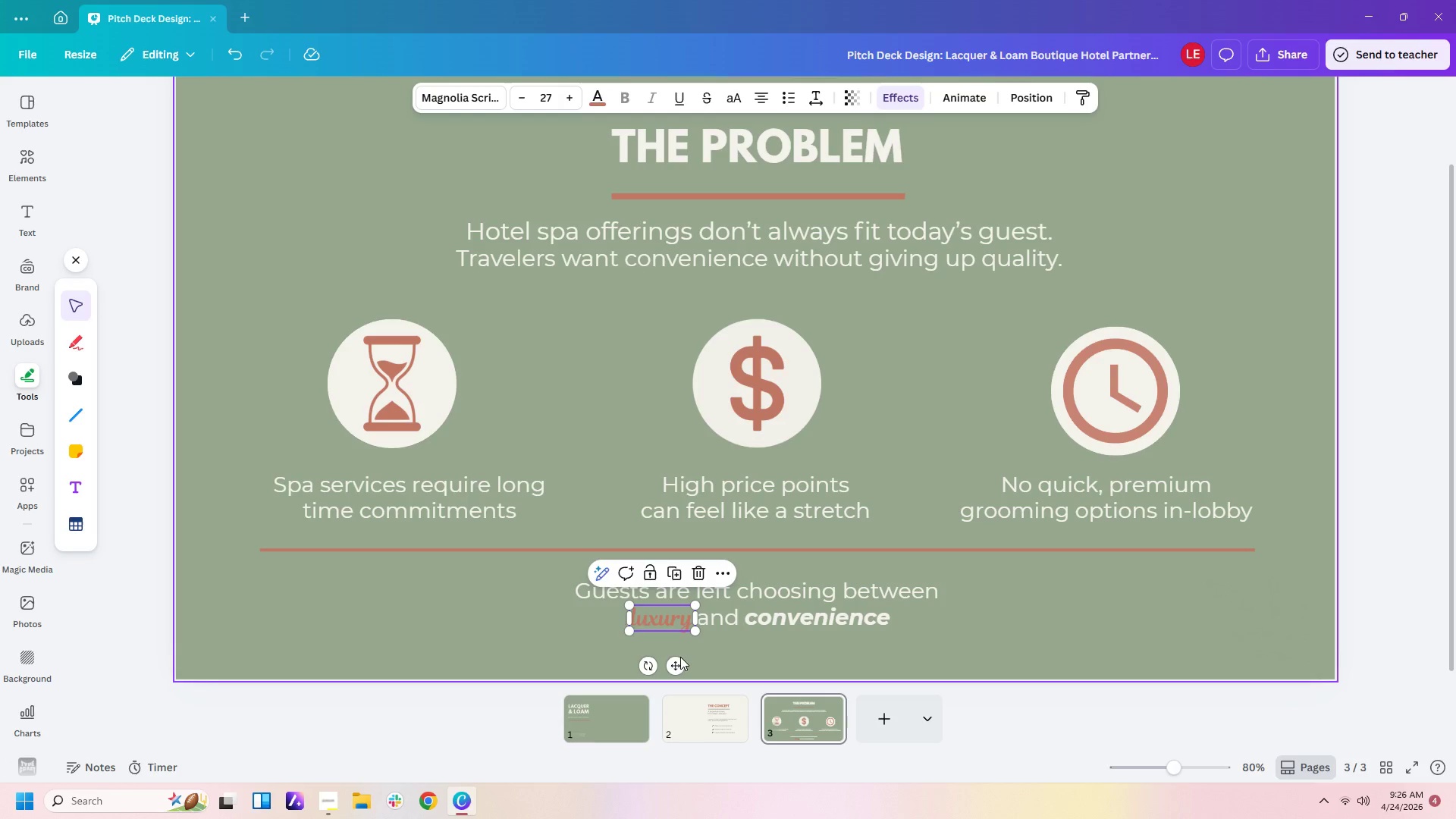 
key(ArrowLeft)
 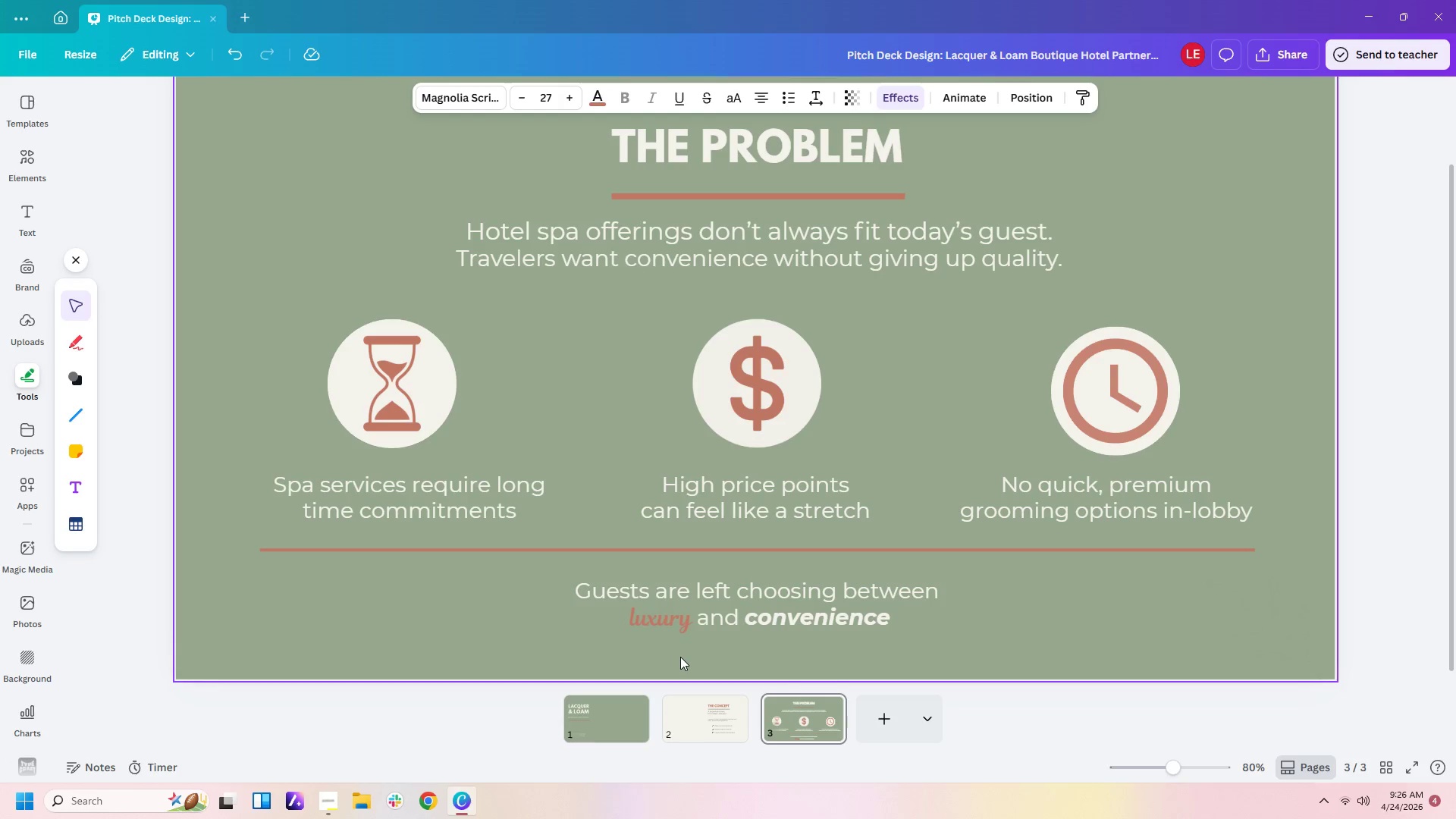 
key(ArrowLeft)
 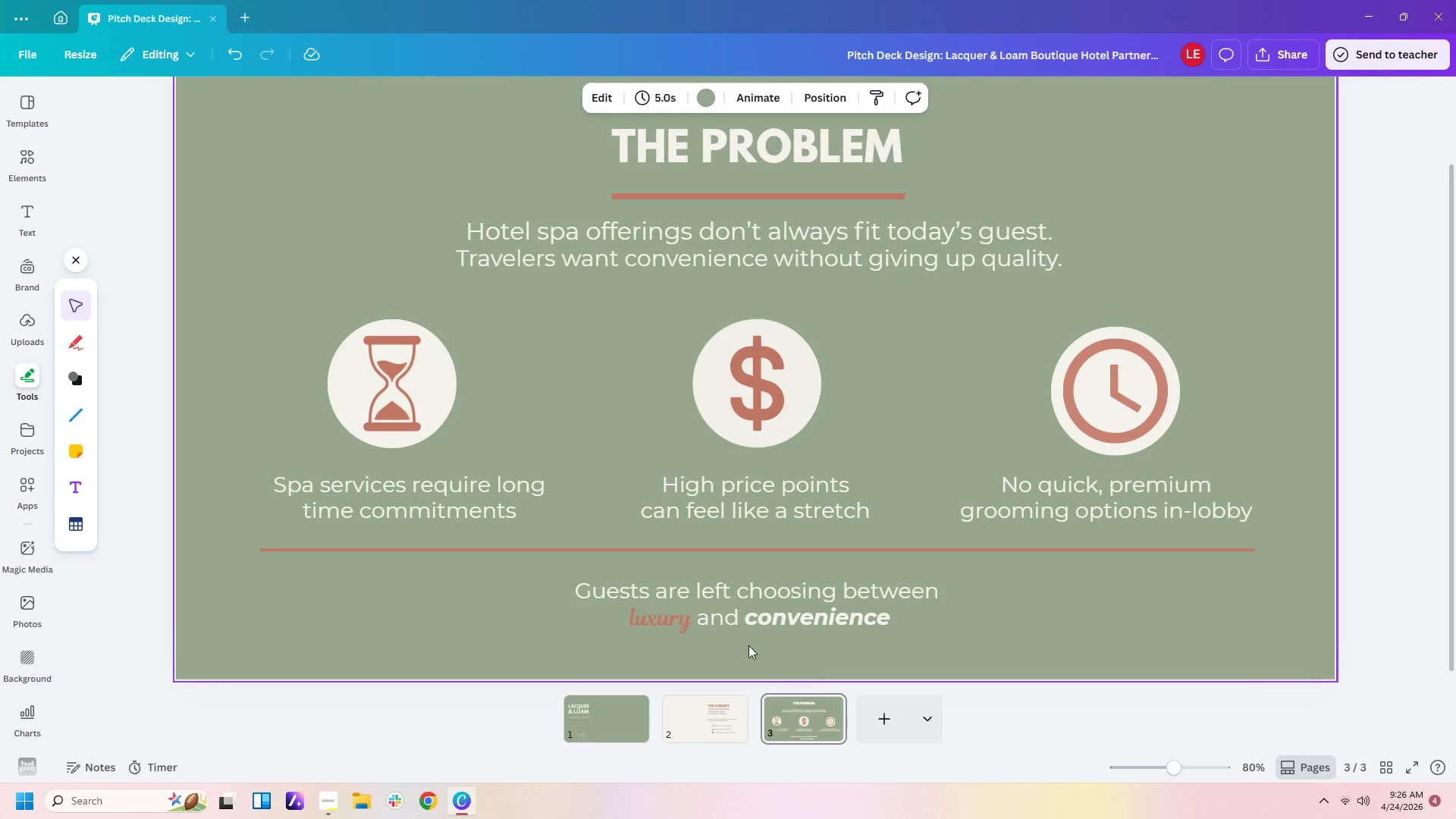 
left_click([681, 622])
 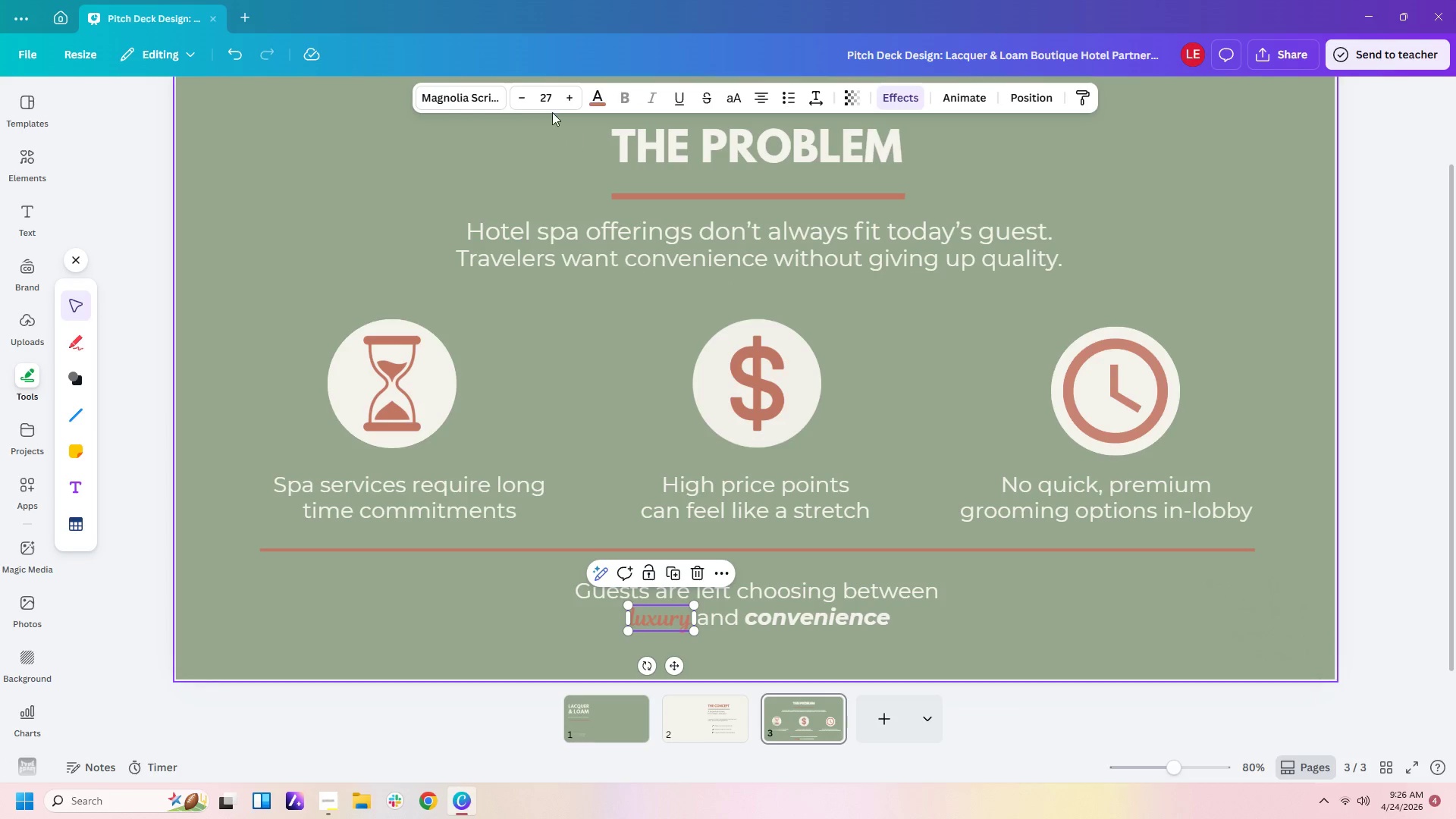 
left_click([546, 95])
 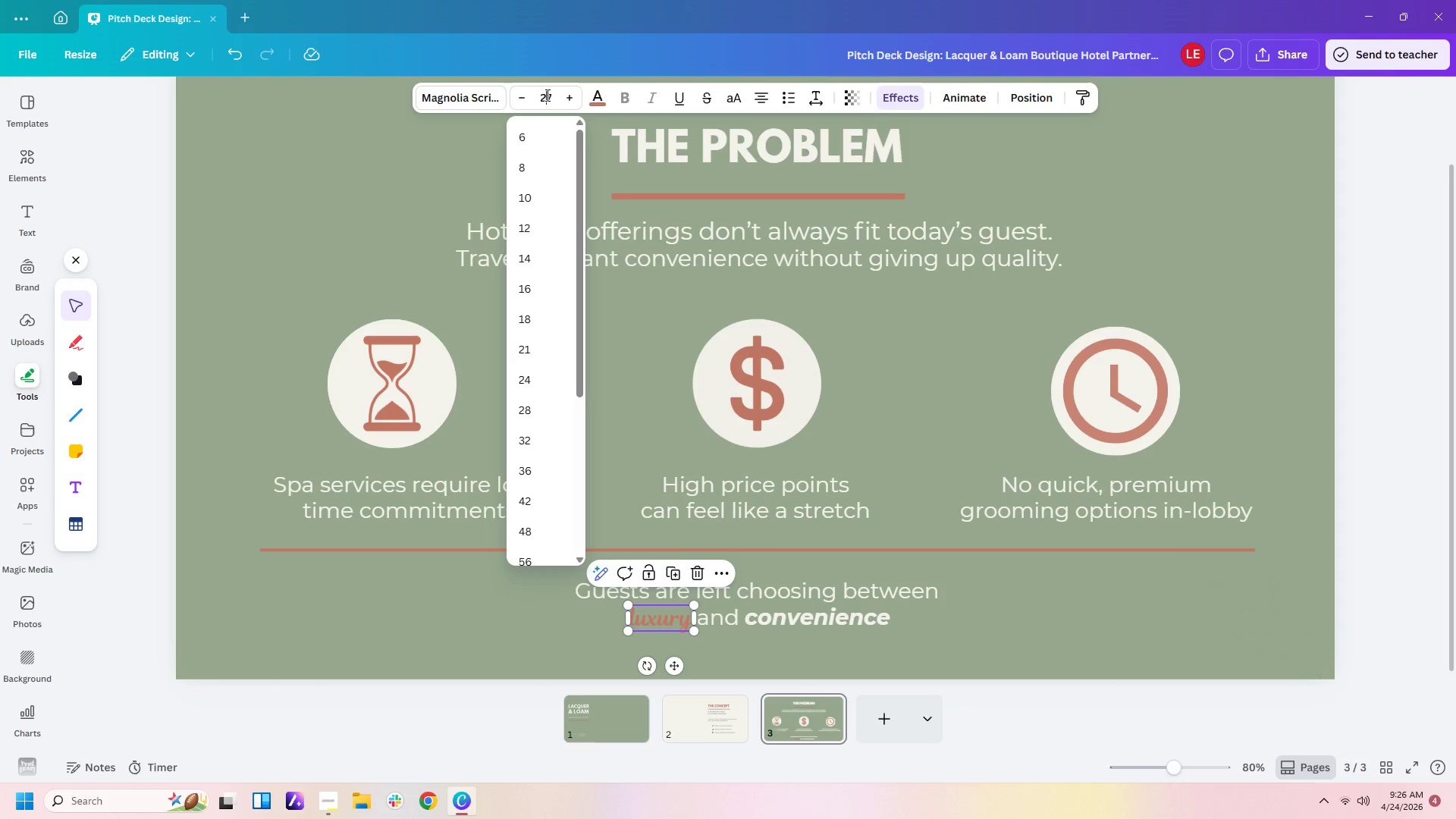 
key(Delete)
 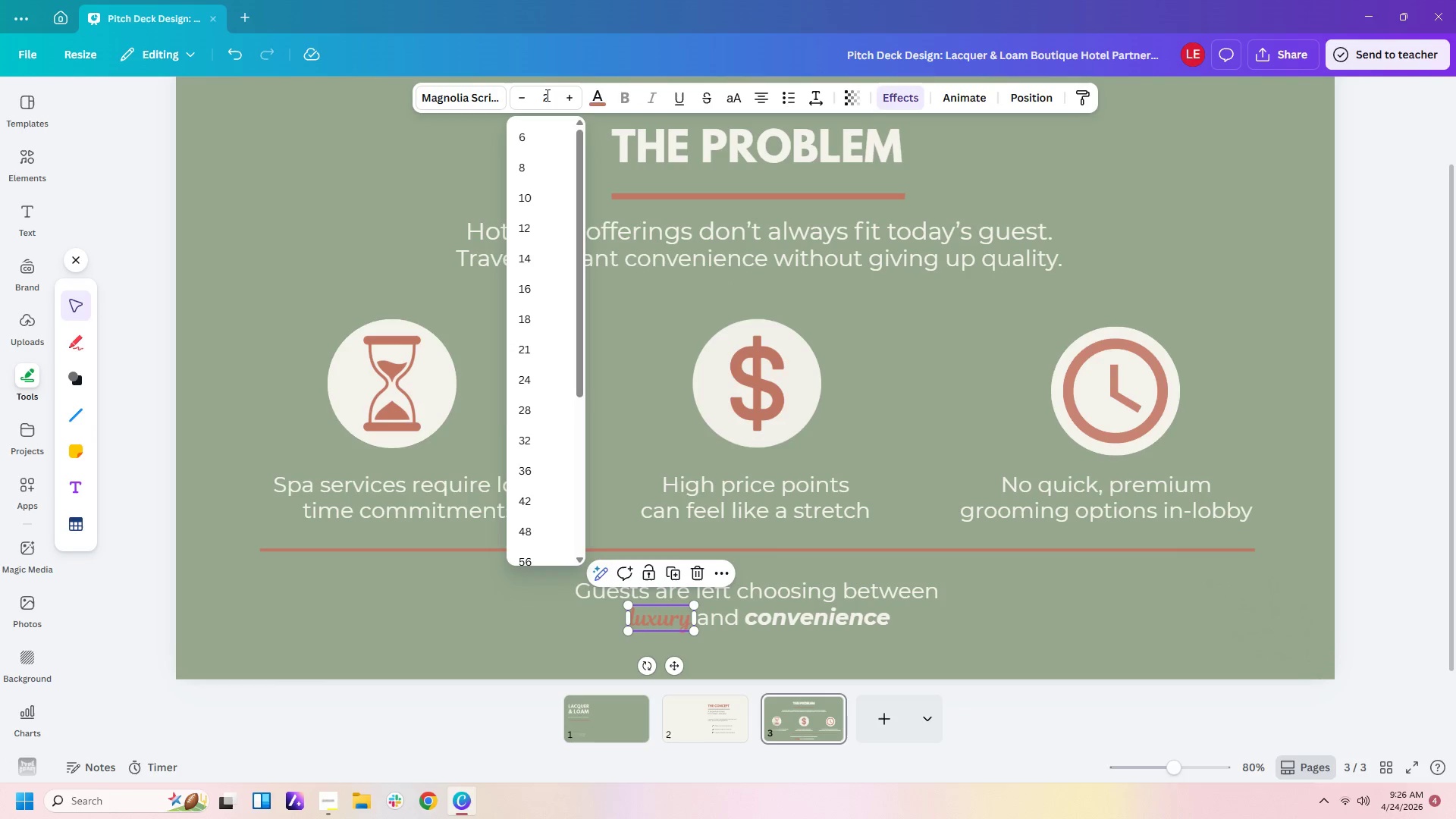 
key(Numpad8)
 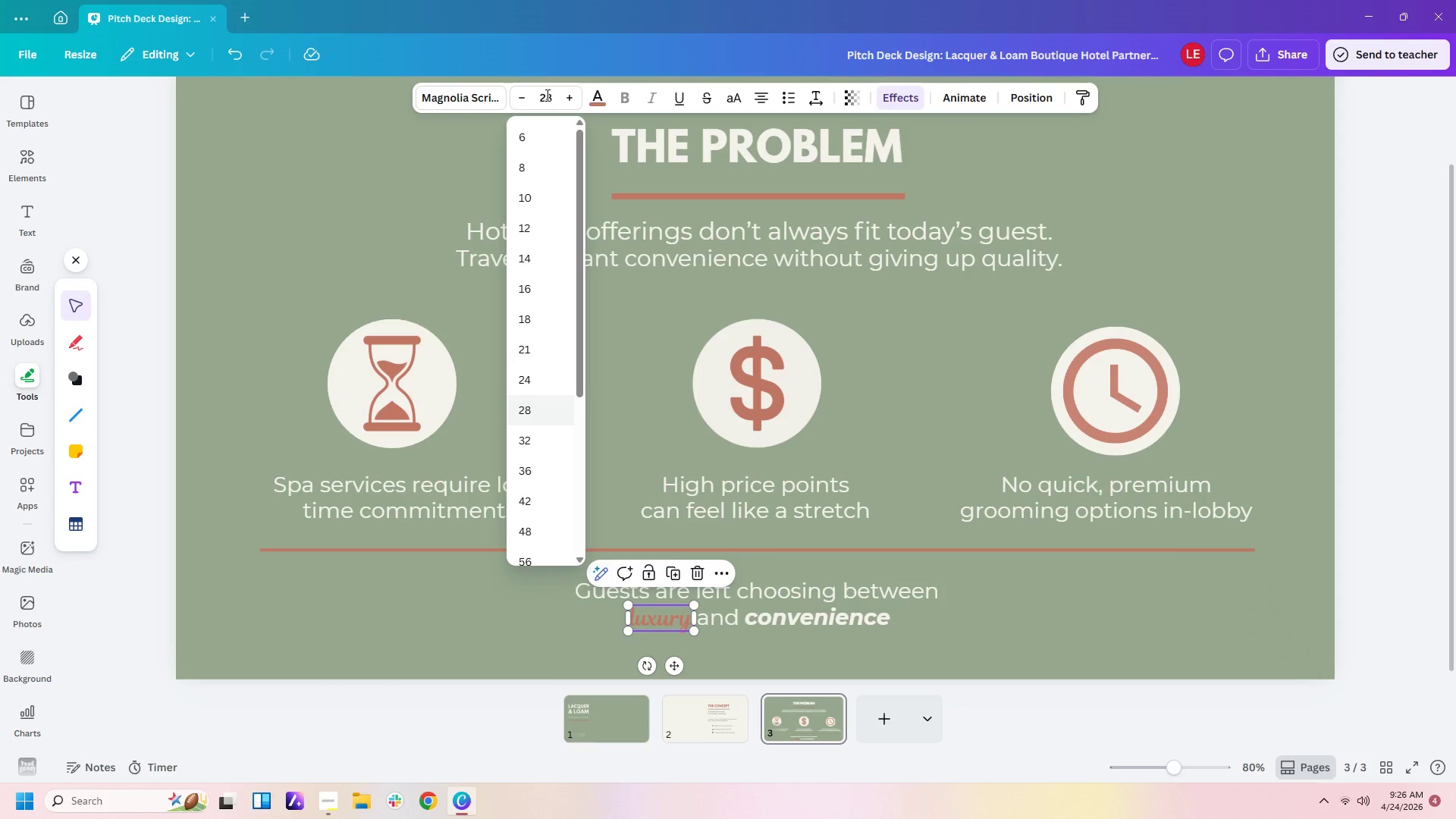 
key(Enter)
 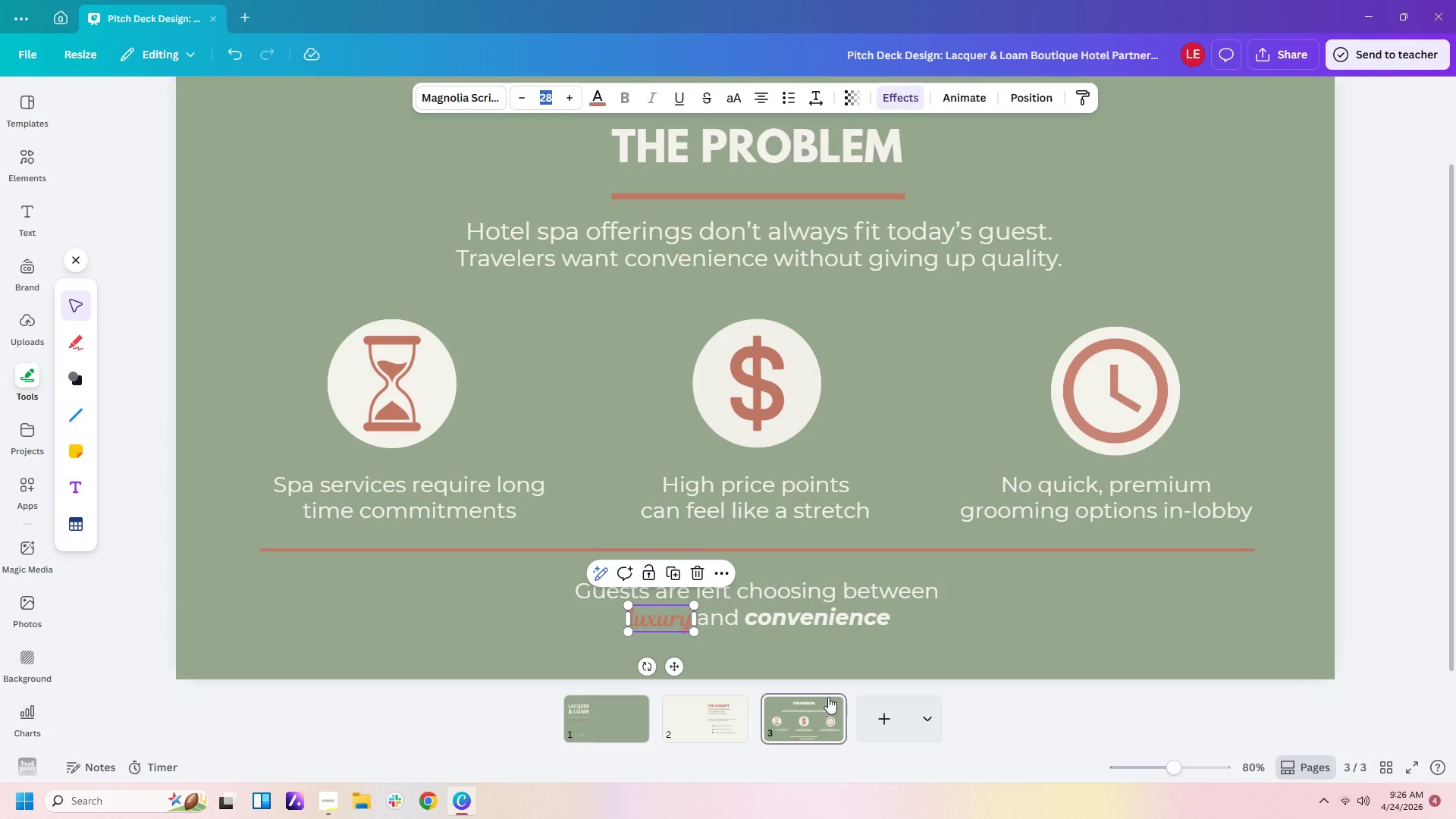 
left_click([827, 653])
 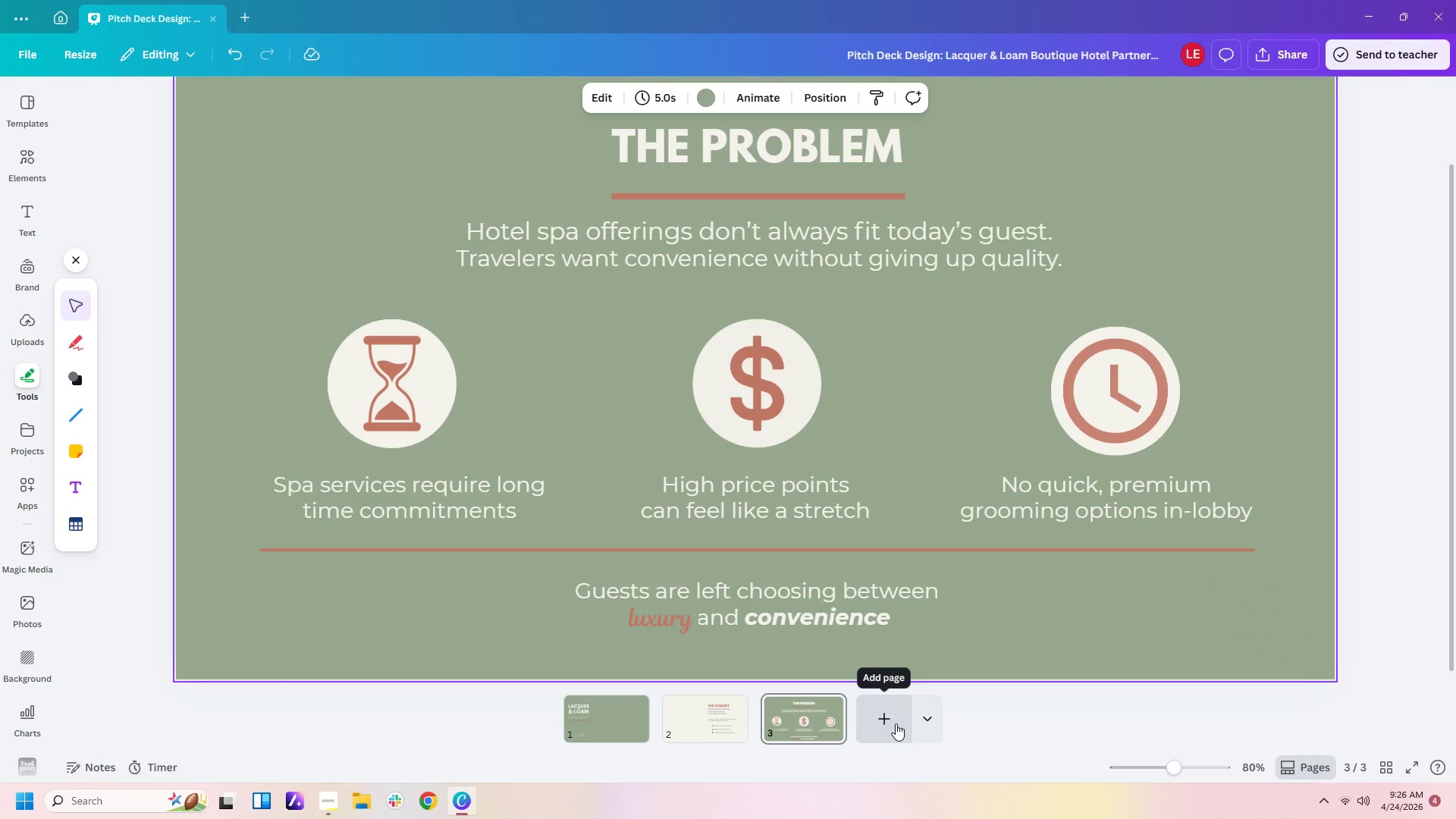 
wait(7.42)
 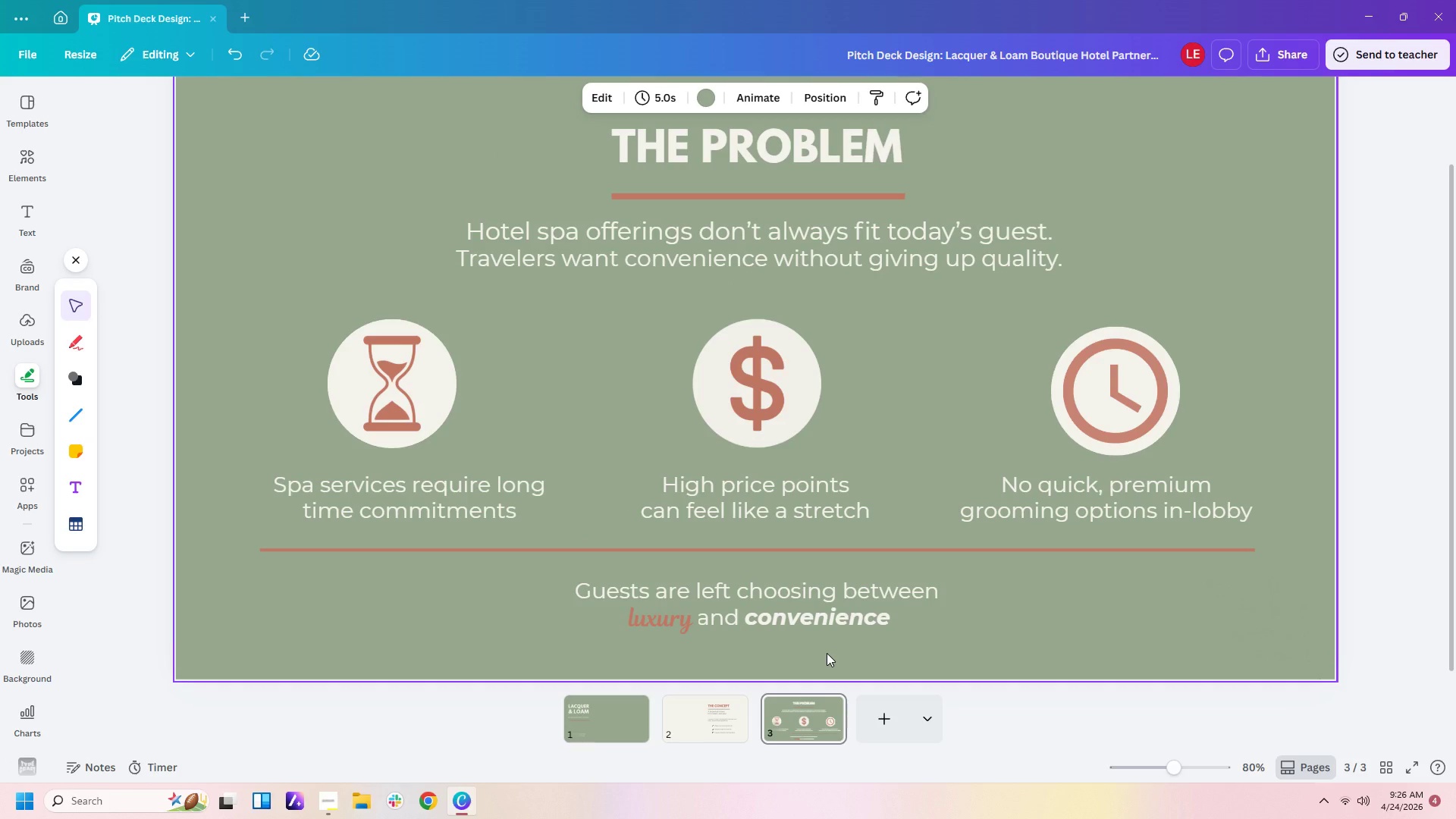 
double_click([893, 617])
 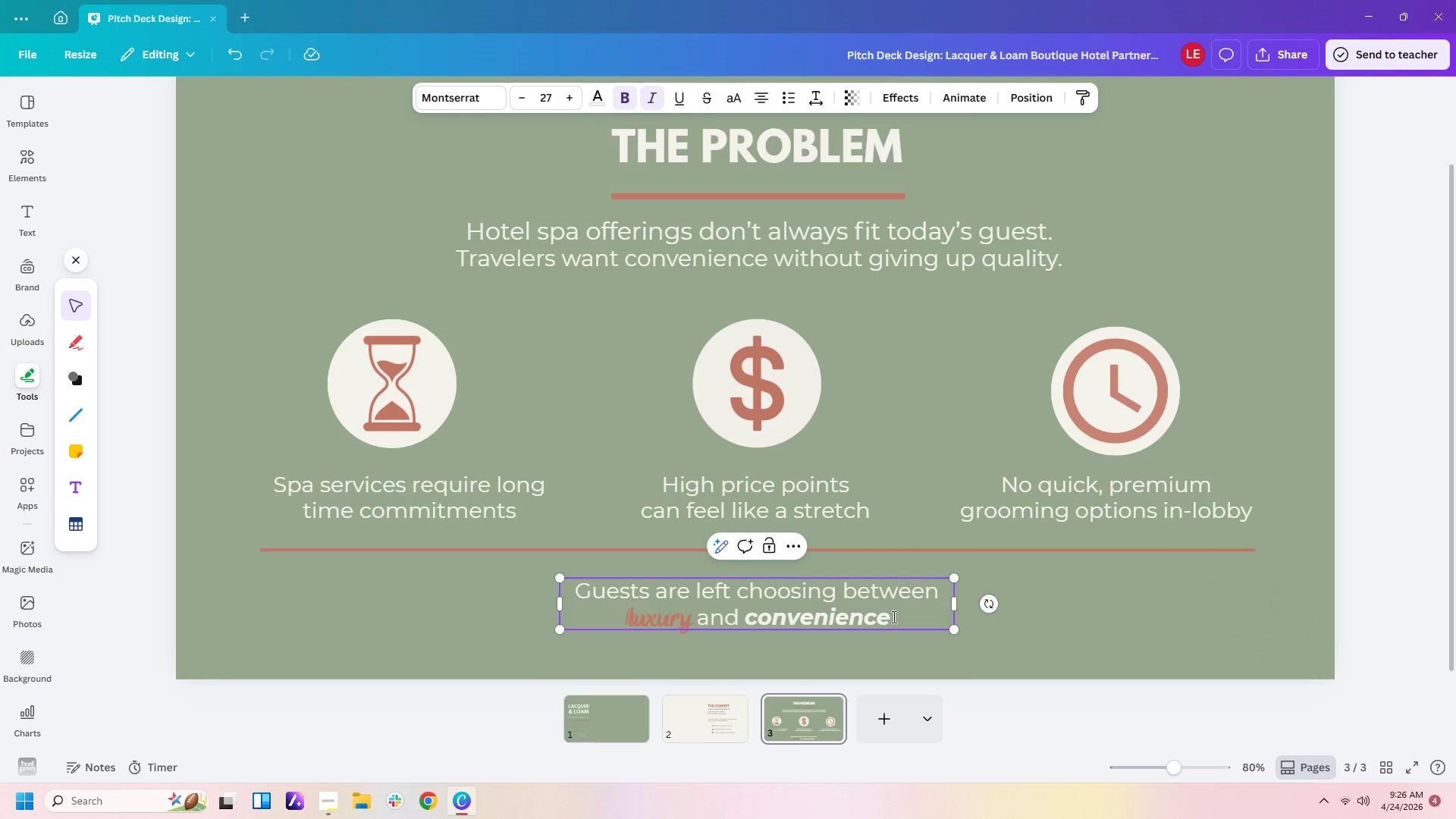 
key(Period)
 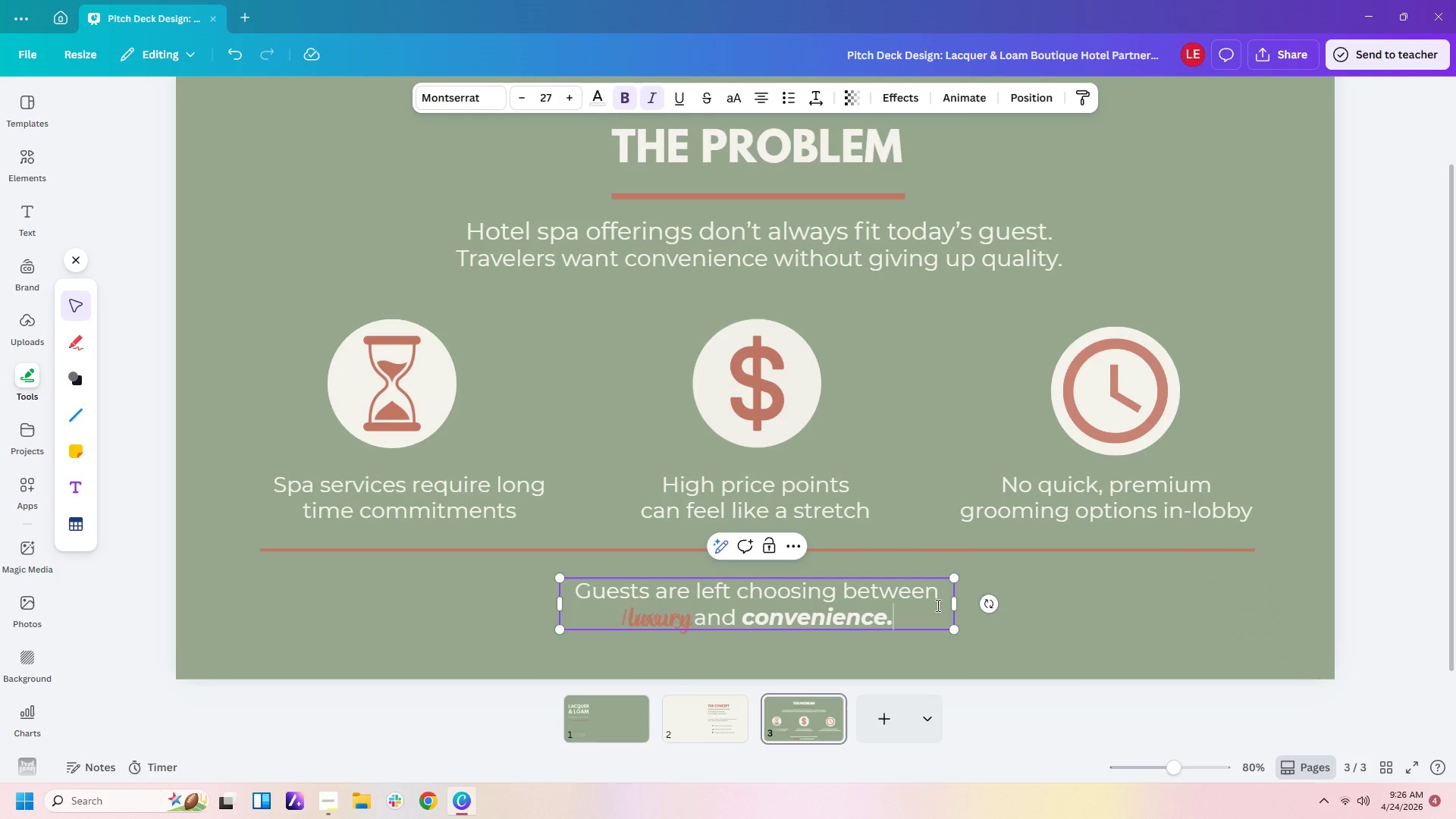 
key(Backspace)
 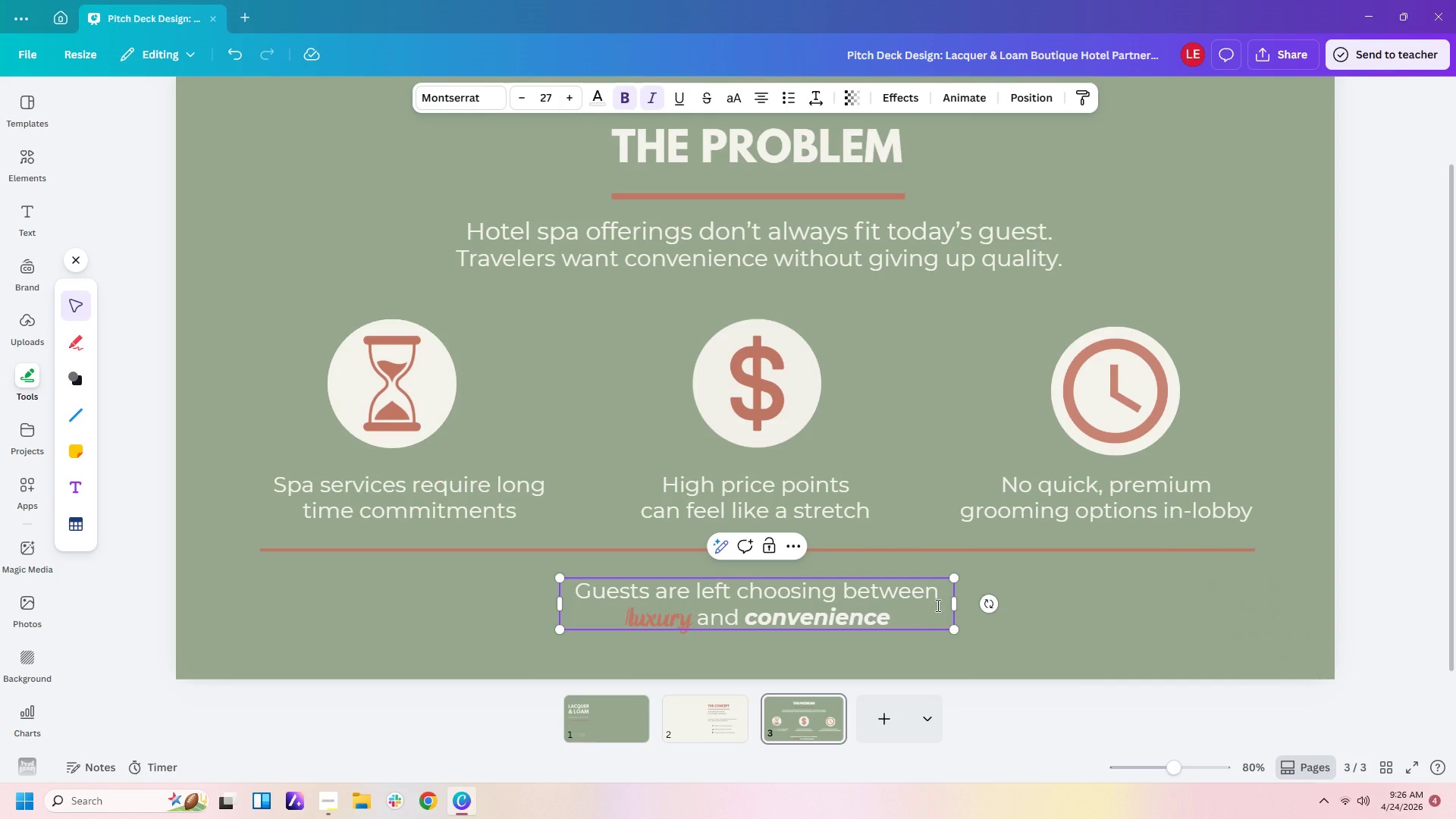 
key(Control+B)
 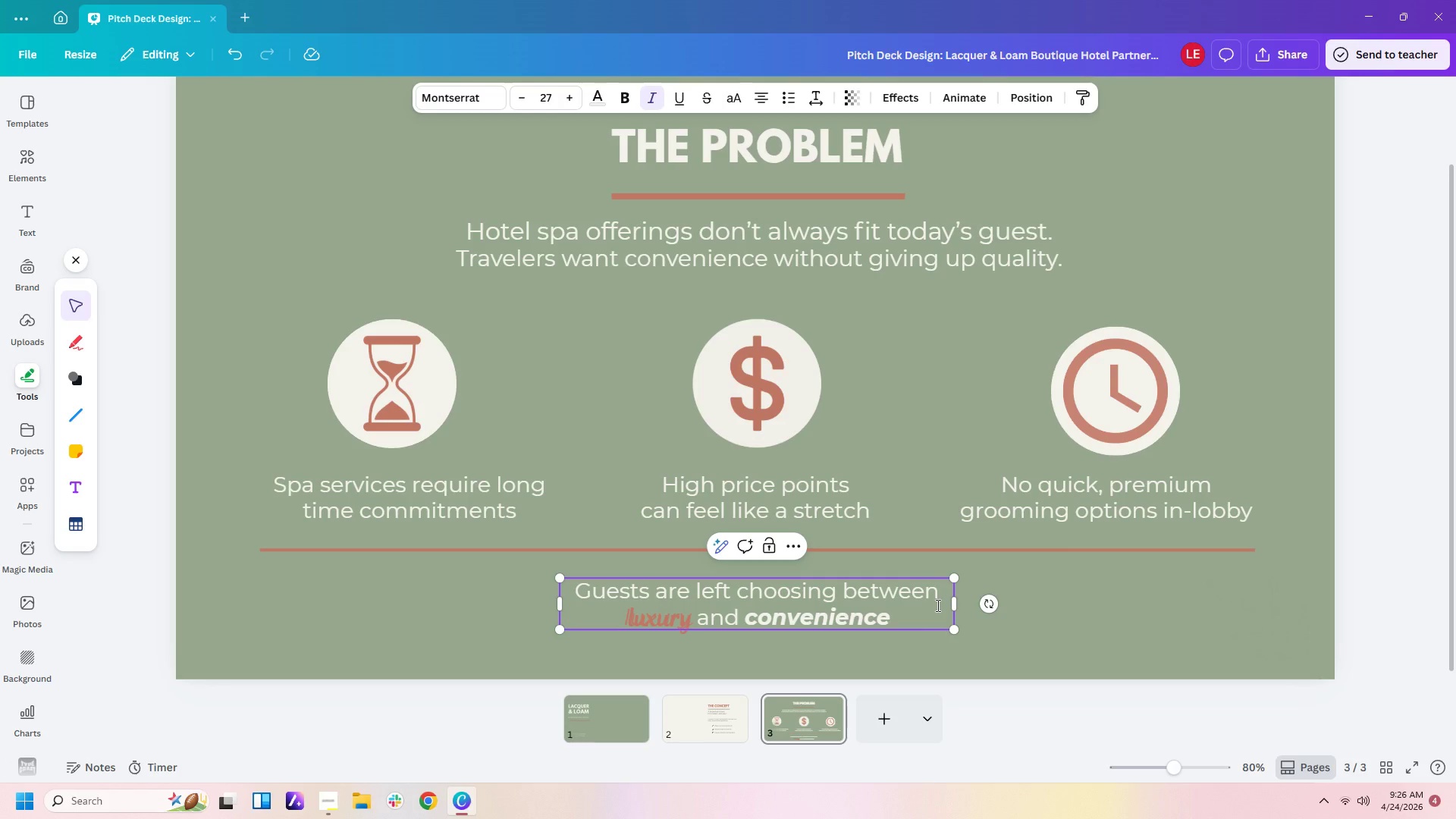 
key(Period)
 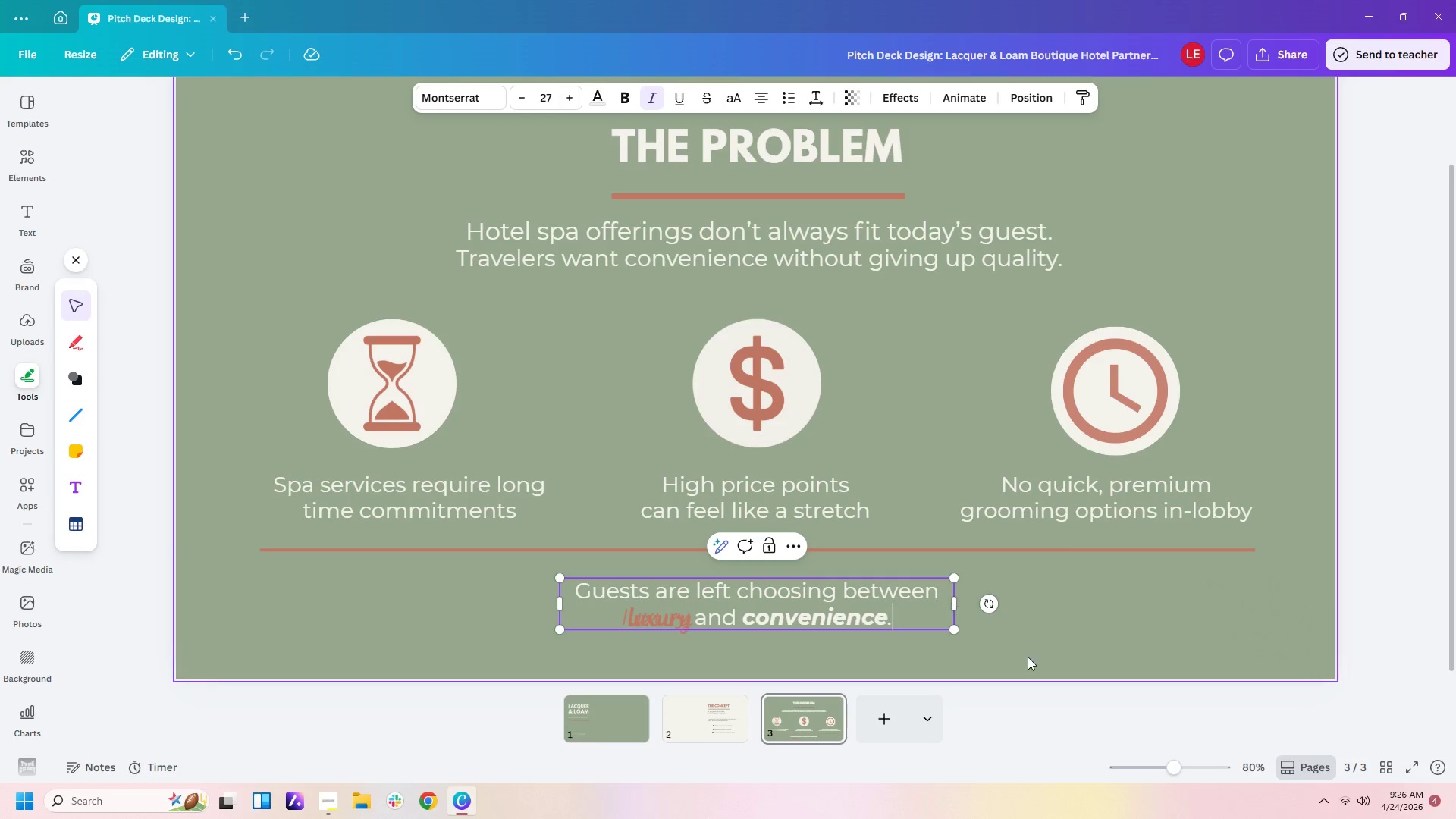 
left_click([1053, 664])
 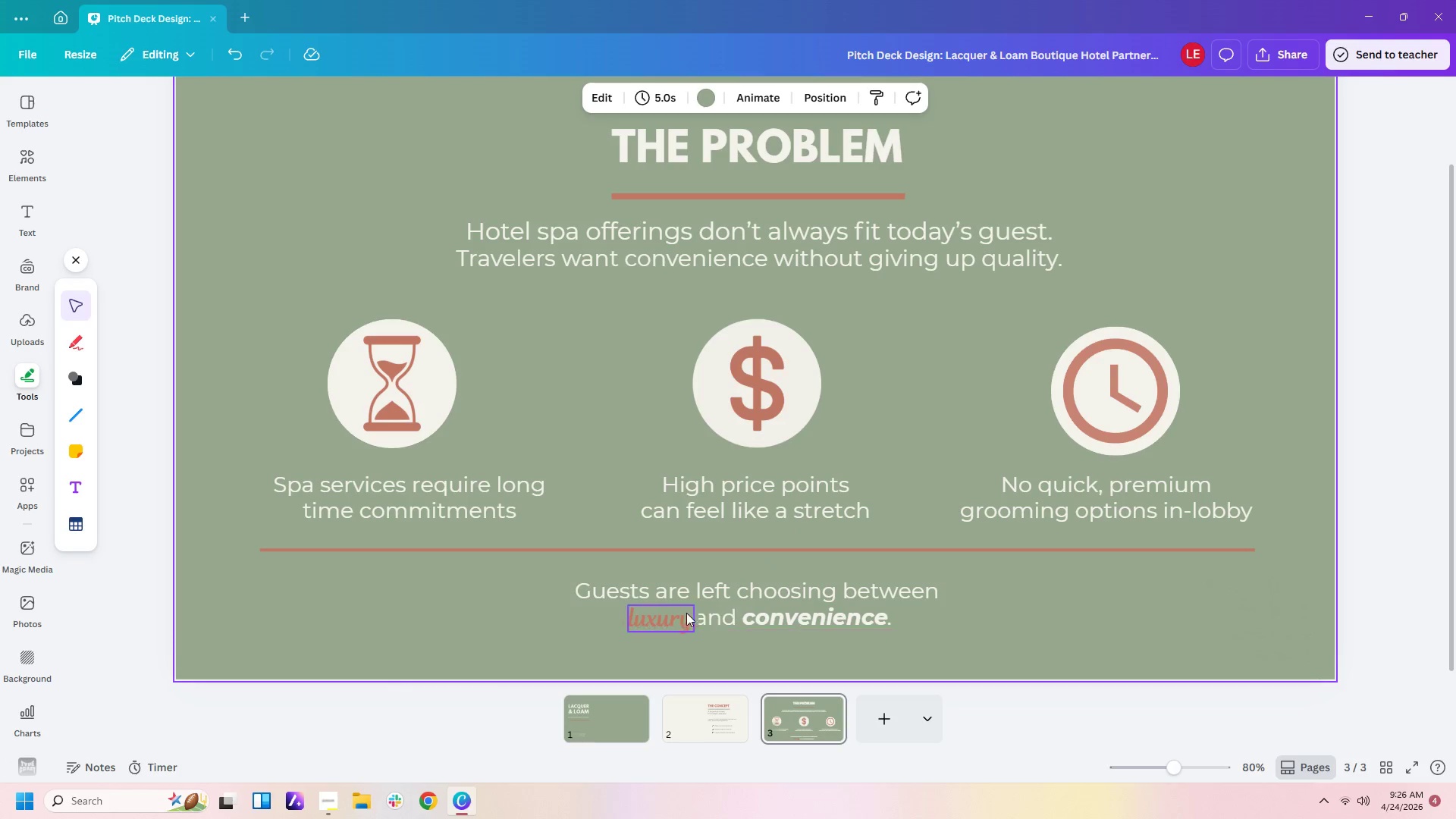 
left_click_drag(start_coordinate=[667, 618], to_coordinate=[661, 617])
 